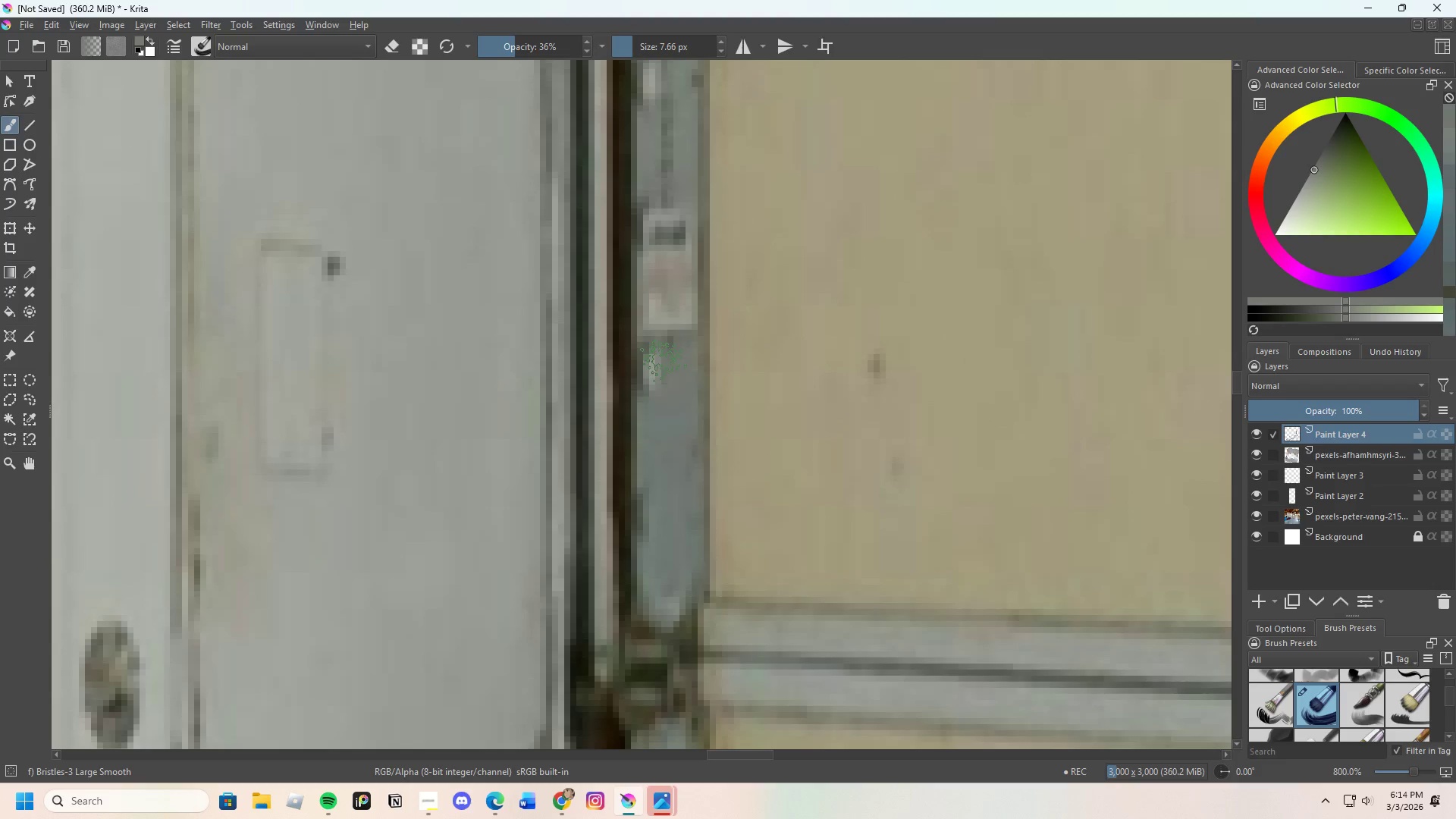 
left_click_drag(start_coordinate=[664, 361], to_coordinate=[667, 340])
 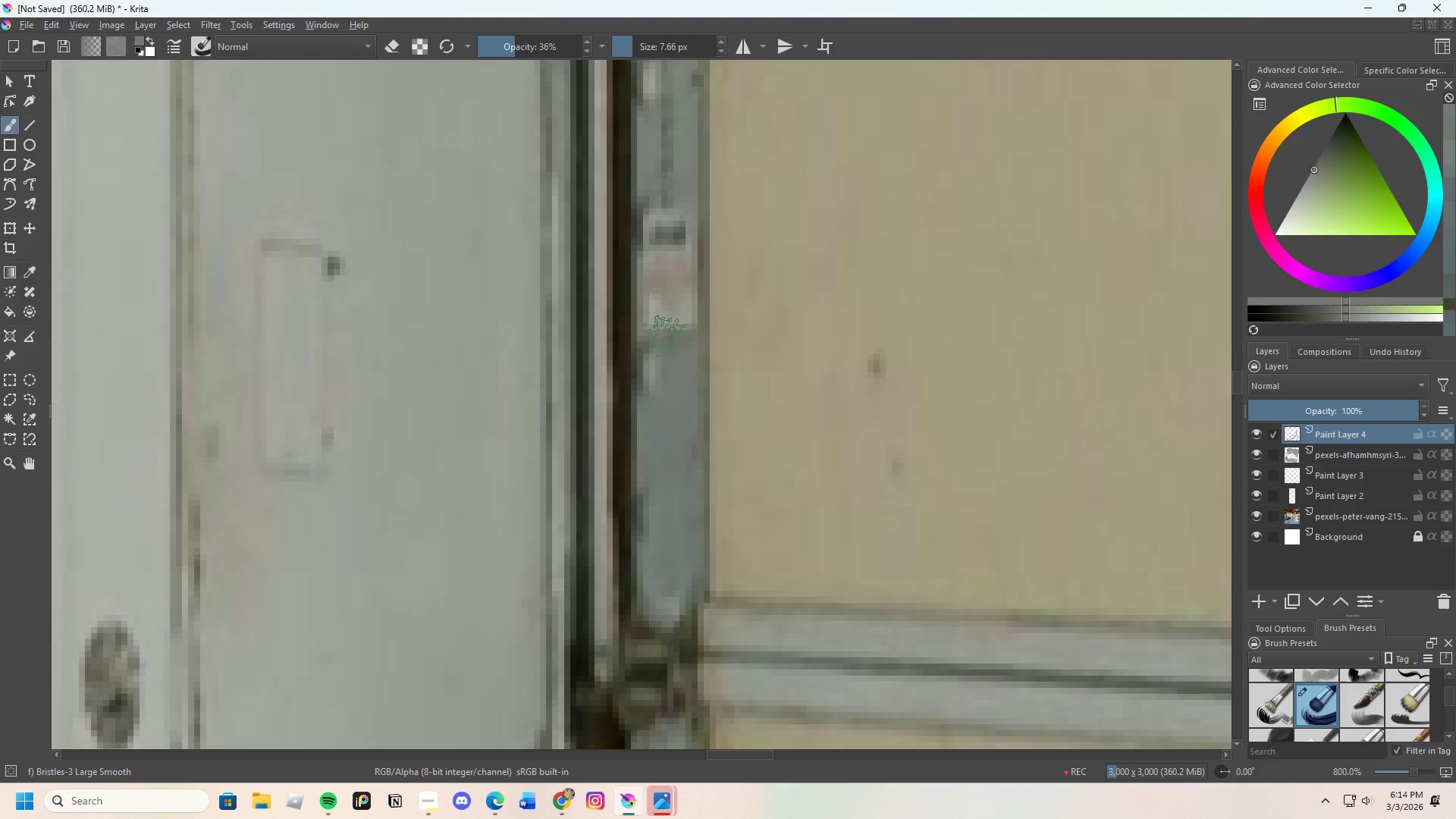 
left_click_drag(start_coordinate=[667, 344], to_coordinate=[667, 373])
 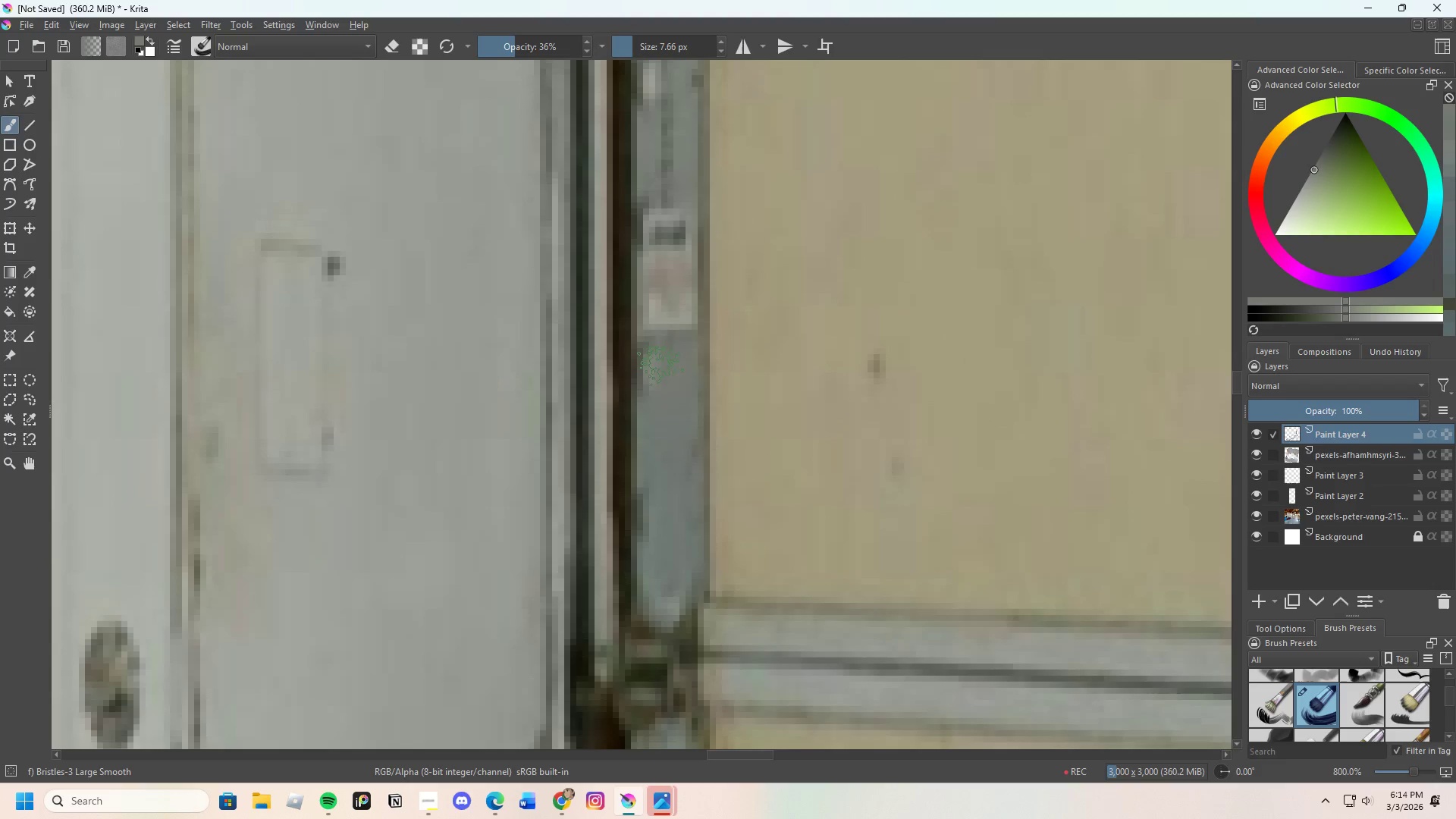 
left_click_drag(start_coordinate=[661, 355], to_coordinate=[660, 351])
 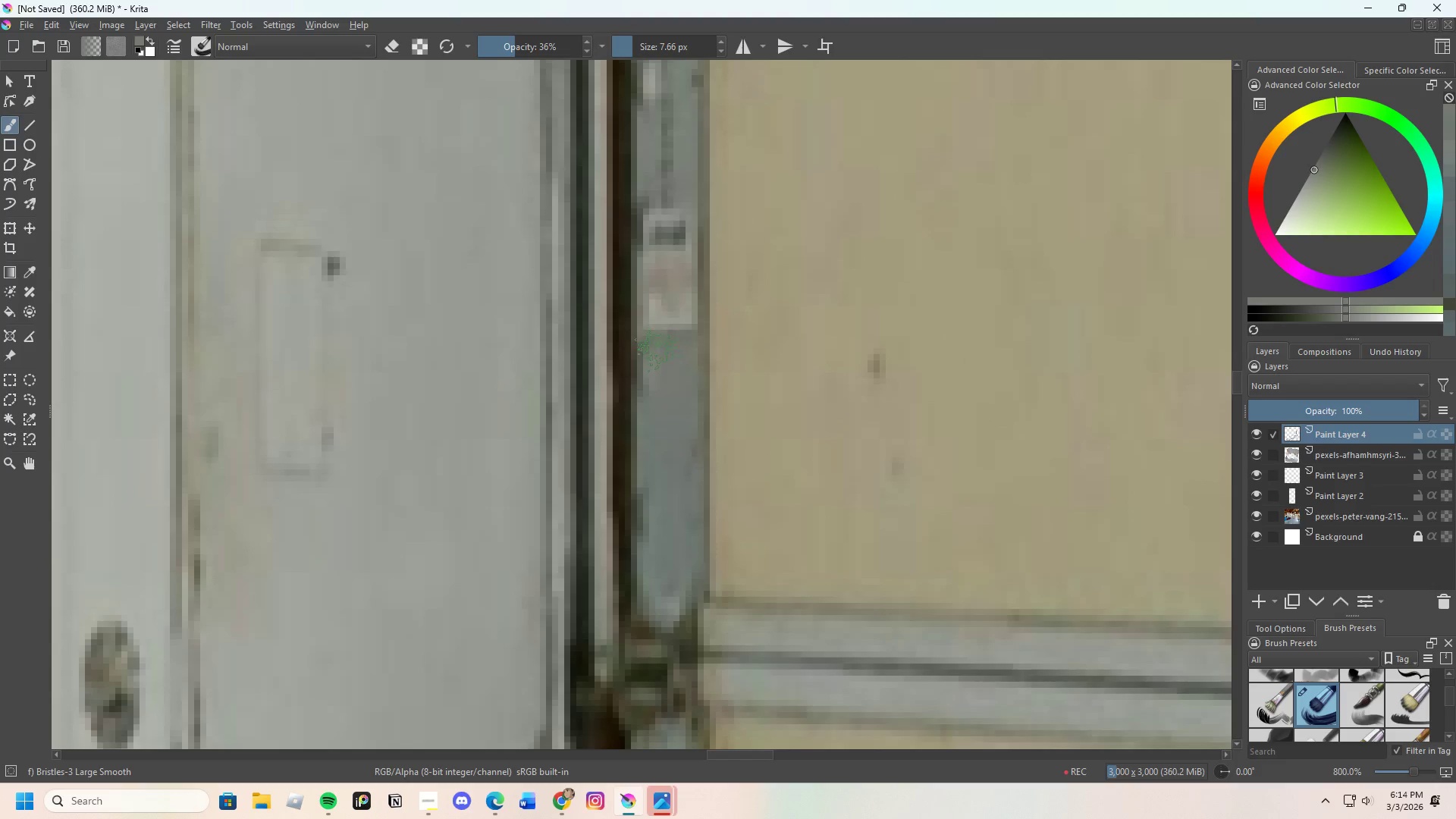 
left_click_drag(start_coordinate=[658, 348], to_coordinate=[657, 362])
 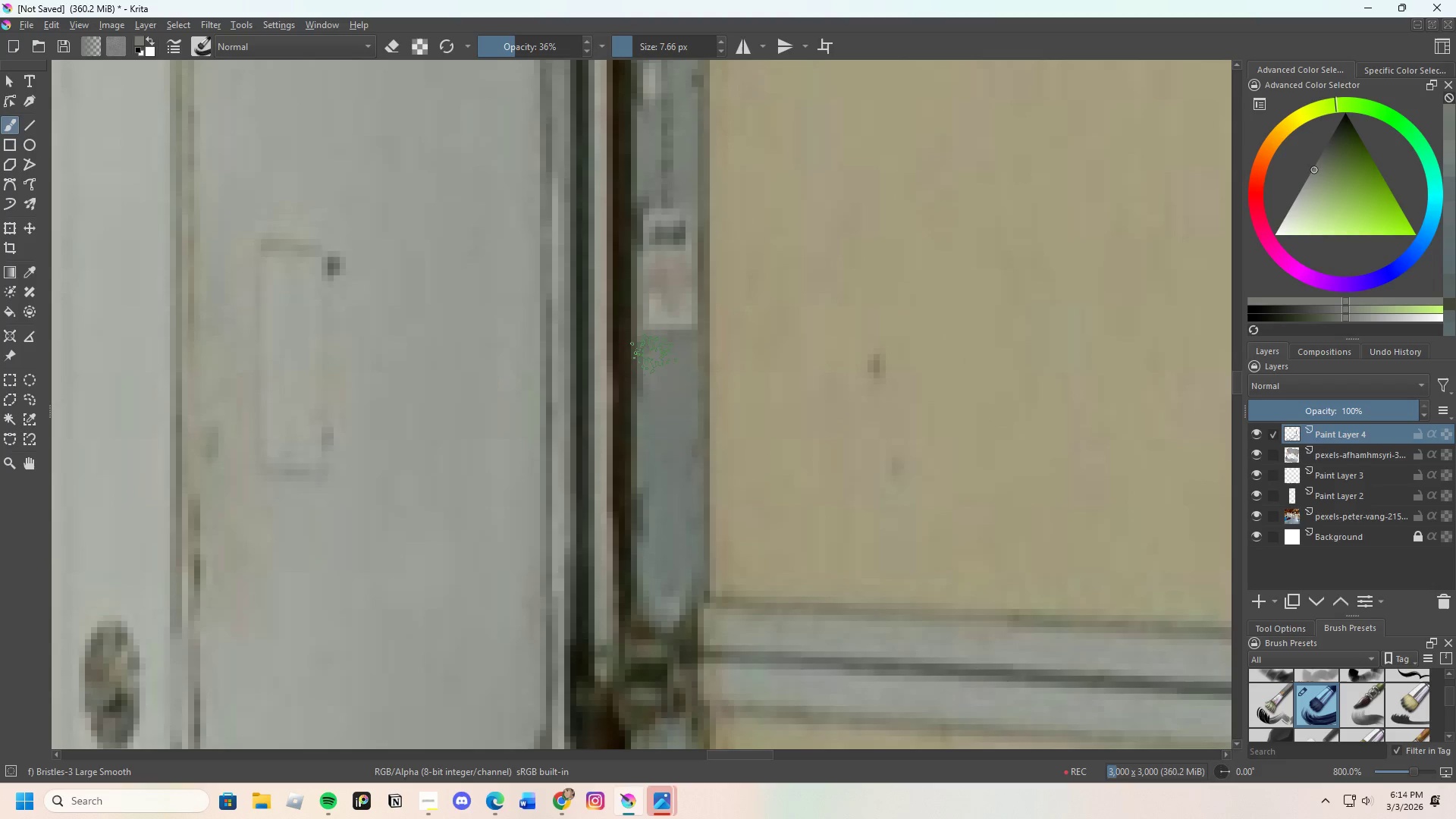 
left_click_drag(start_coordinate=[654, 355], to_coordinate=[653, 366])
 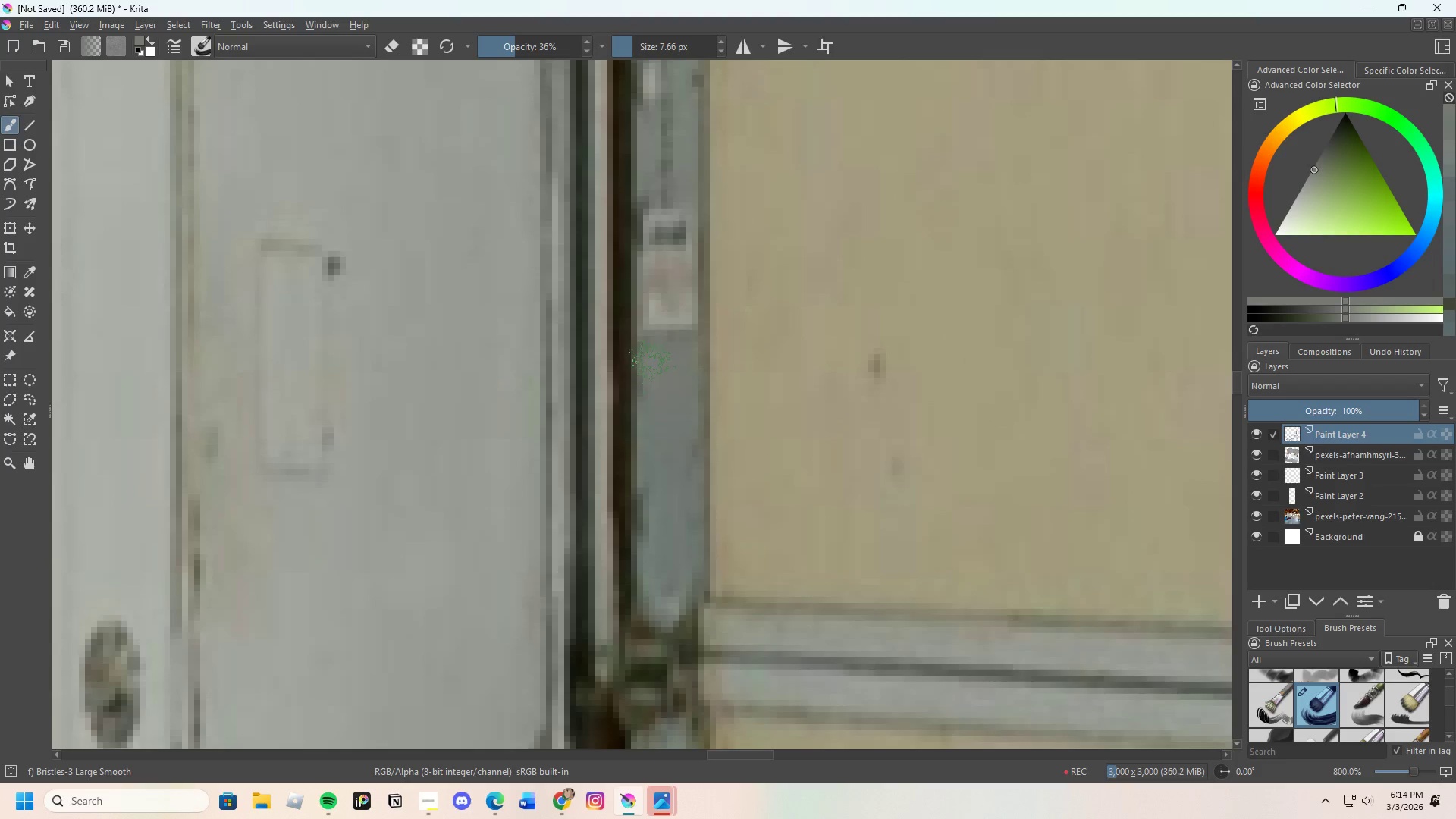 
left_click_drag(start_coordinate=[652, 366], to_coordinate=[665, 446])
 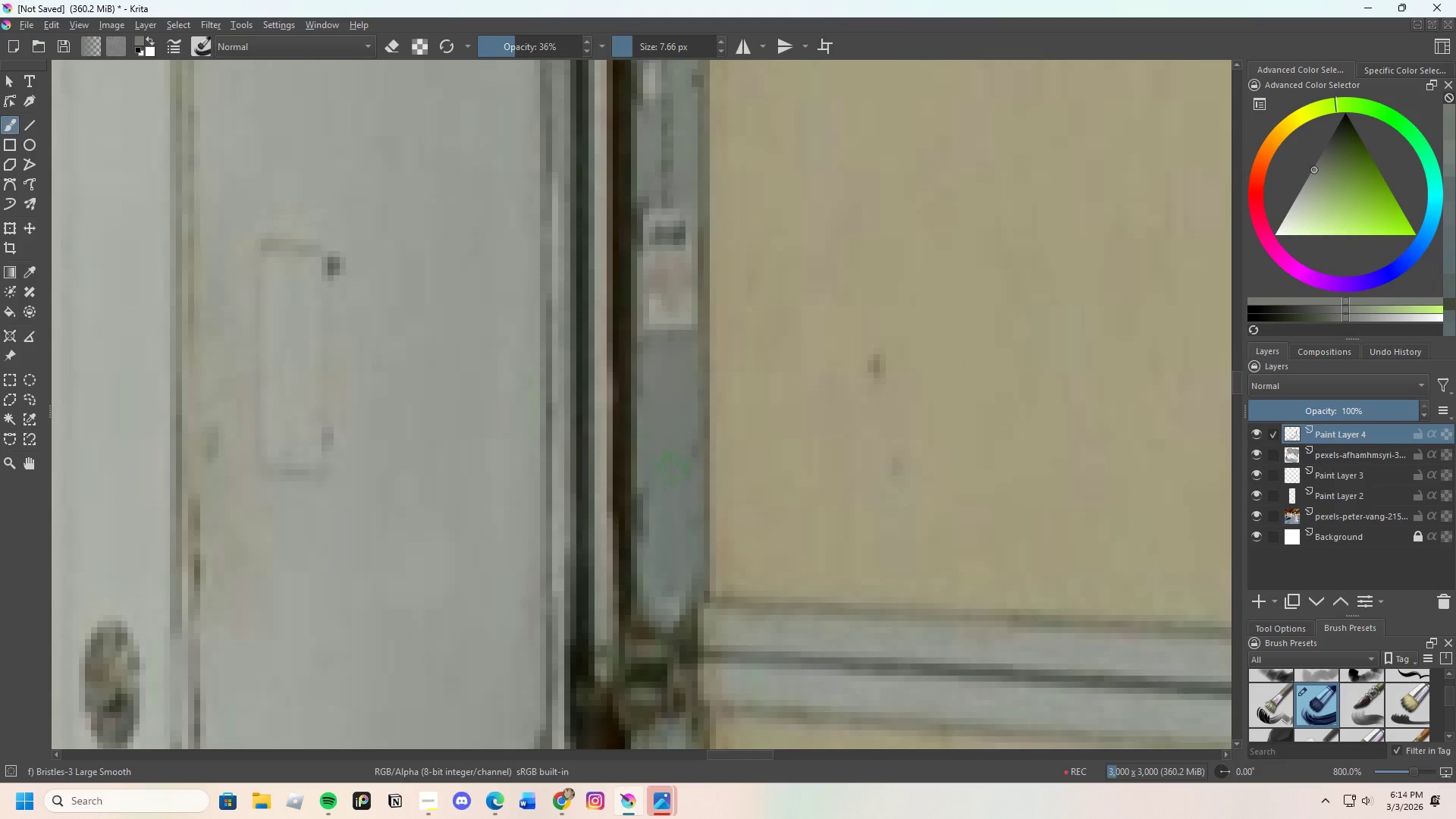 
hold_key(key=ControlLeft, duration=0.39)
 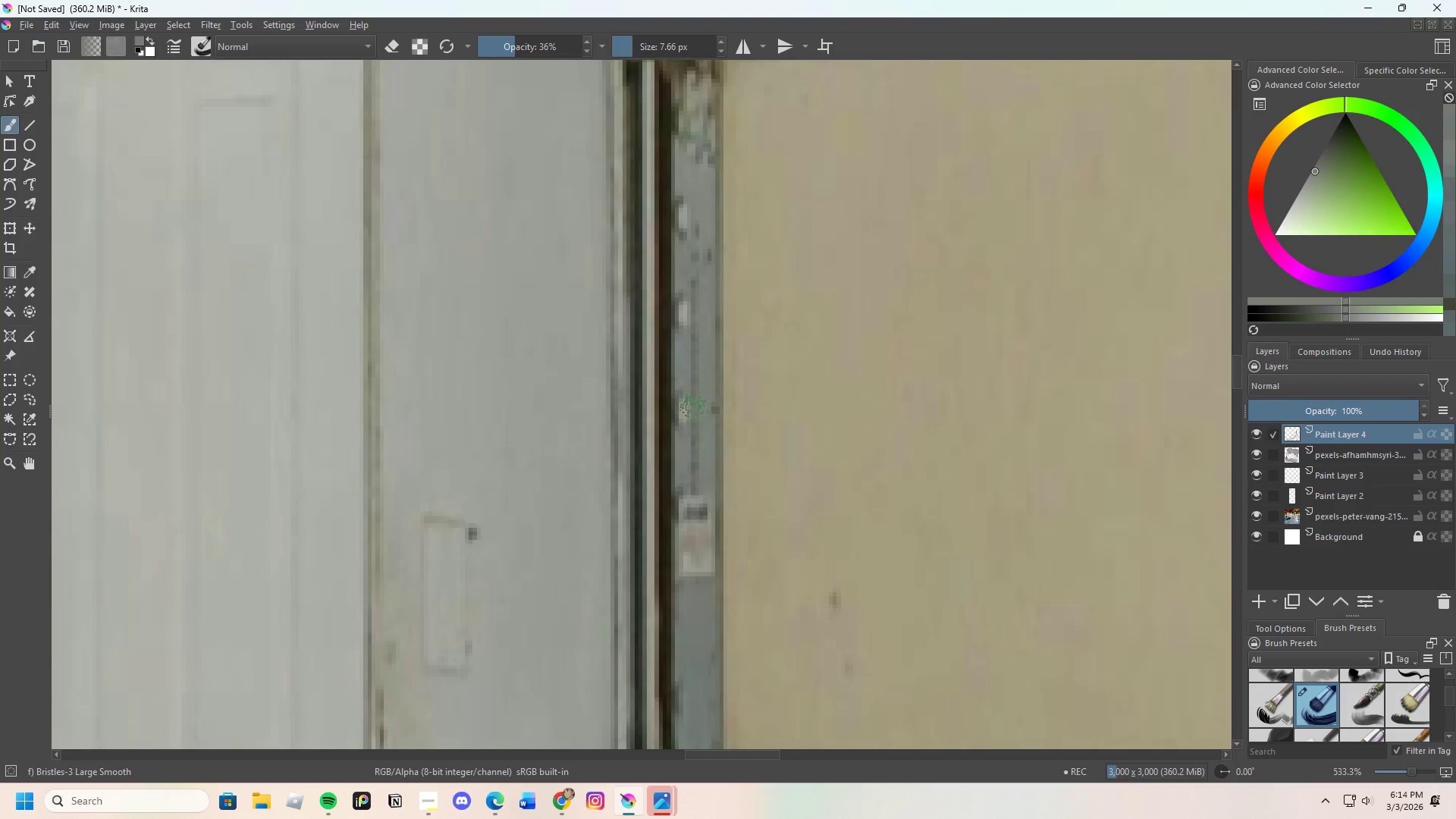 
scroll: coordinate [666, 357], scroll_direction: down, amount: 1.0
 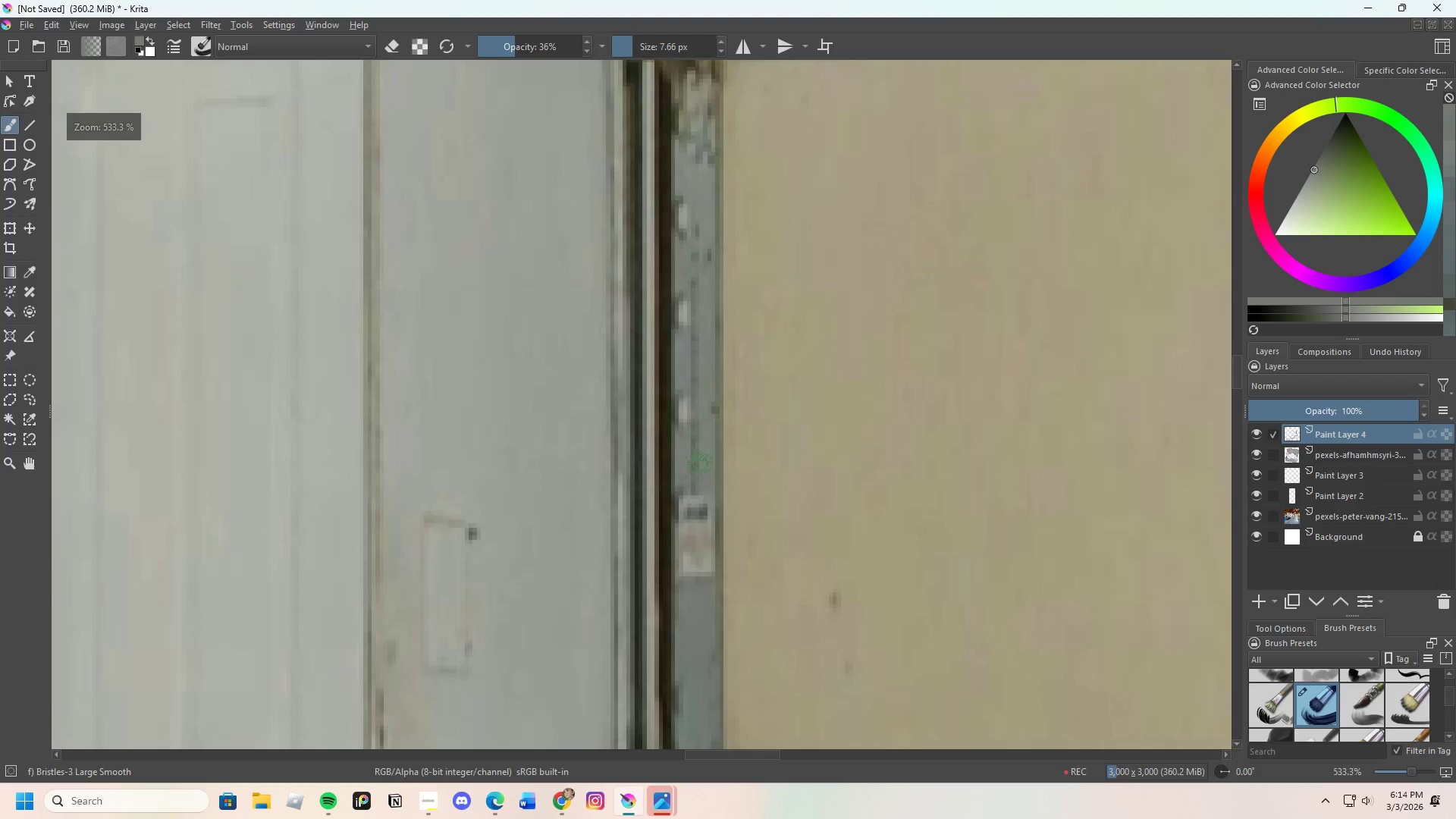 
left_click([712, 466])
 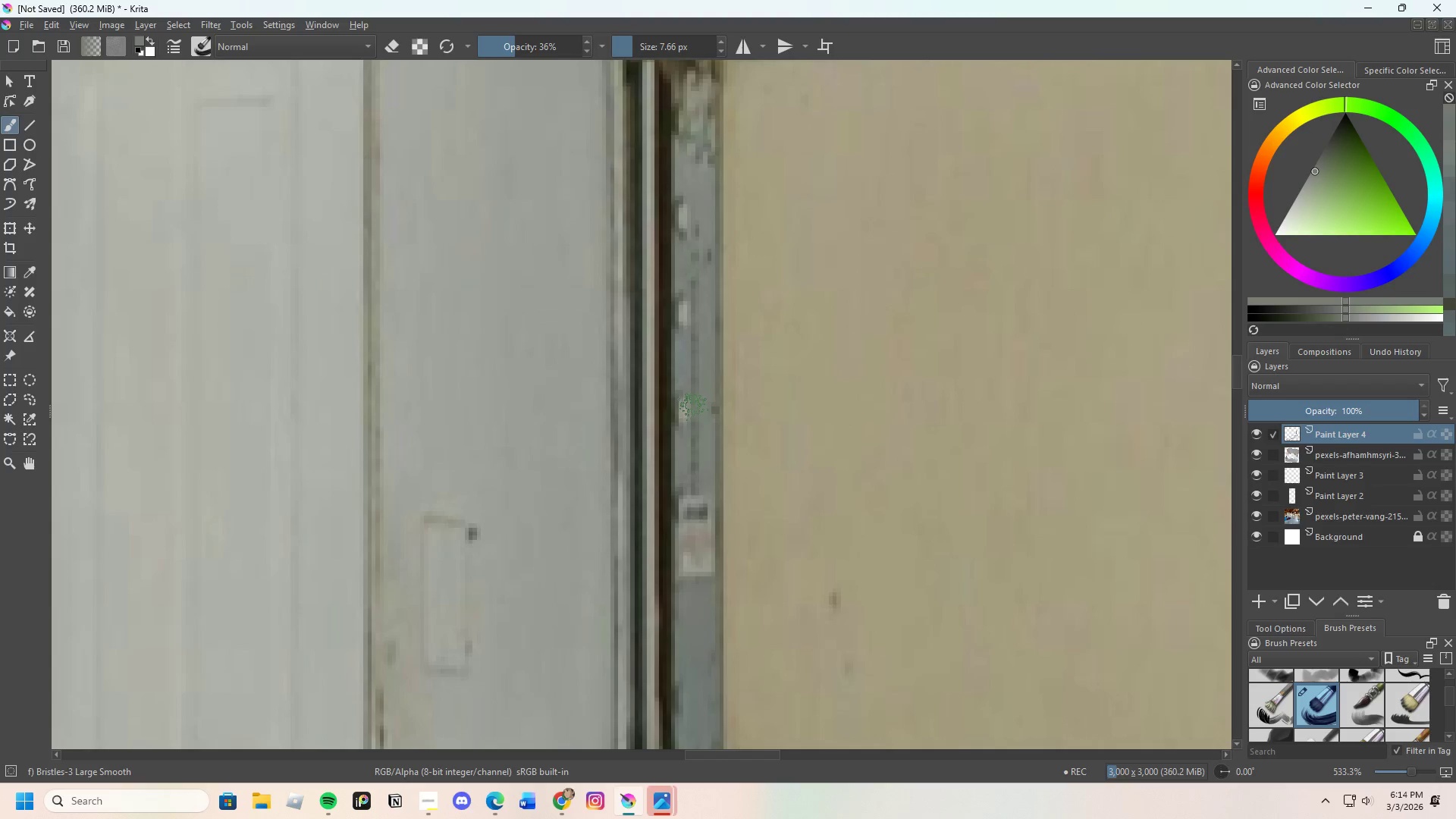 
left_click_drag(start_coordinate=[695, 398], to_coordinate=[698, 451])
 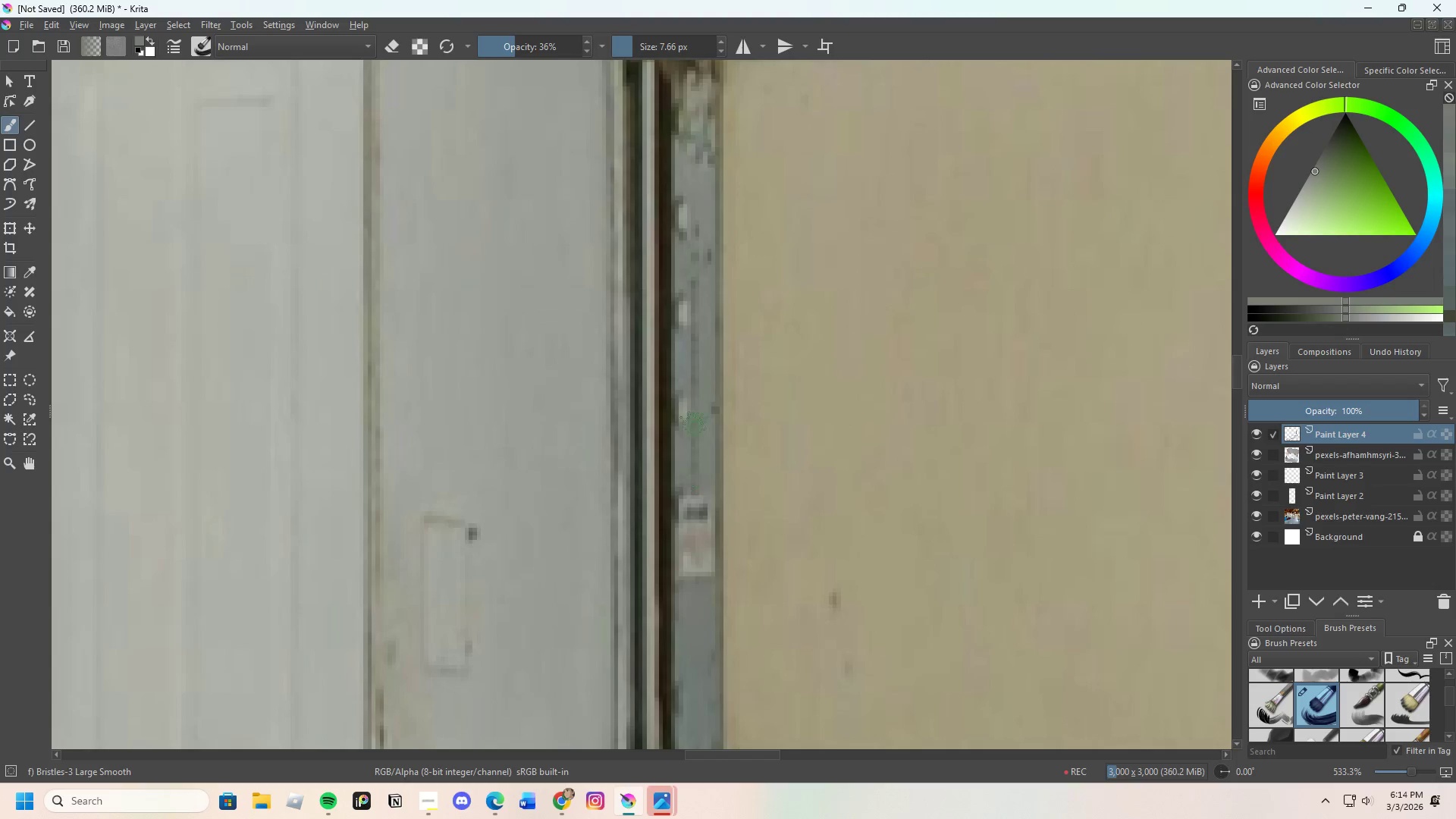 
left_click_drag(start_coordinate=[695, 441], to_coordinate=[686, 392])
 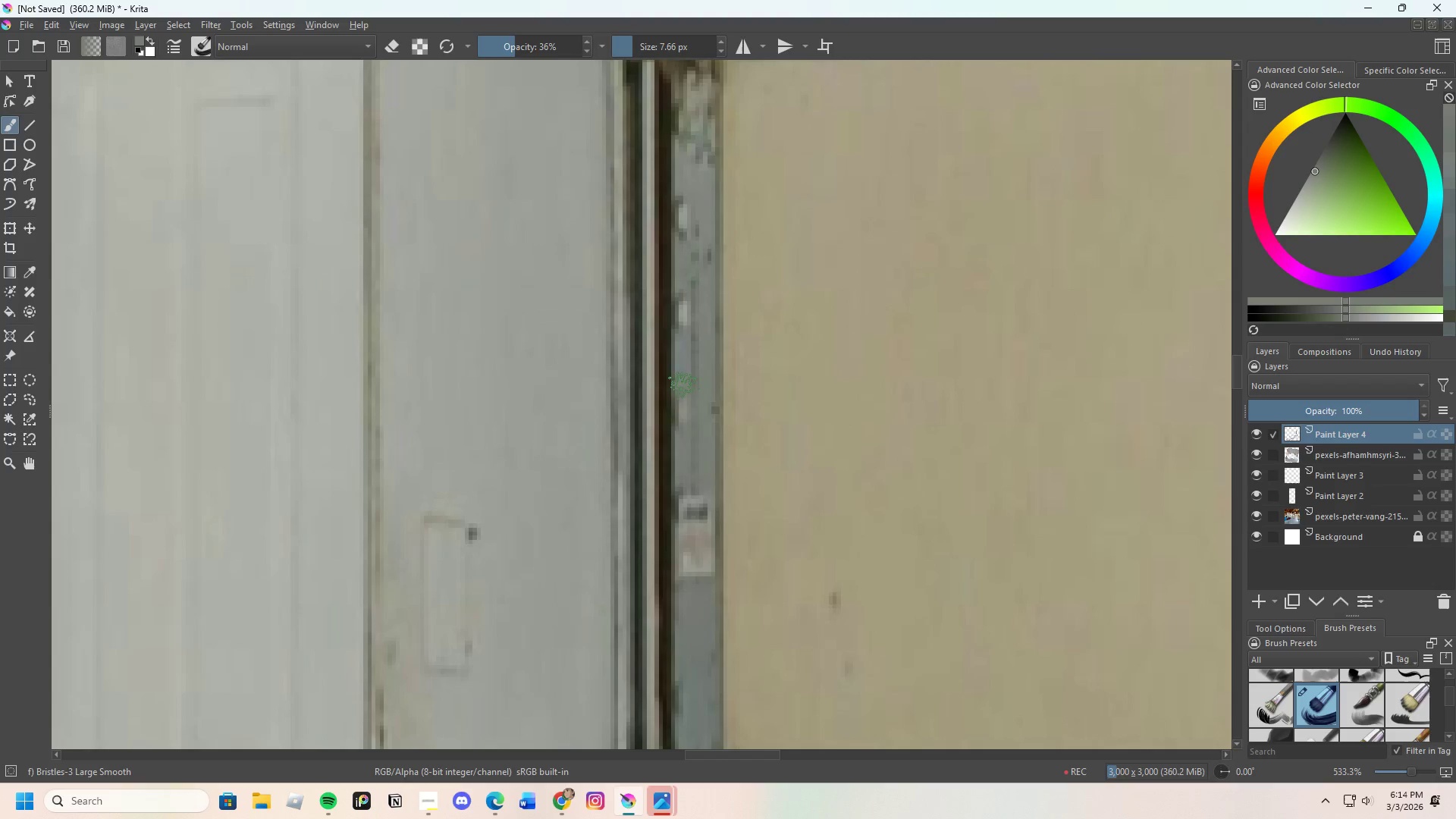 
left_click_drag(start_coordinate=[684, 385], to_coordinate=[684, 394])
 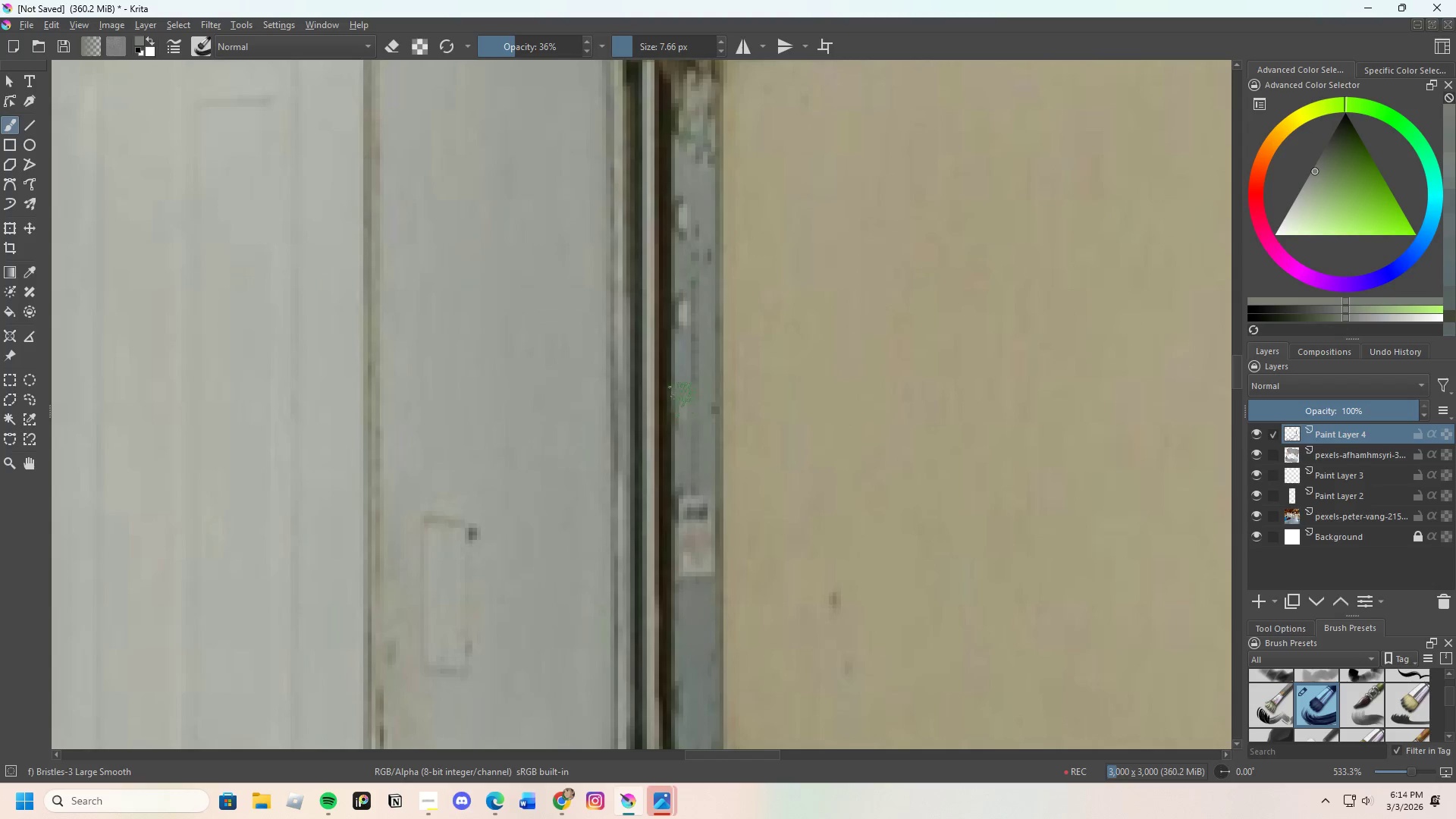 
left_click_drag(start_coordinate=[684, 394], to_coordinate=[689, 278])
 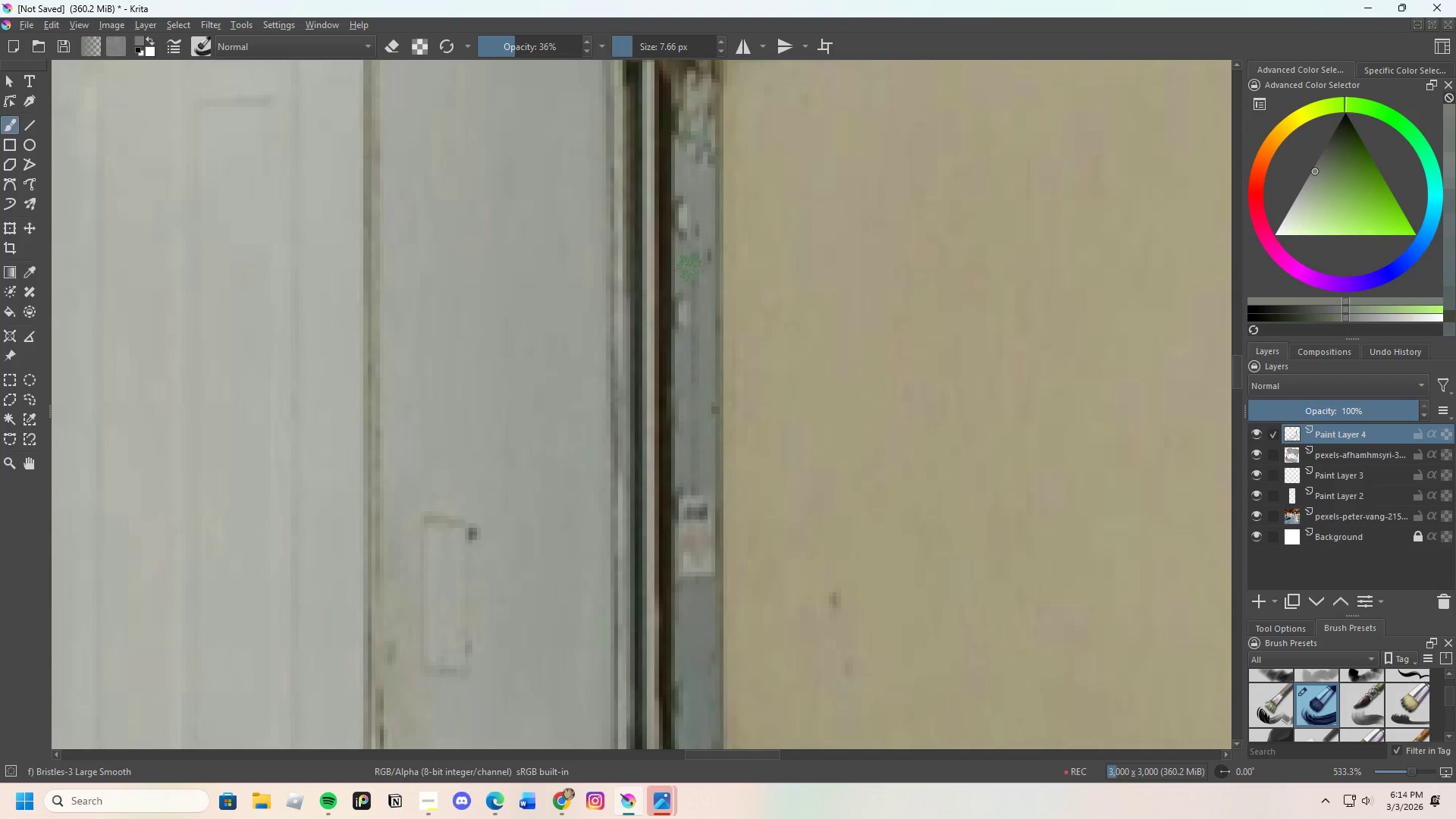 
left_click_drag(start_coordinate=[689, 268], to_coordinate=[689, 350])
 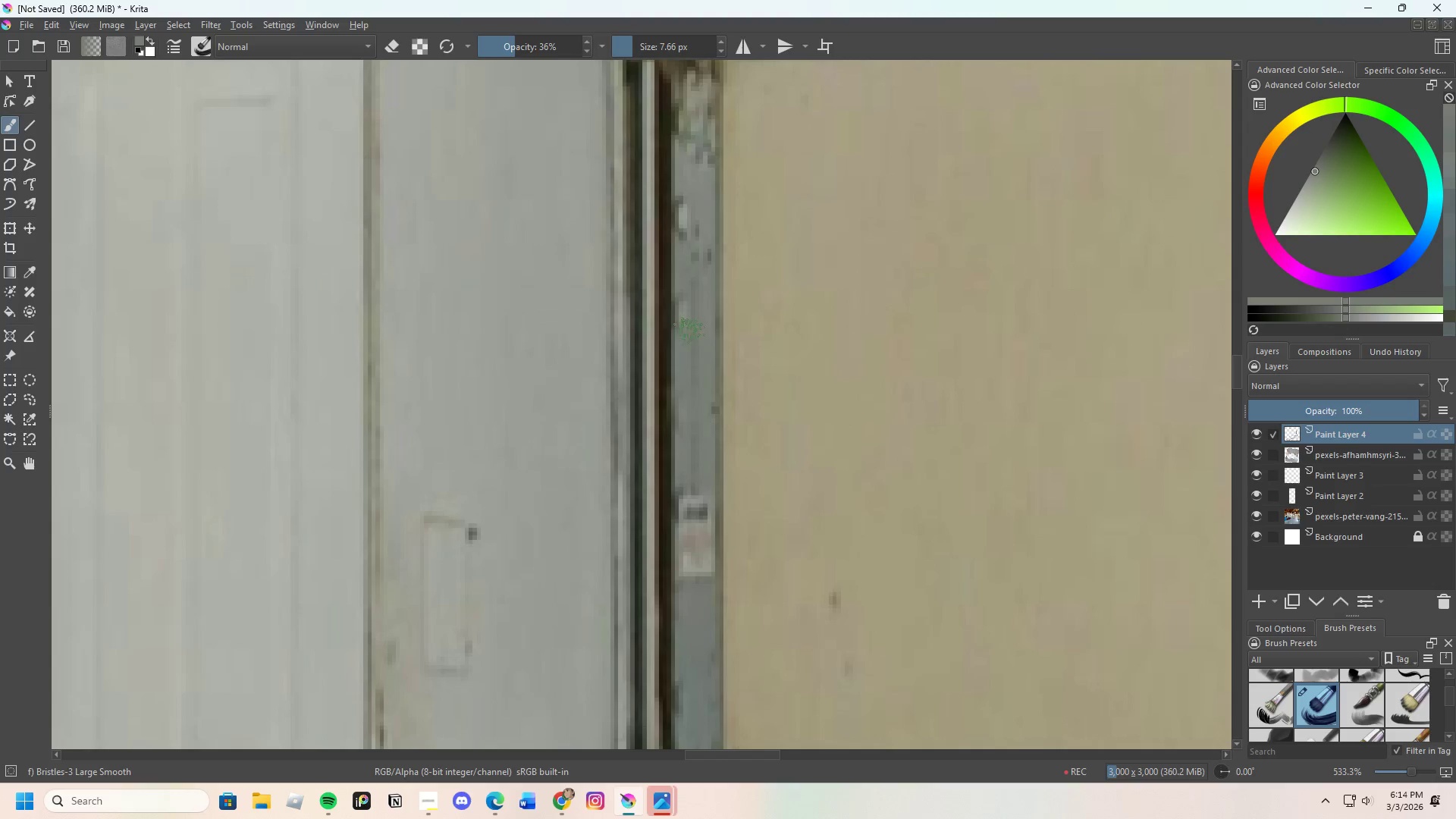 
left_click_drag(start_coordinate=[689, 328], to_coordinate=[692, 409])
 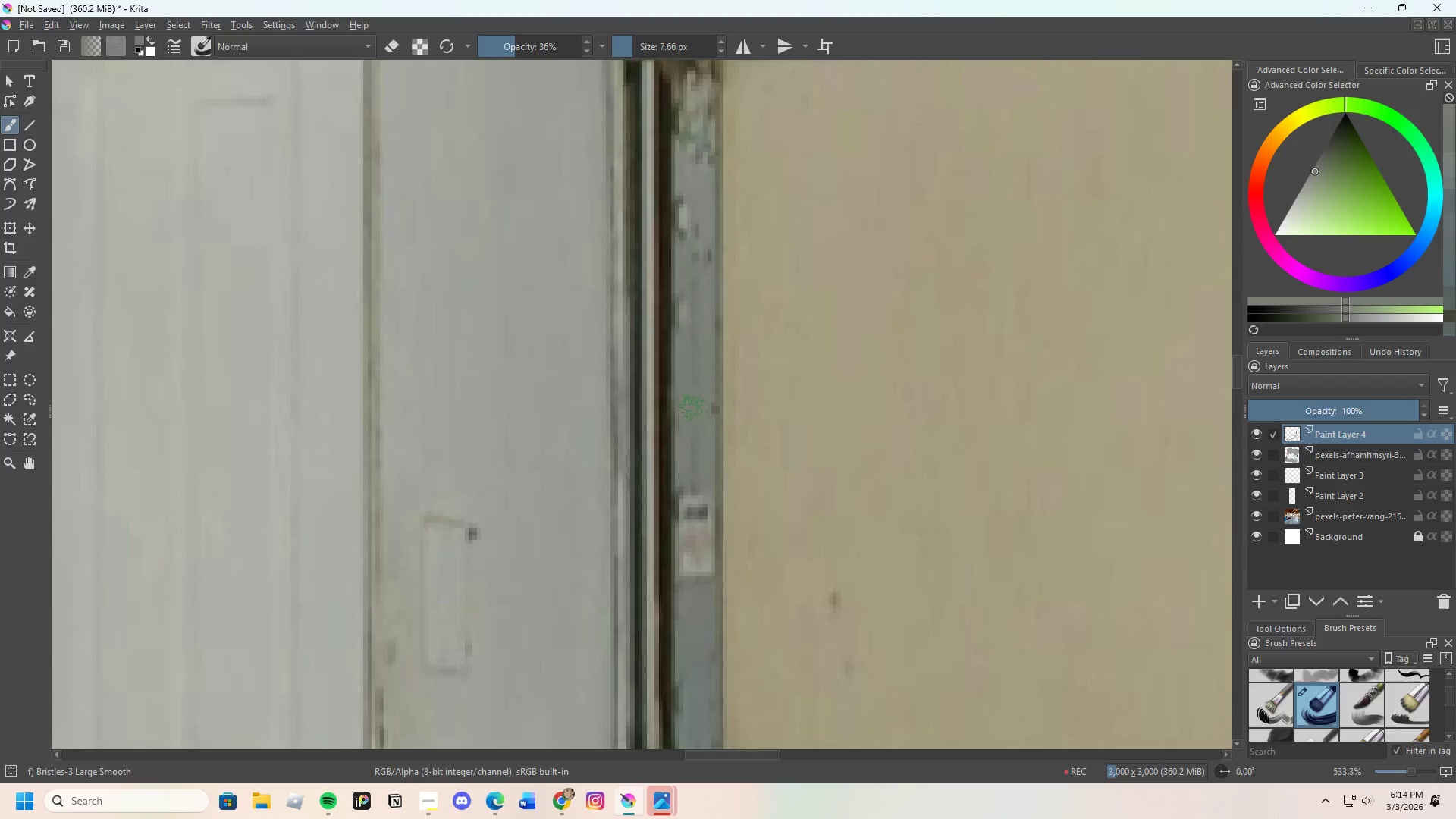 
left_click_drag(start_coordinate=[692, 415], to_coordinate=[698, 435])
 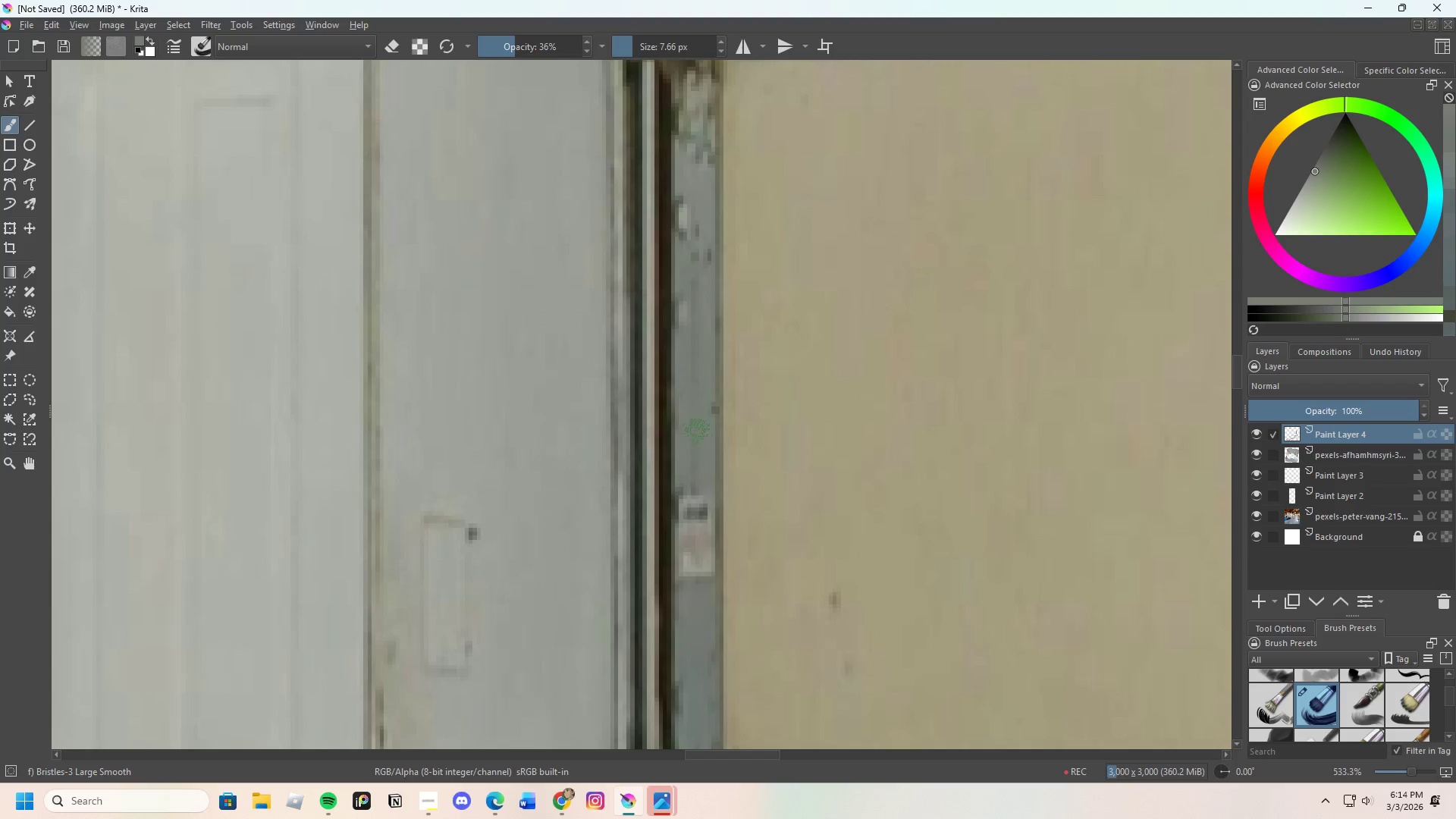 
left_click_drag(start_coordinate=[698, 437], to_coordinate=[700, 433])
 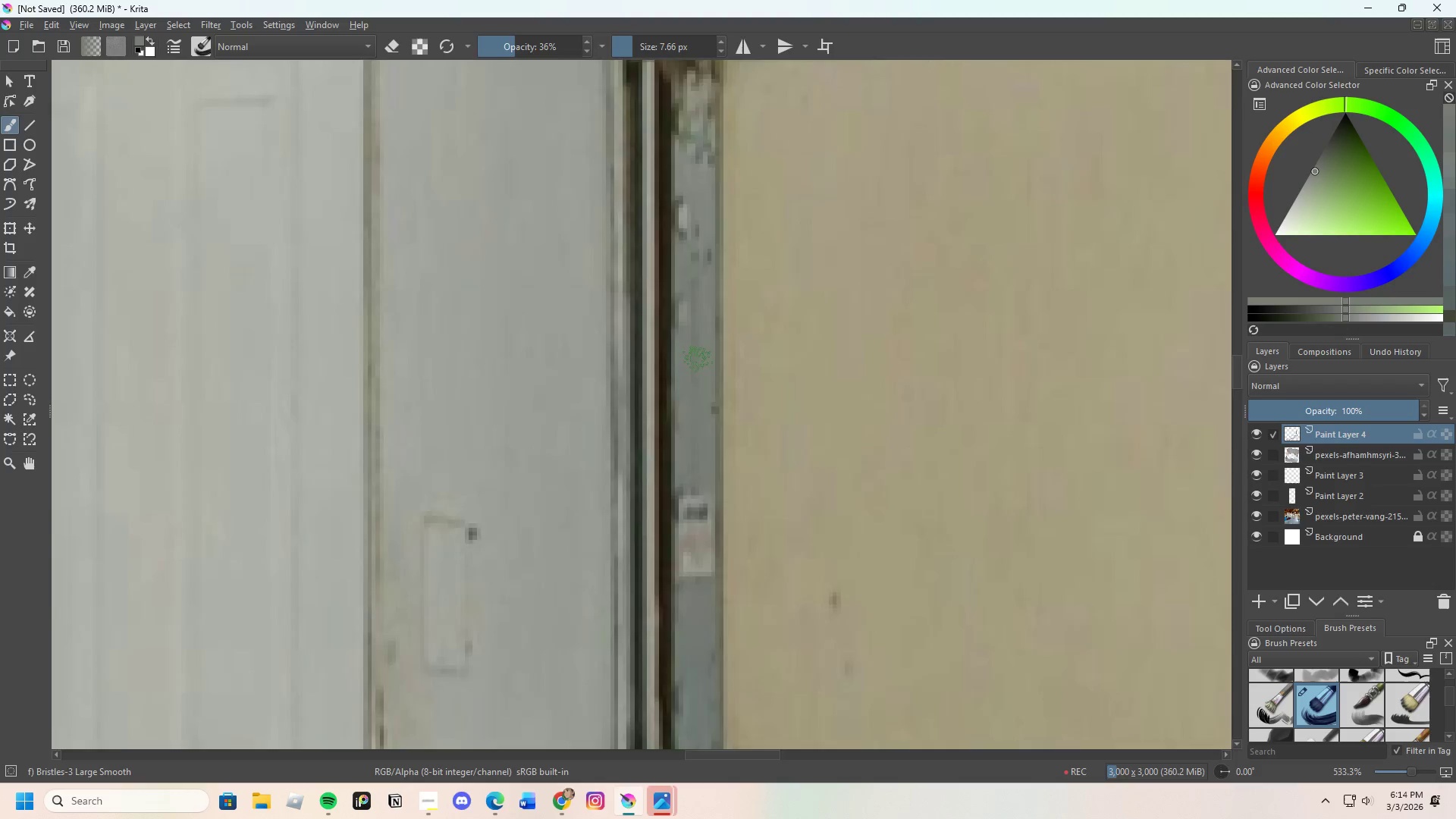 
hold_key(key=ControlLeft, duration=0.39)
 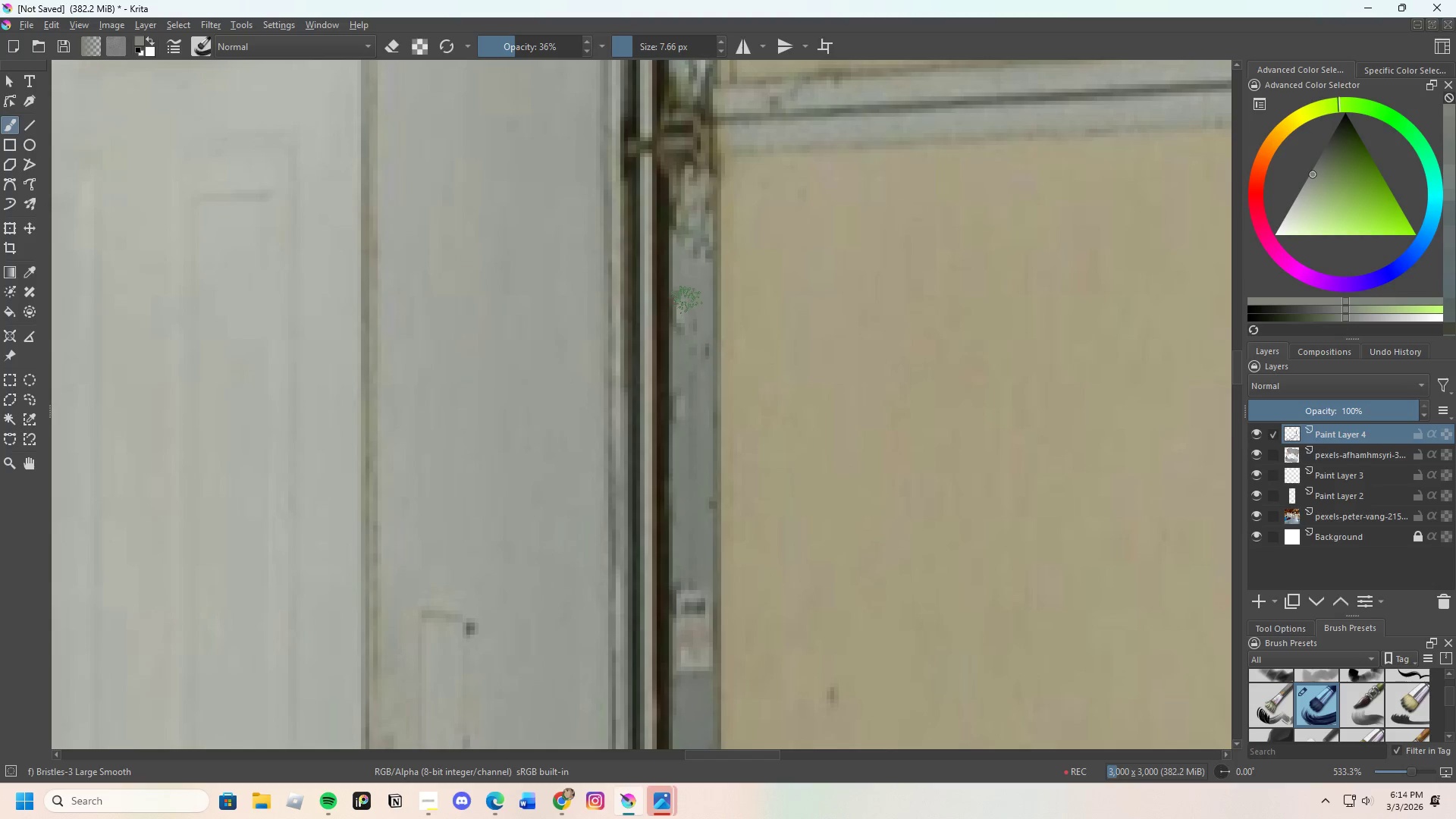 
scroll: coordinate [698, 302], scroll_direction: none, amount: 0.0
 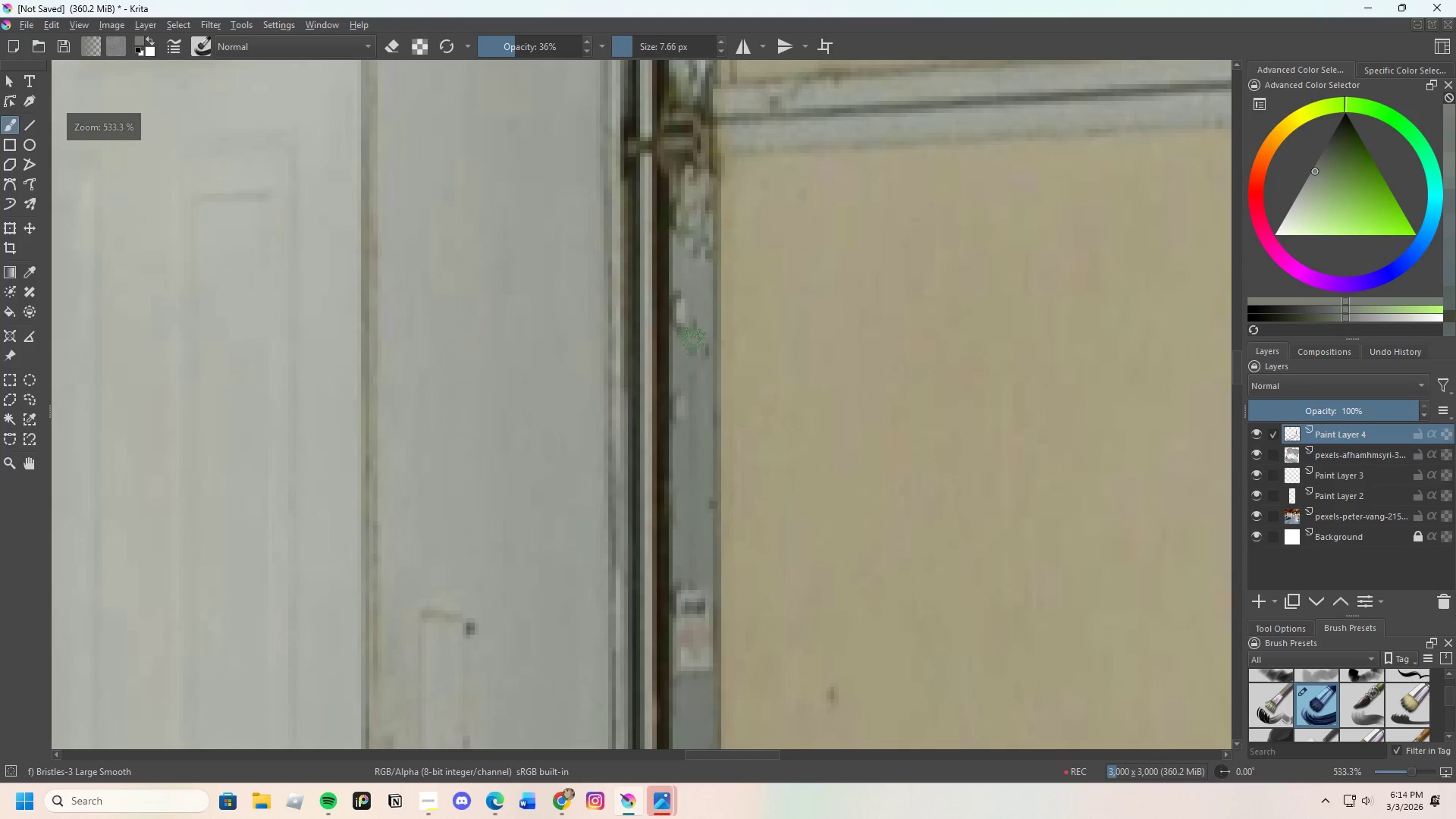 
left_click([691, 300])
 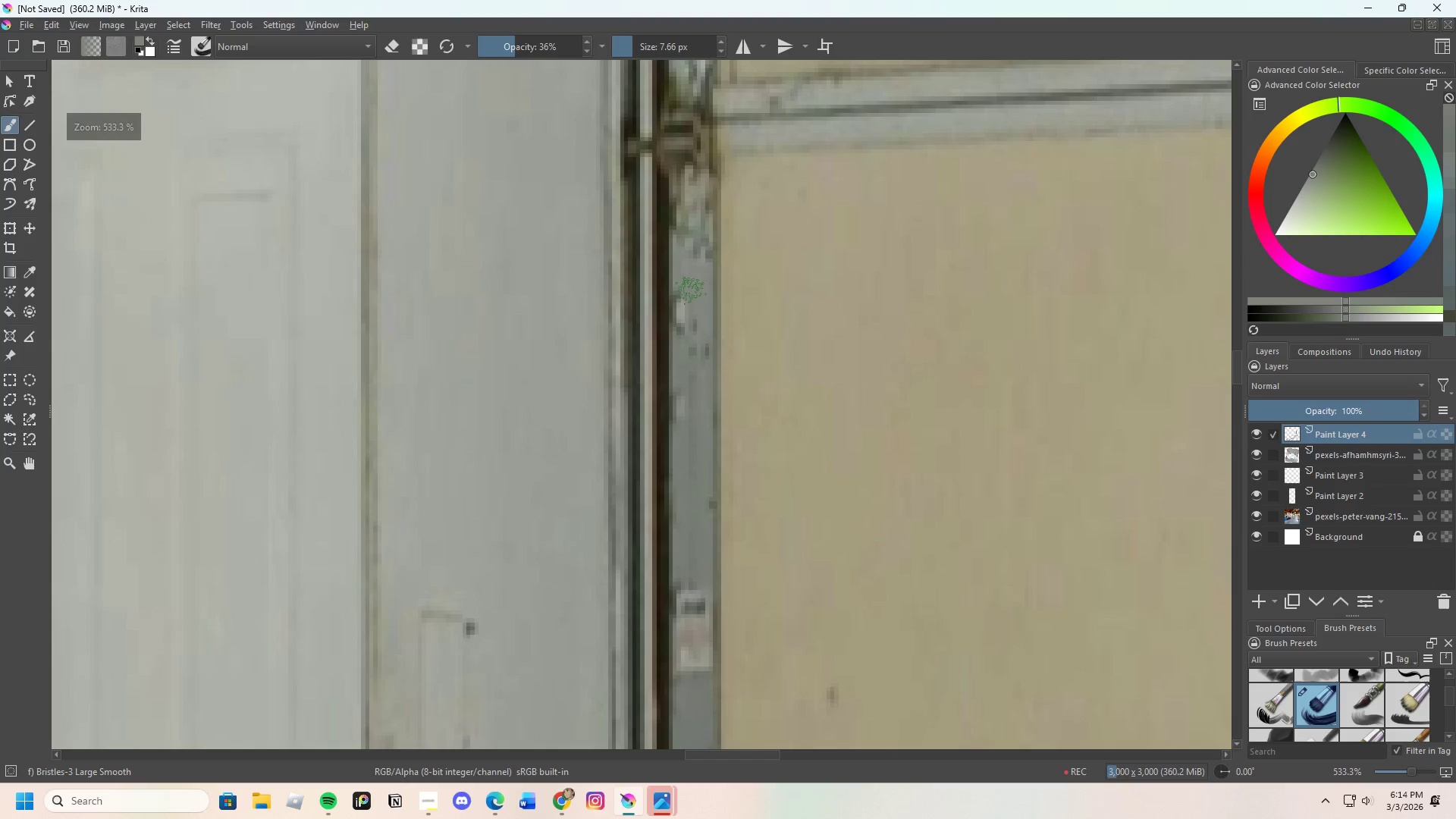 
left_click_drag(start_coordinate=[689, 286], to_coordinate=[688, 328])
 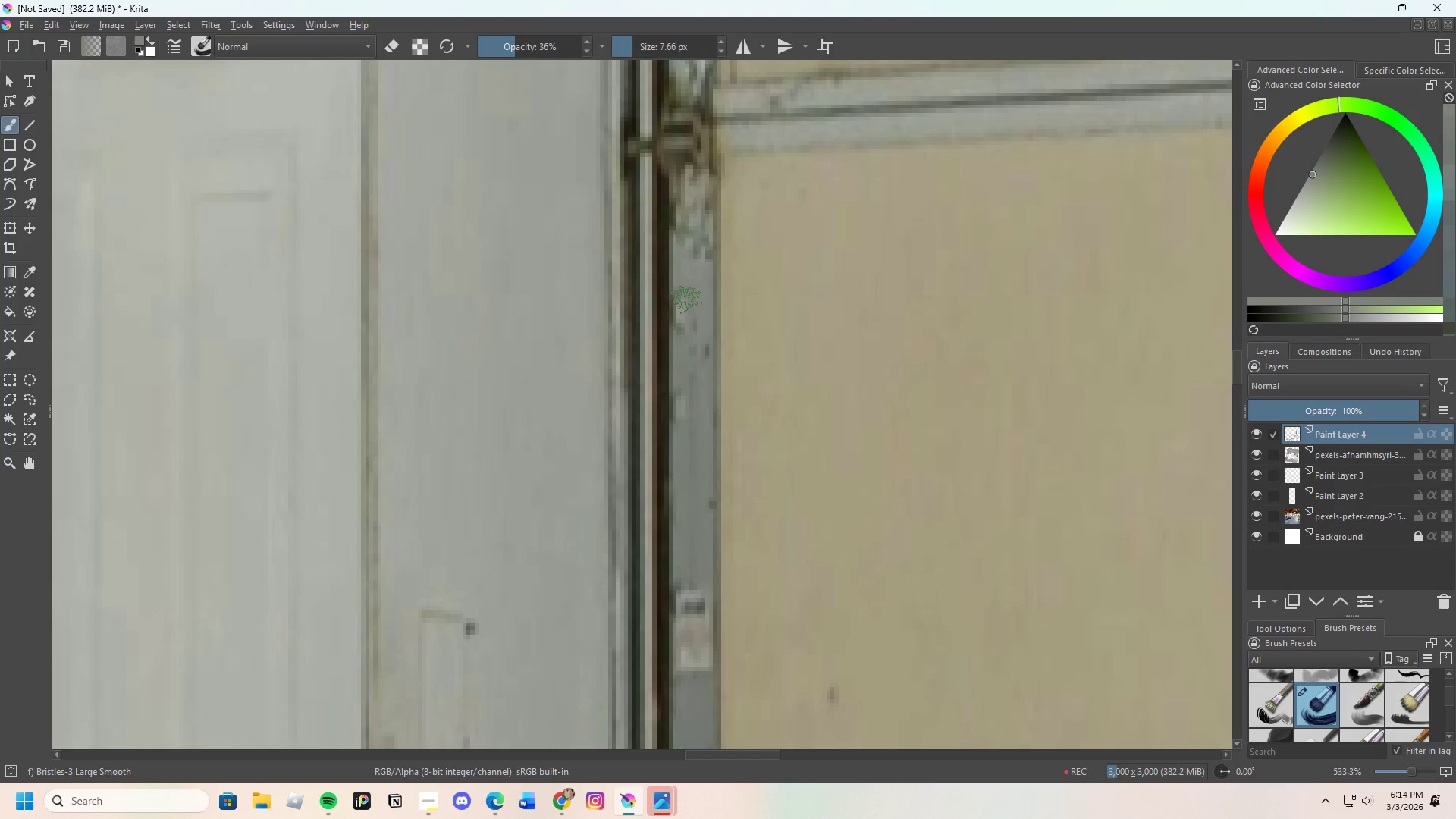 
left_click_drag(start_coordinate=[687, 300], to_coordinate=[680, 305])
 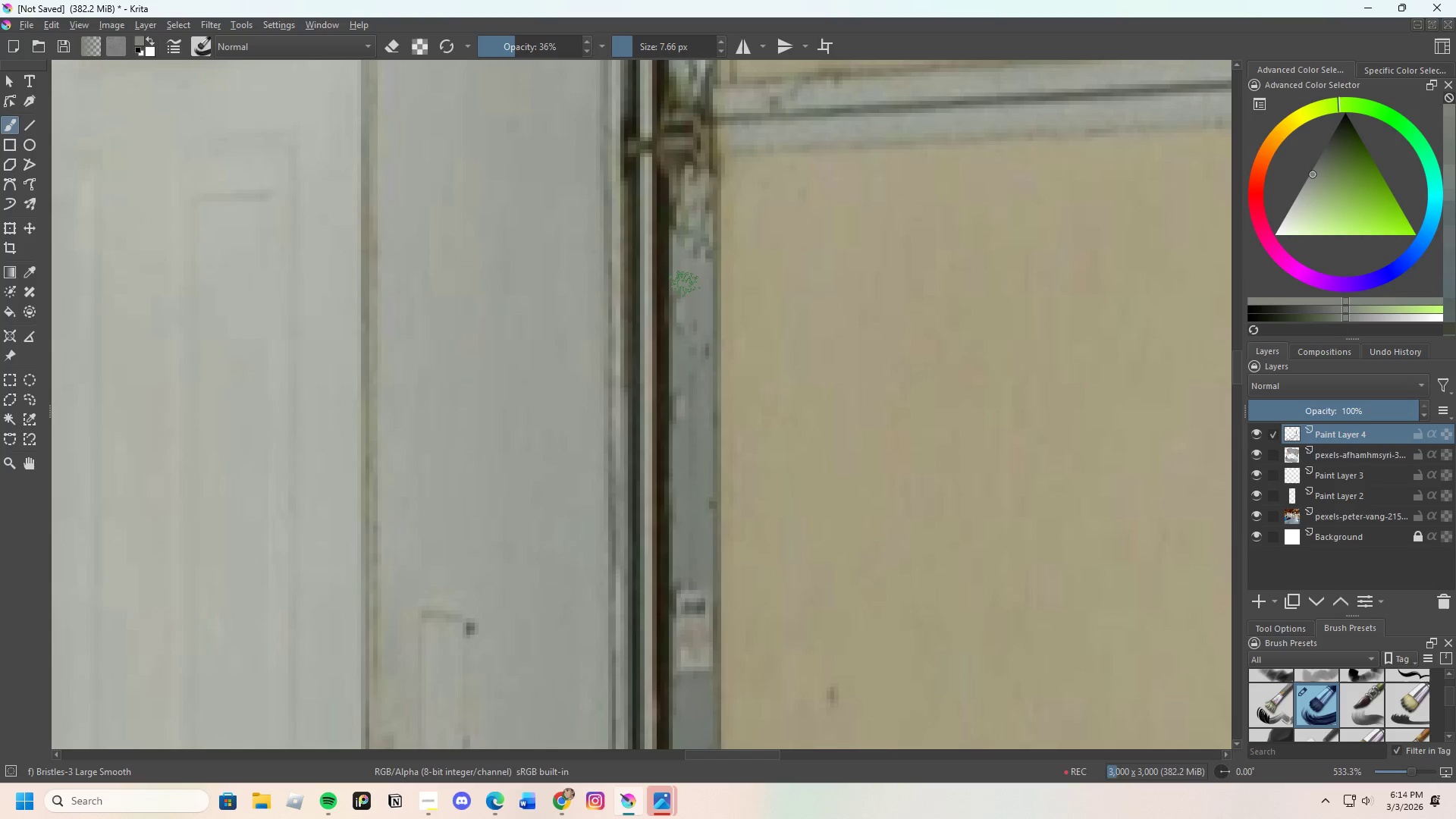 
left_click_drag(start_coordinate=[685, 284], to_coordinate=[692, 342])
 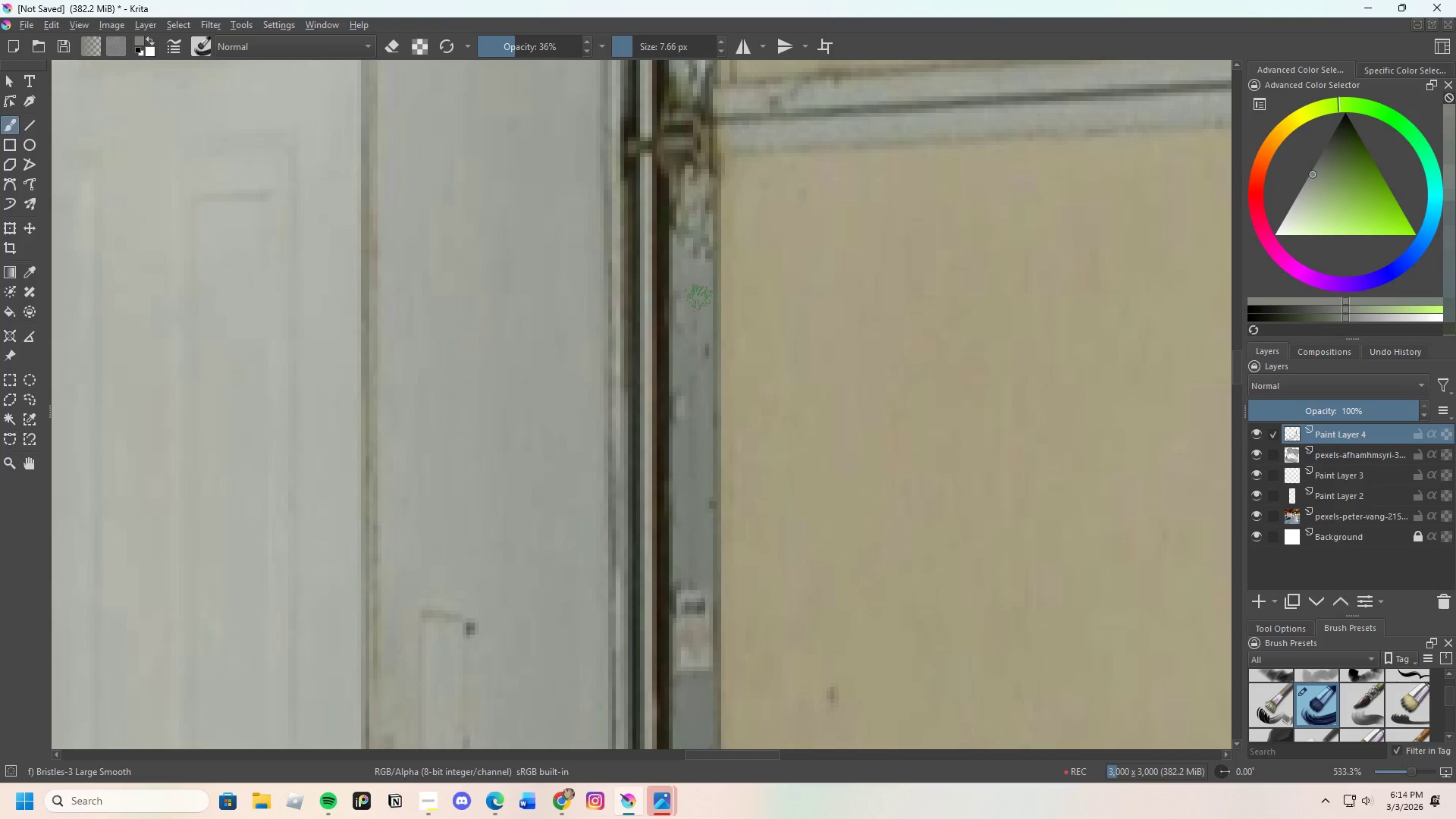 
left_click_drag(start_coordinate=[700, 303], to_coordinate=[700, 405])
 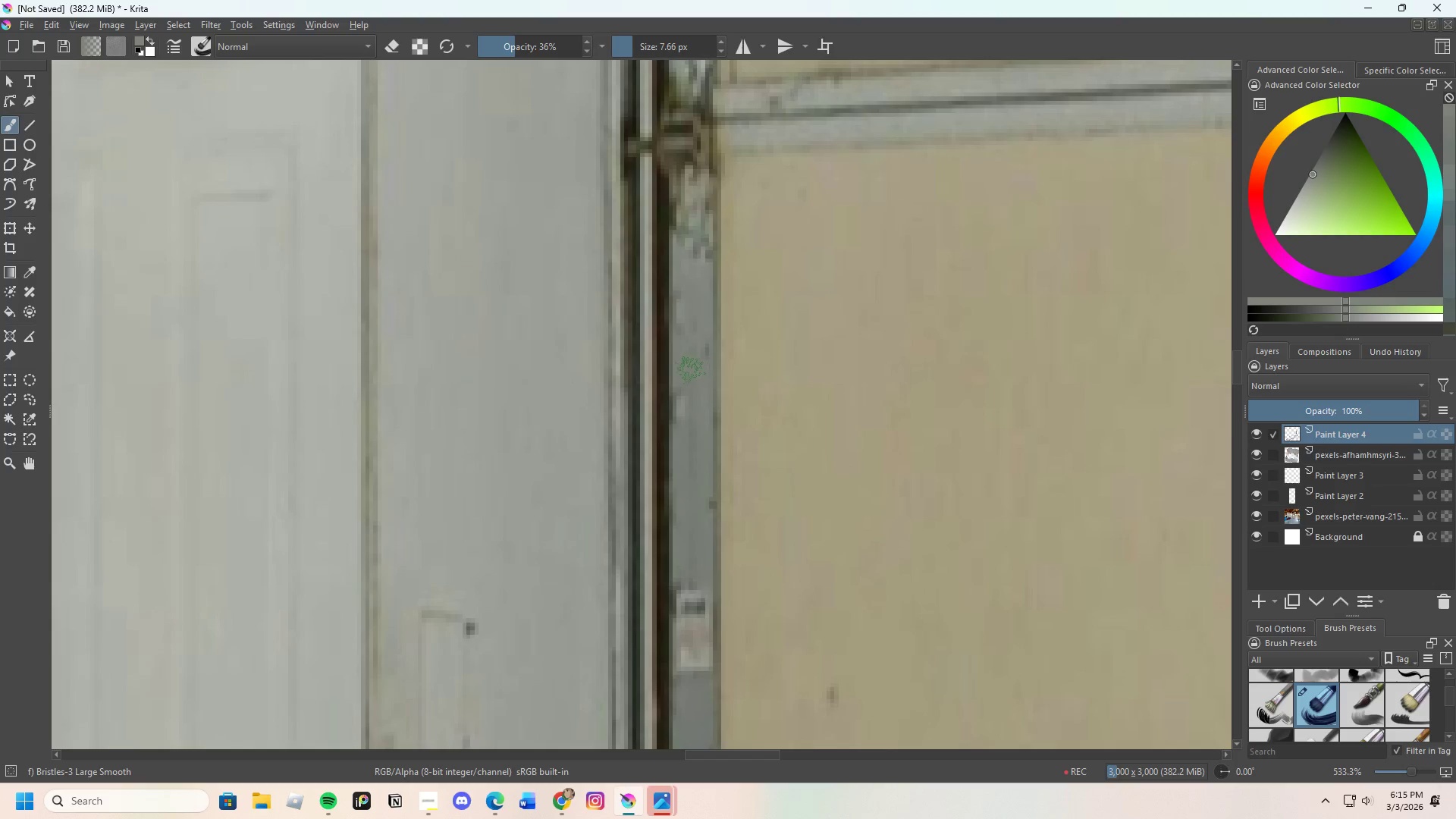 
left_click_drag(start_coordinate=[683, 387], to_coordinate=[682, 413])
 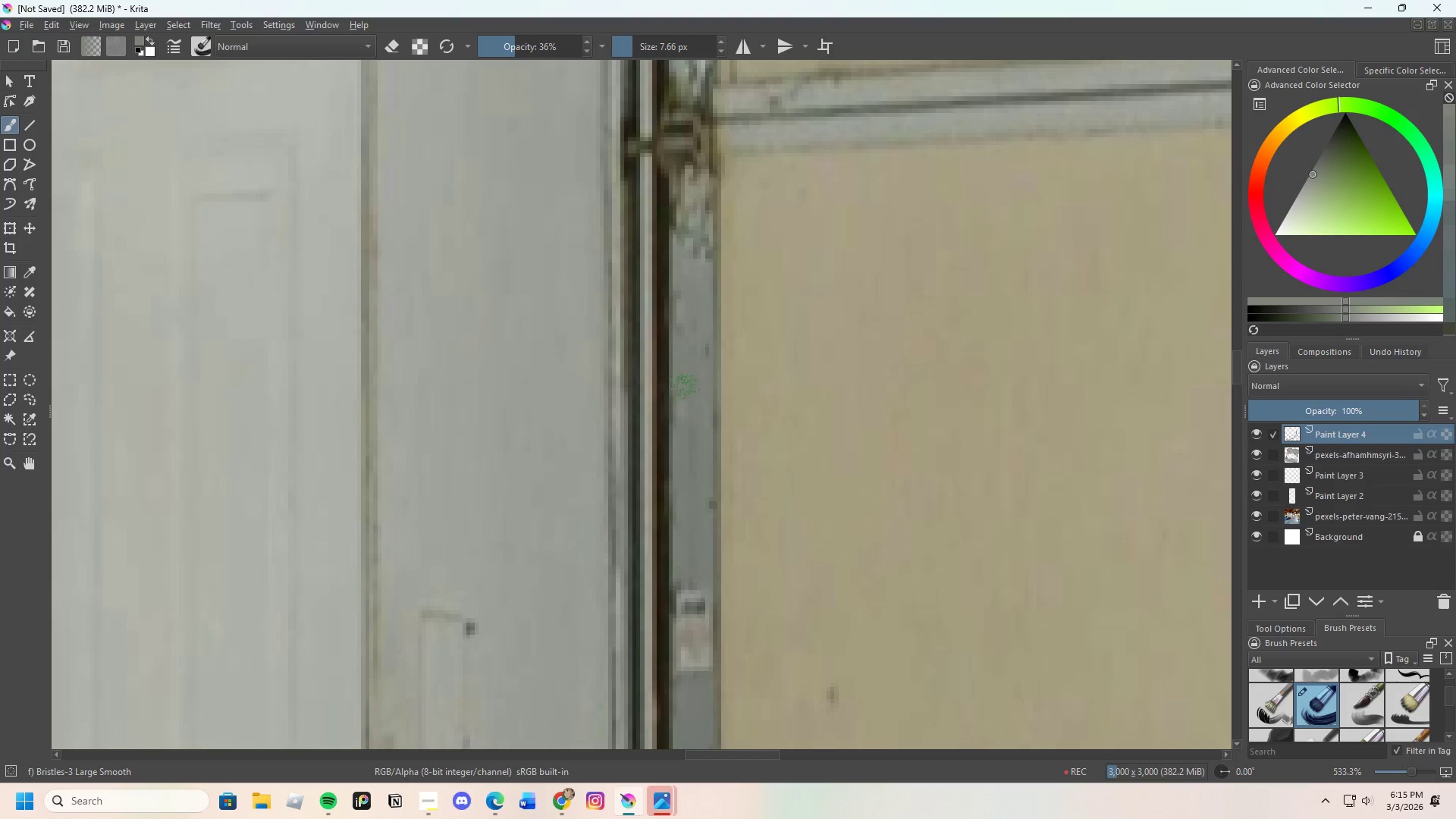 
left_click_drag(start_coordinate=[685, 381], to_coordinate=[701, 511])
 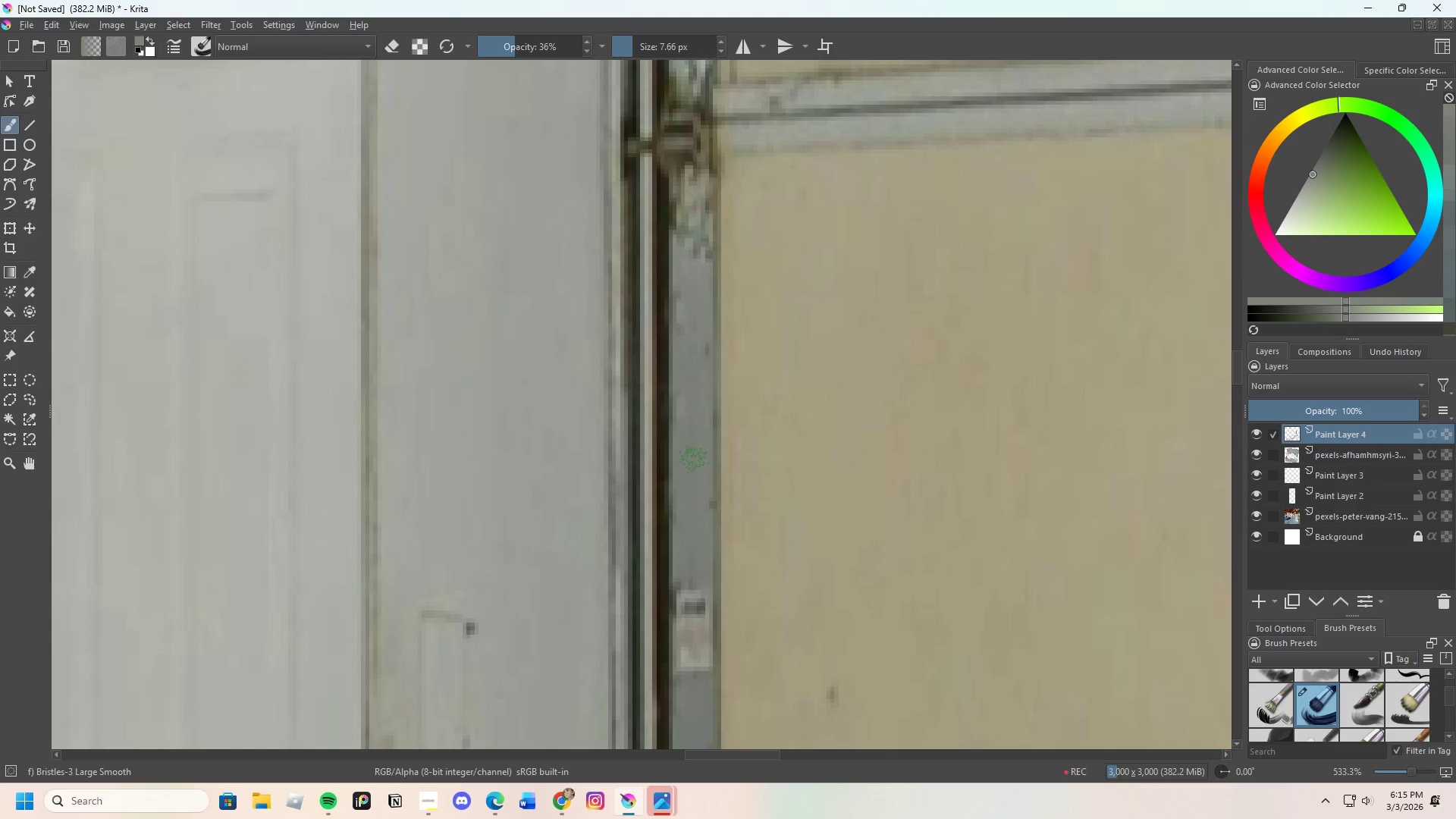 
left_click_drag(start_coordinate=[695, 471], to_coordinate=[701, 507])
 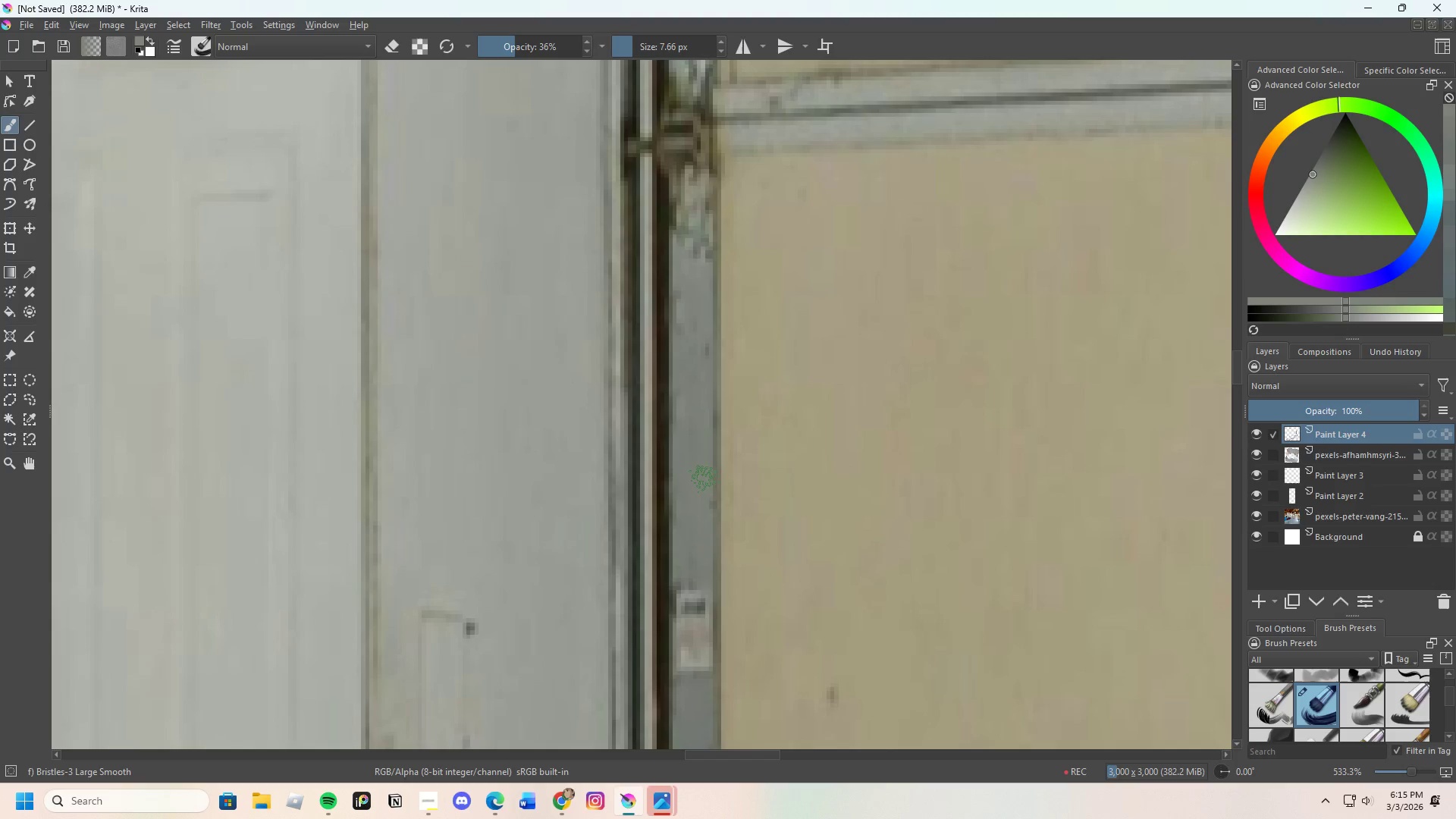 
left_click_drag(start_coordinate=[704, 481], to_coordinate=[703, 517])
 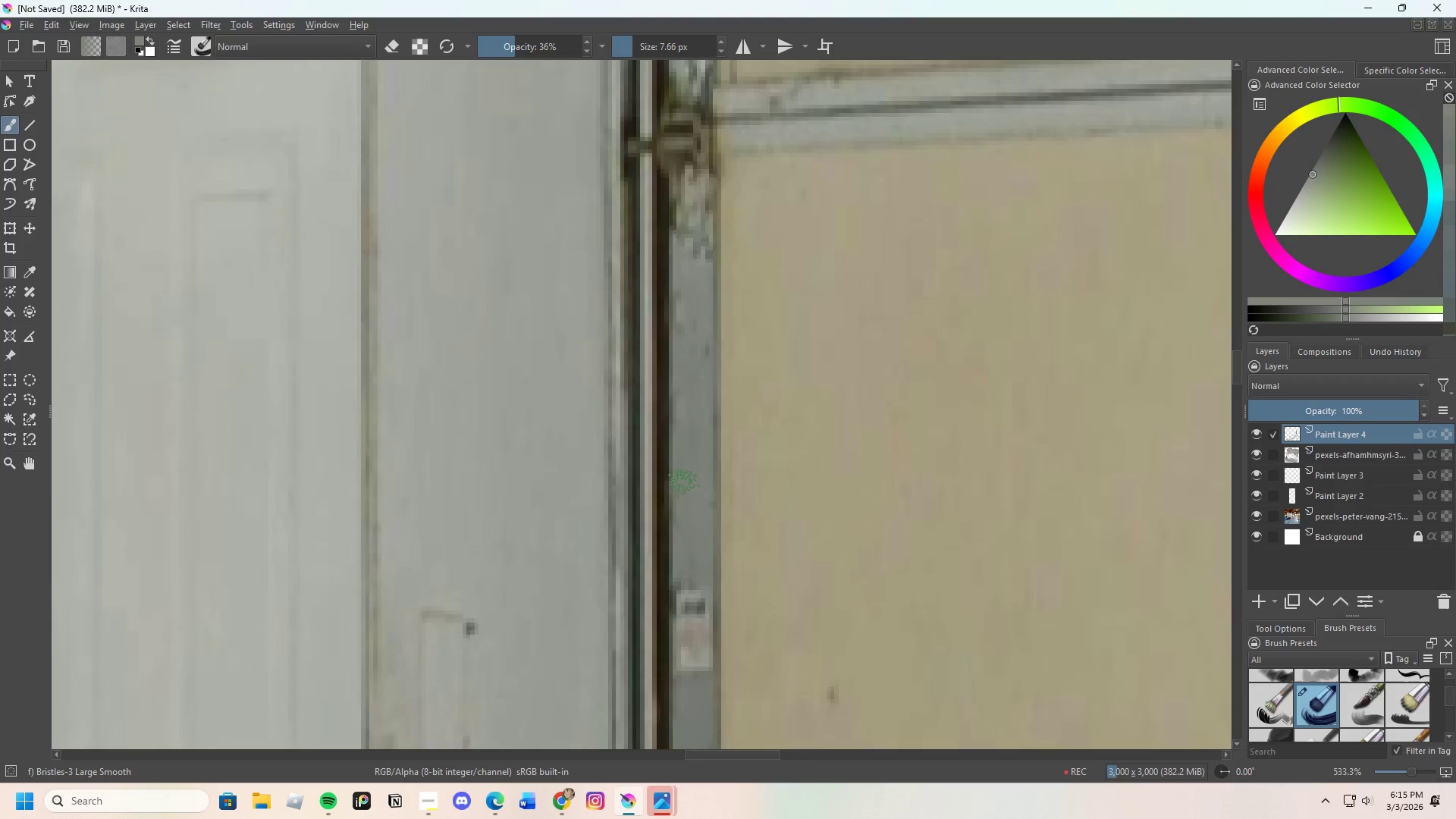 
hold_key(key=ControlLeft, duration=0.38)
 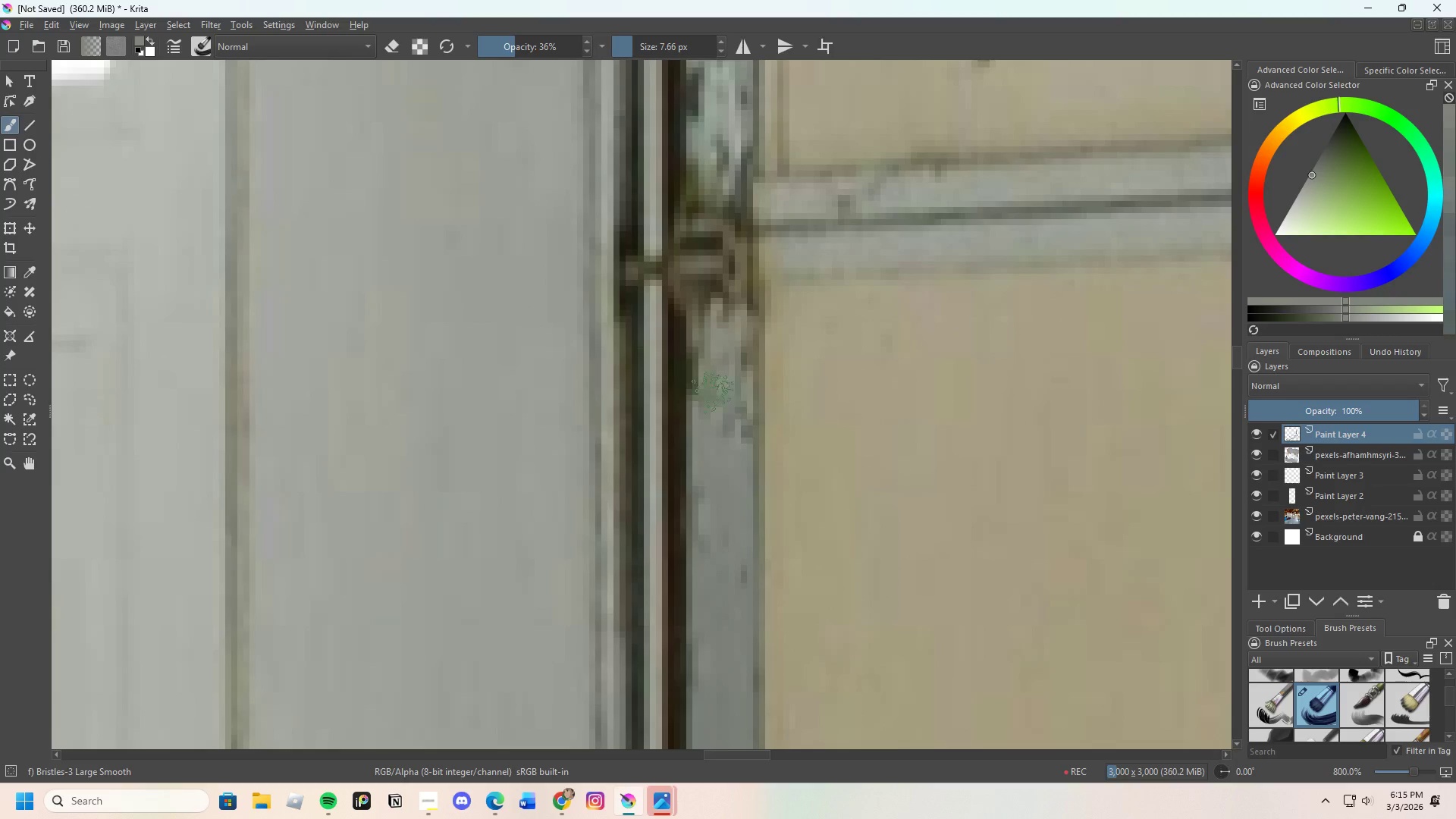 
scroll: coordinate [672, 337], scroll_direction: up, amount: 1.0
 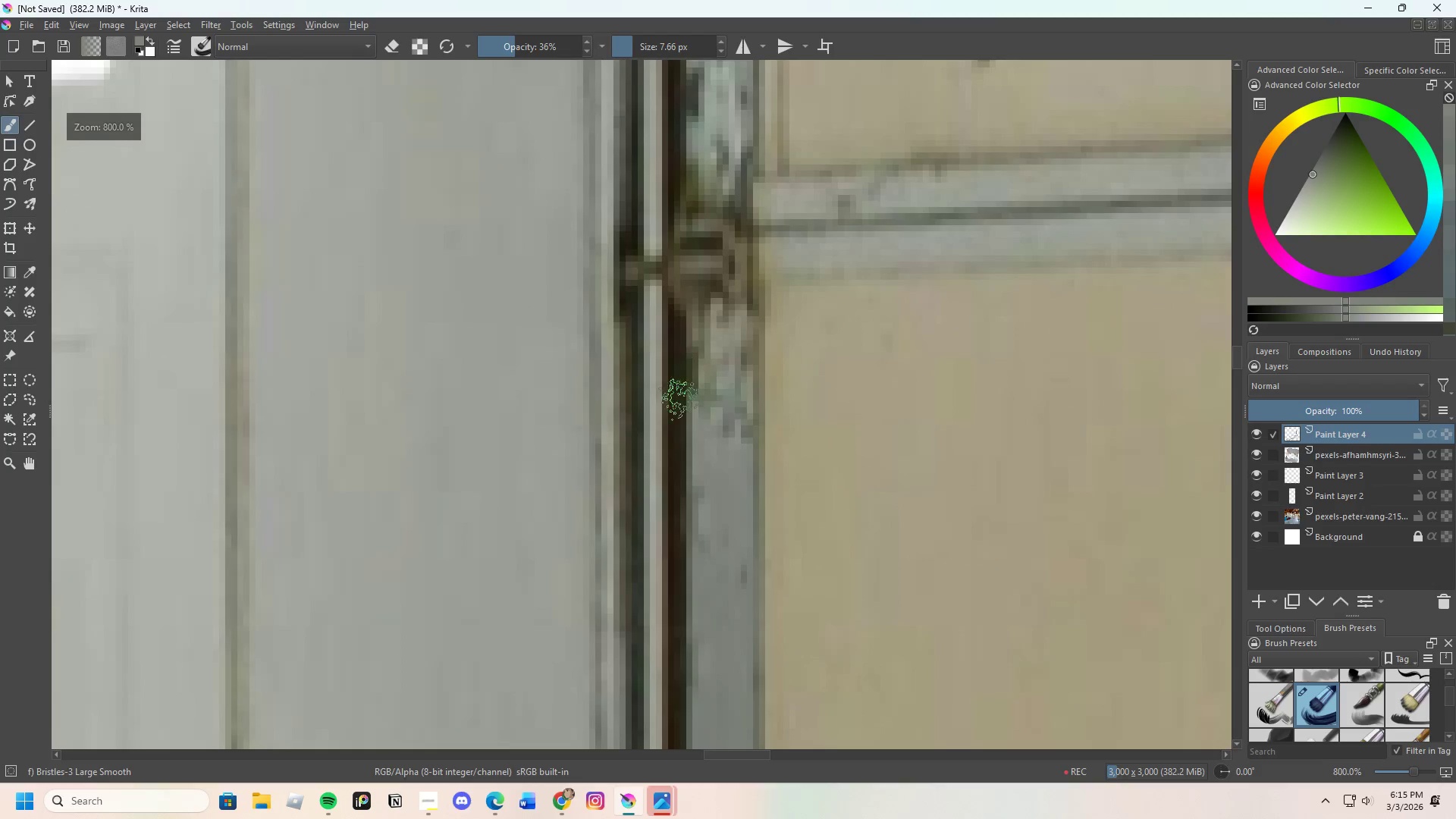 
left_click_drag(start_coordinate=[723, 478], to_coordinate=[723, 470])
 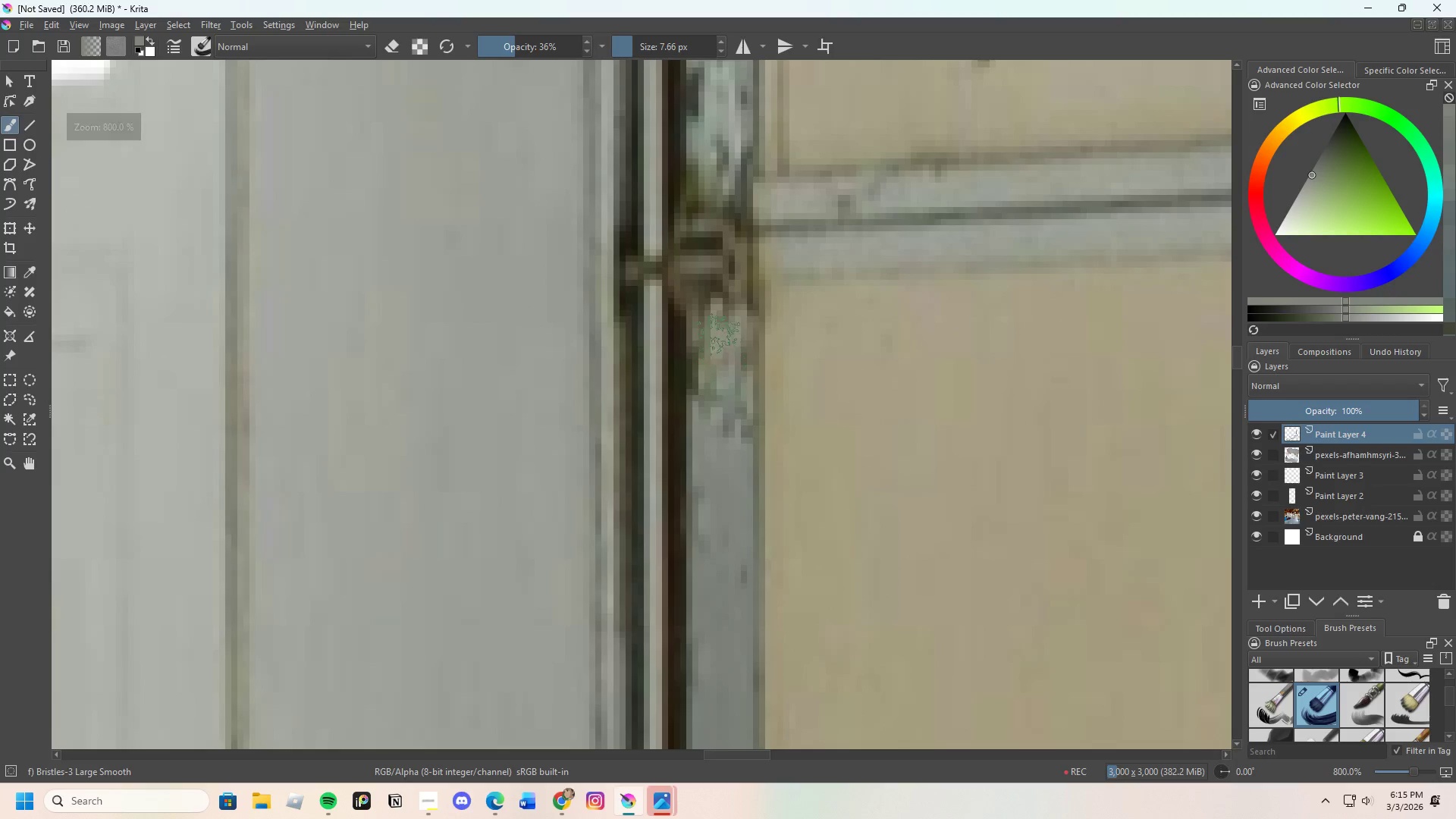 
left_click_drag(start_coordinate=[717, 331], to_coordinate=[715, 413])
 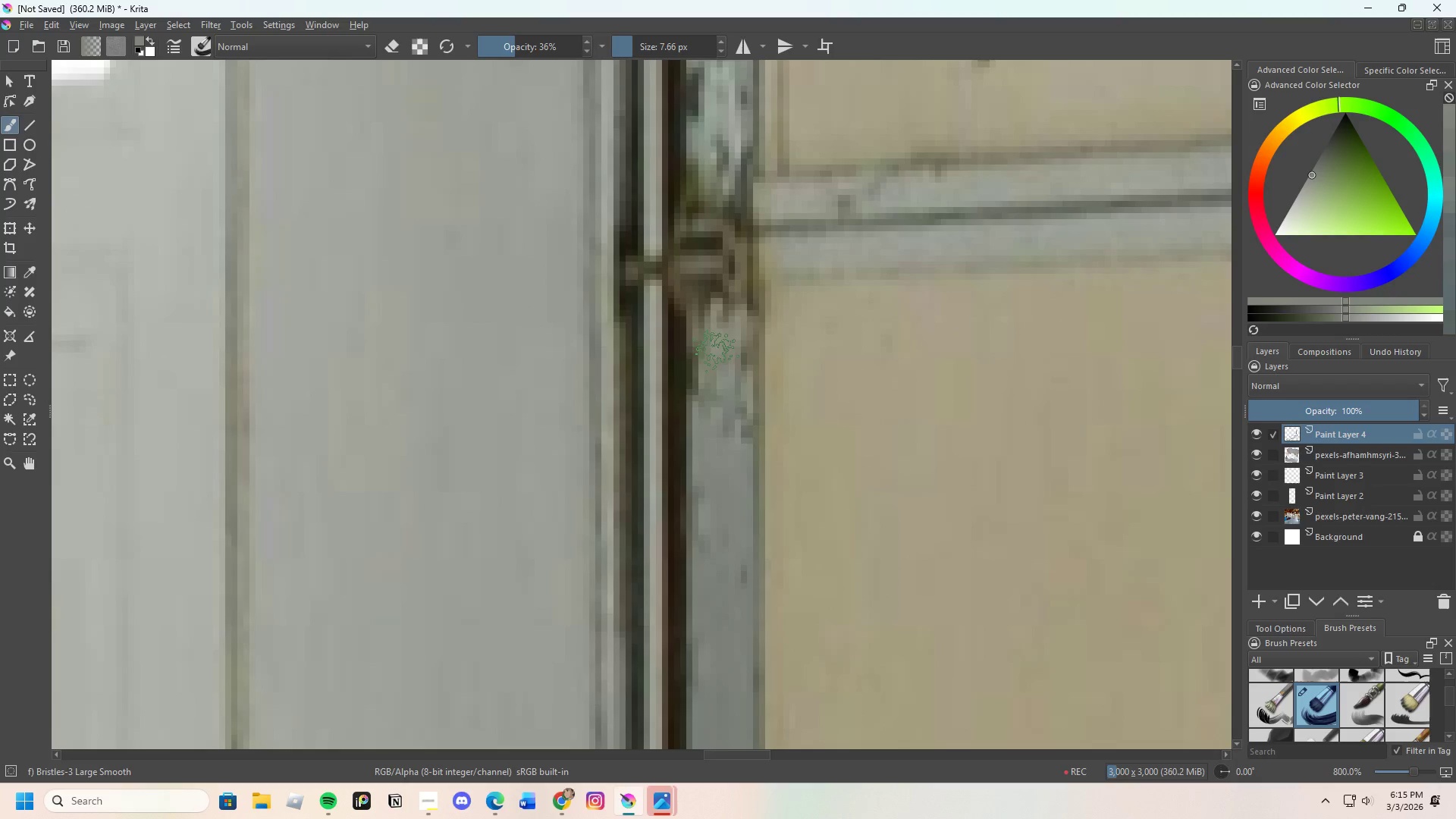 
left_click_drag(start_coordinate=[716, 357], to_coordinate=[730, 364])
 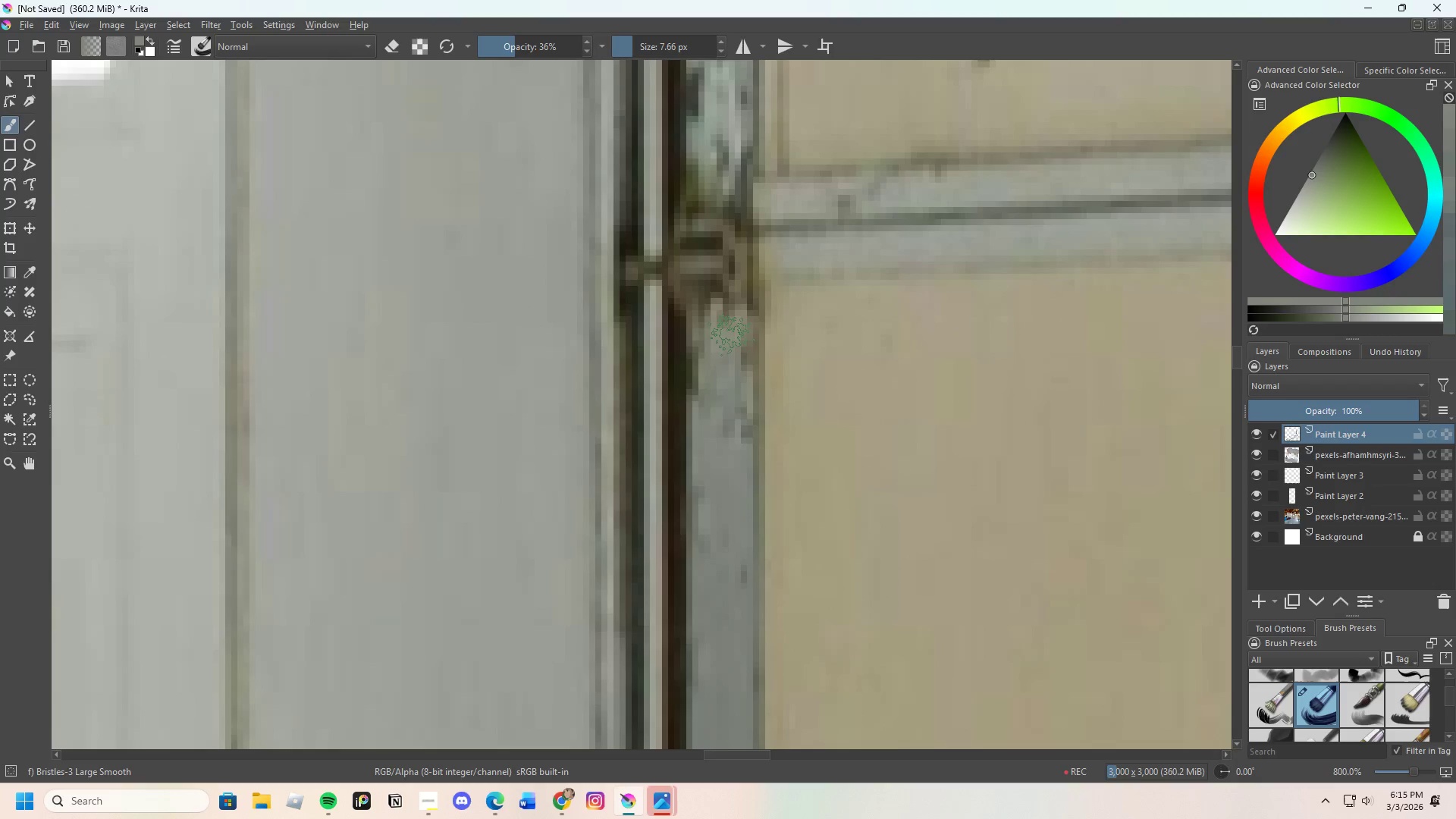 
left_click_drag(start_coordinate=[731, 335], to_coordinate=[727, 394])
 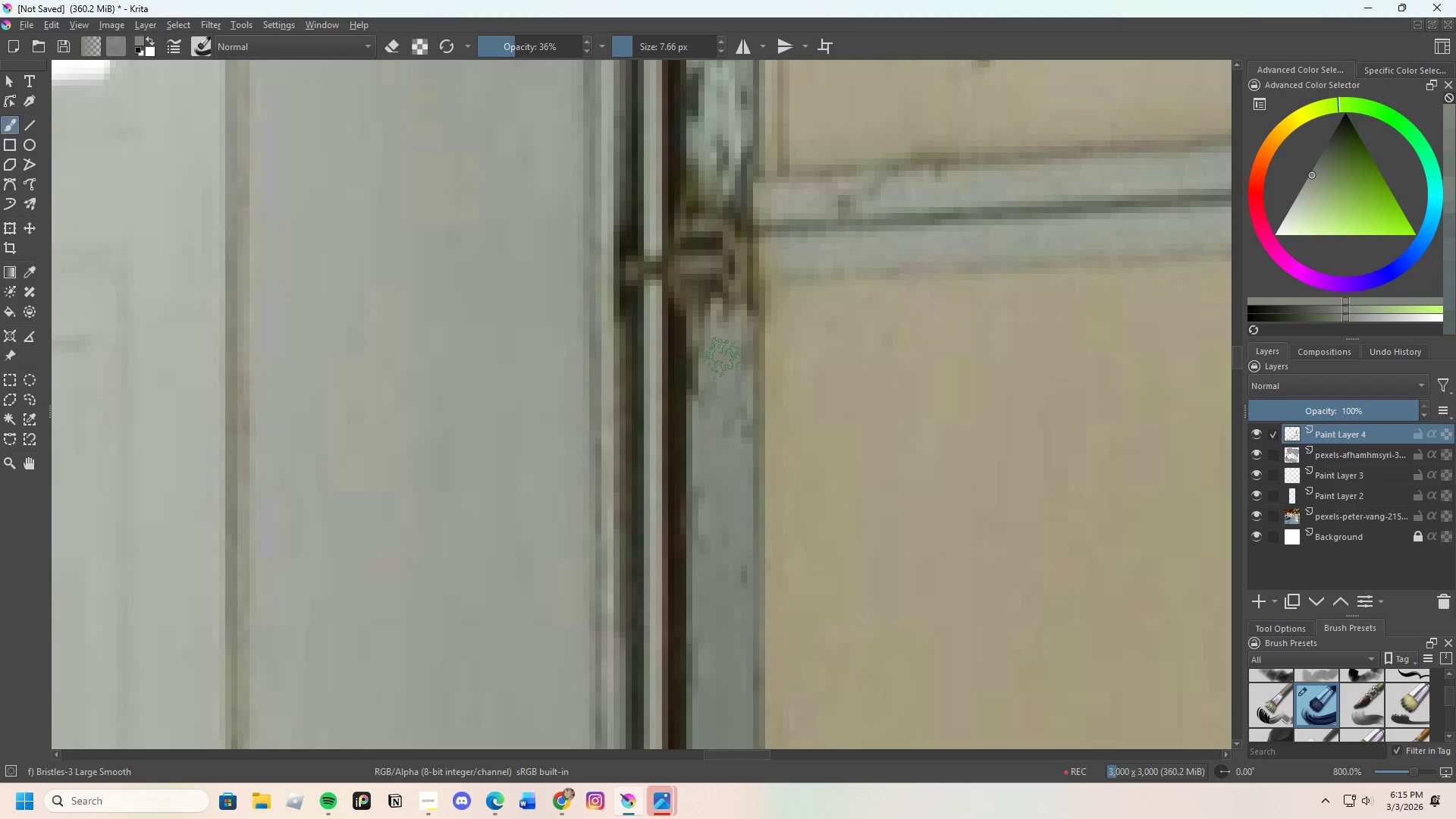 
left_click_drag(start_coordinate=[723, 359], to_coordinate=[725, 400])
 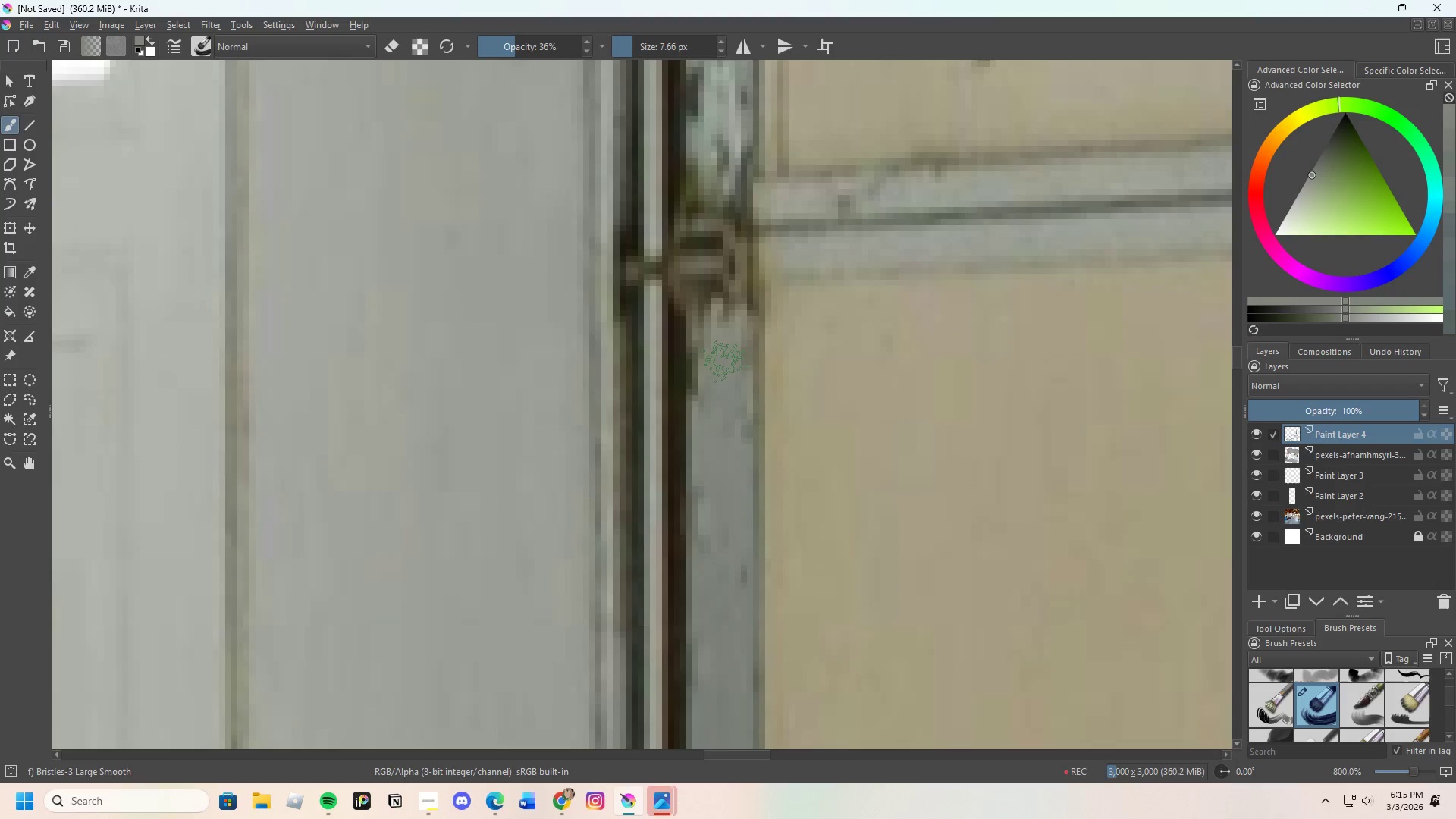 
left_click_drag(start_coordinate=[726, 379], to_coordinate=[733, 412])
 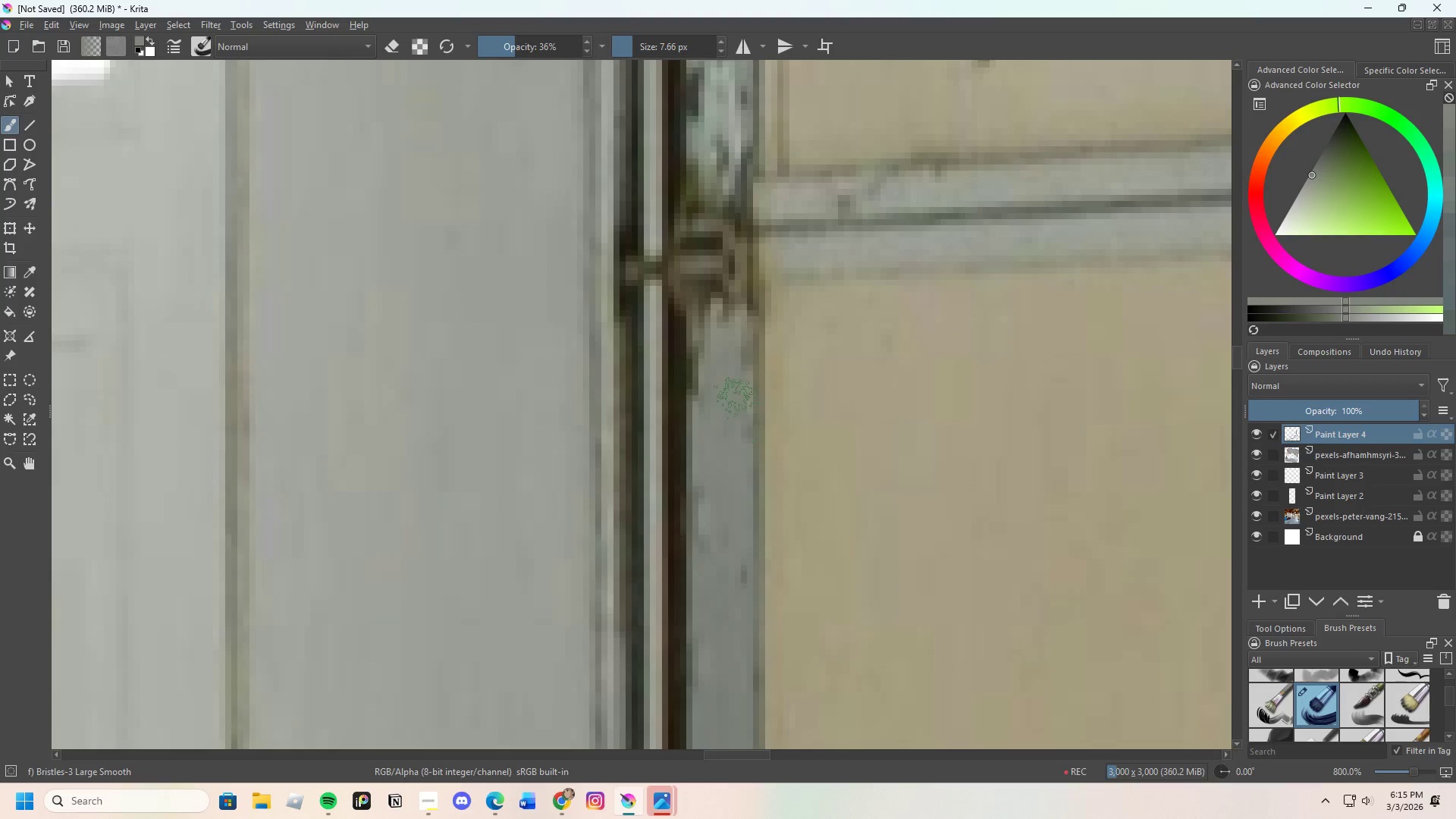 
left_click_drag(start_coordinate=[739, 413], to_coordinate=[750, 601])
 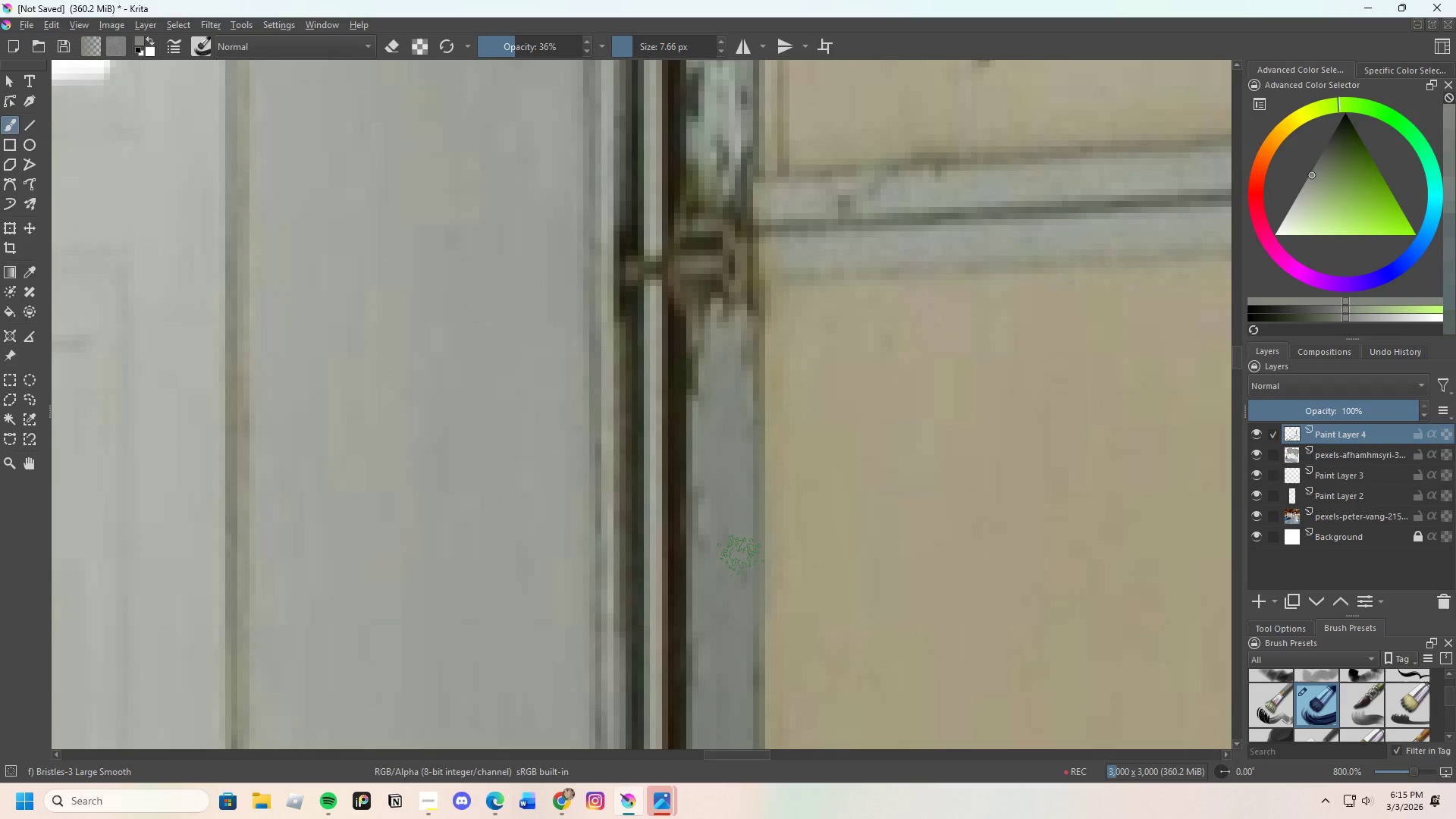 
key(Control+Z)
 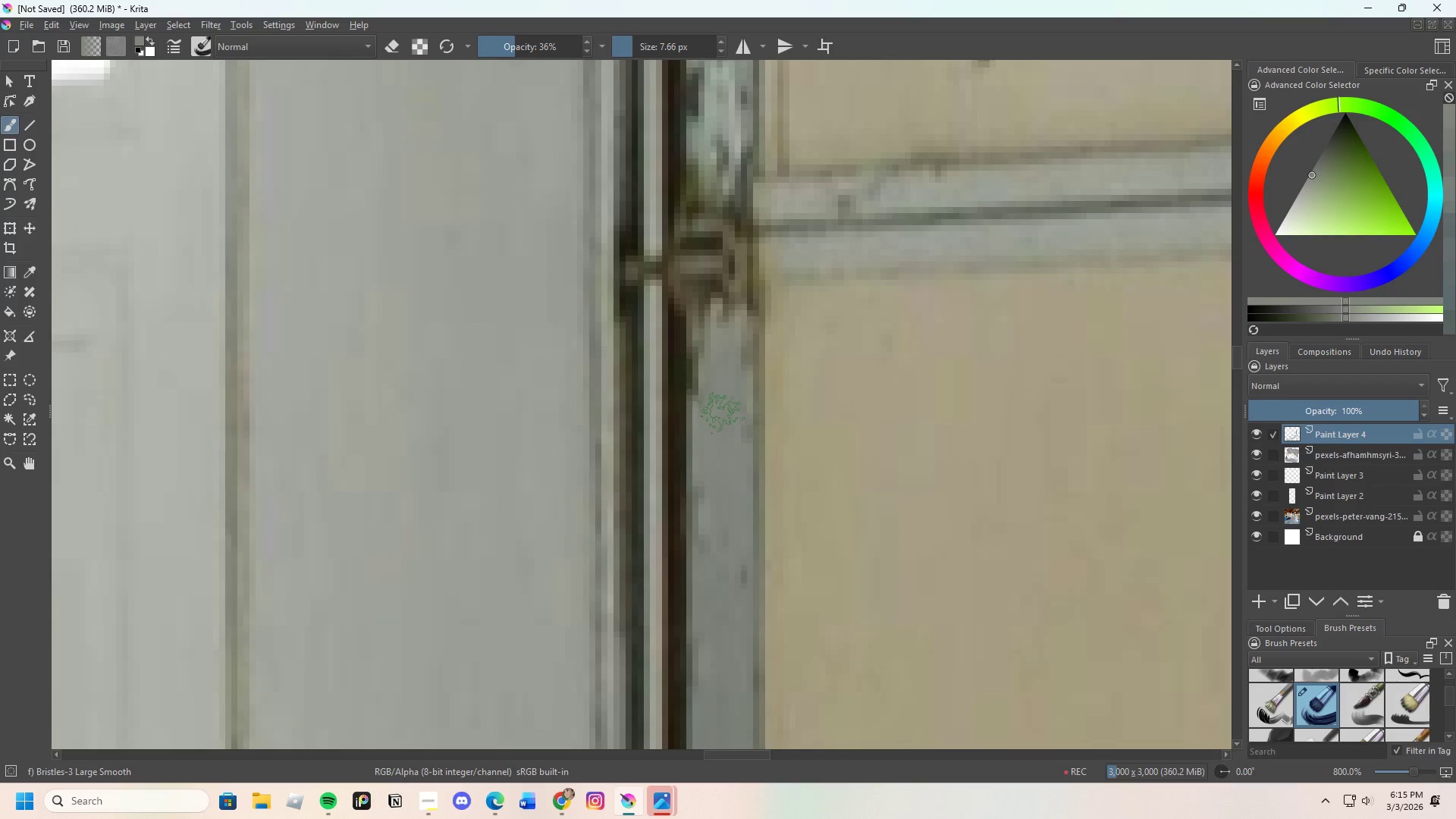 
left_click_drag(start_coordinate=[719, 397], to_coordinate=[724, 529])
 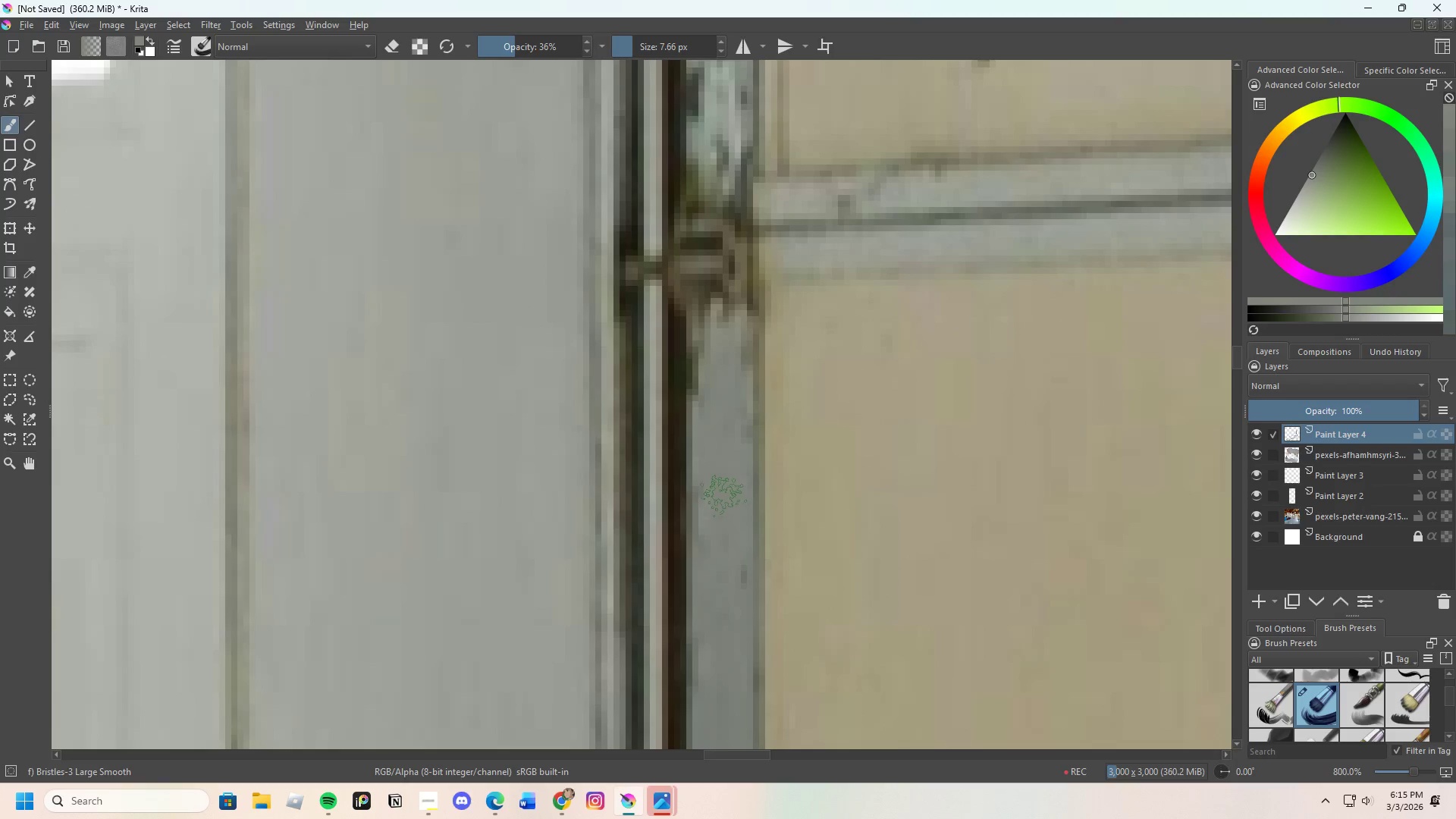 
left_click_drag(start_coordinate=[723, 519], to_coordinate=[721, 500])
 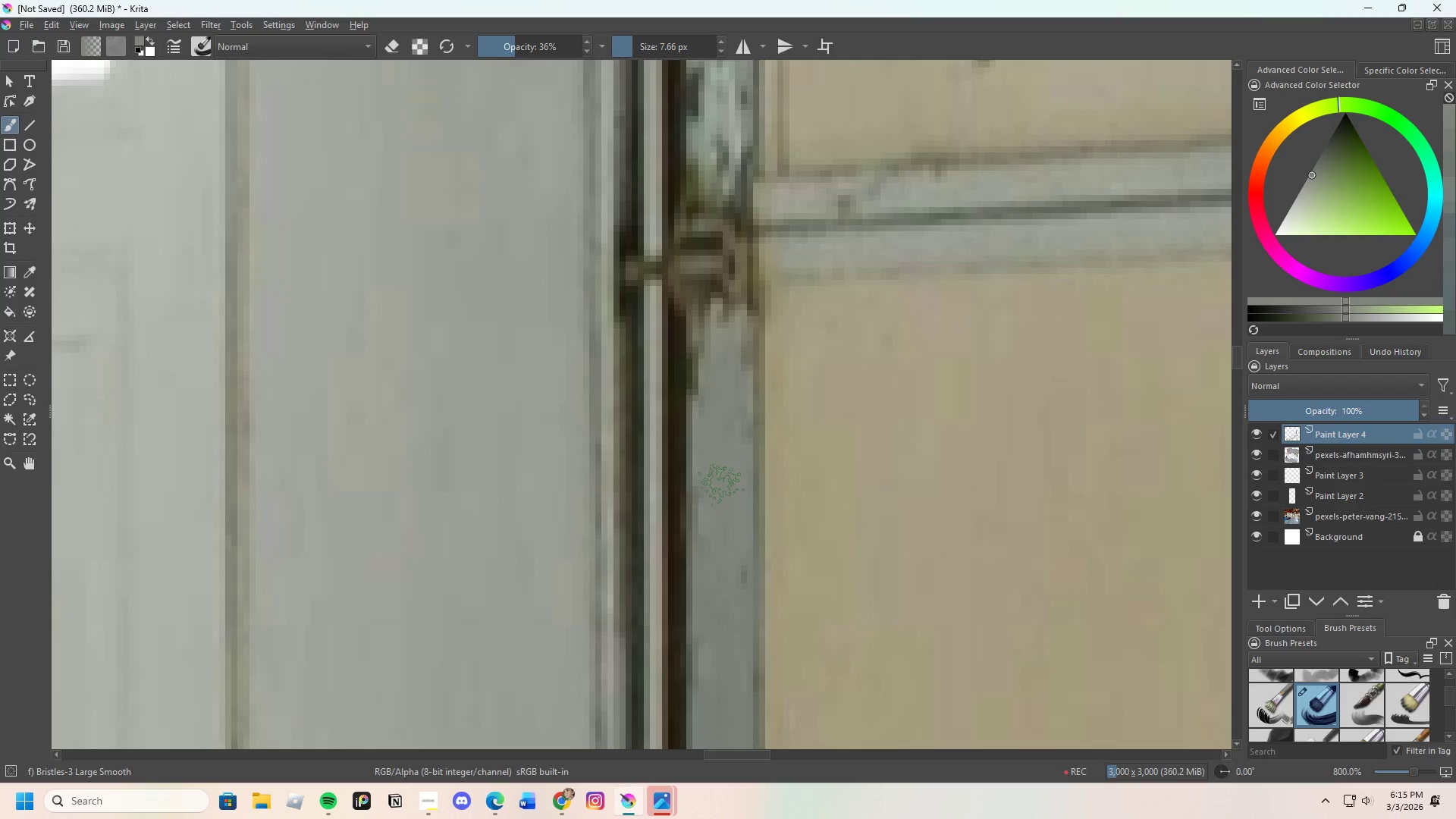 
left_click_drag(start_coordinate=[721, 486], to_coordinate=[737, 515])
 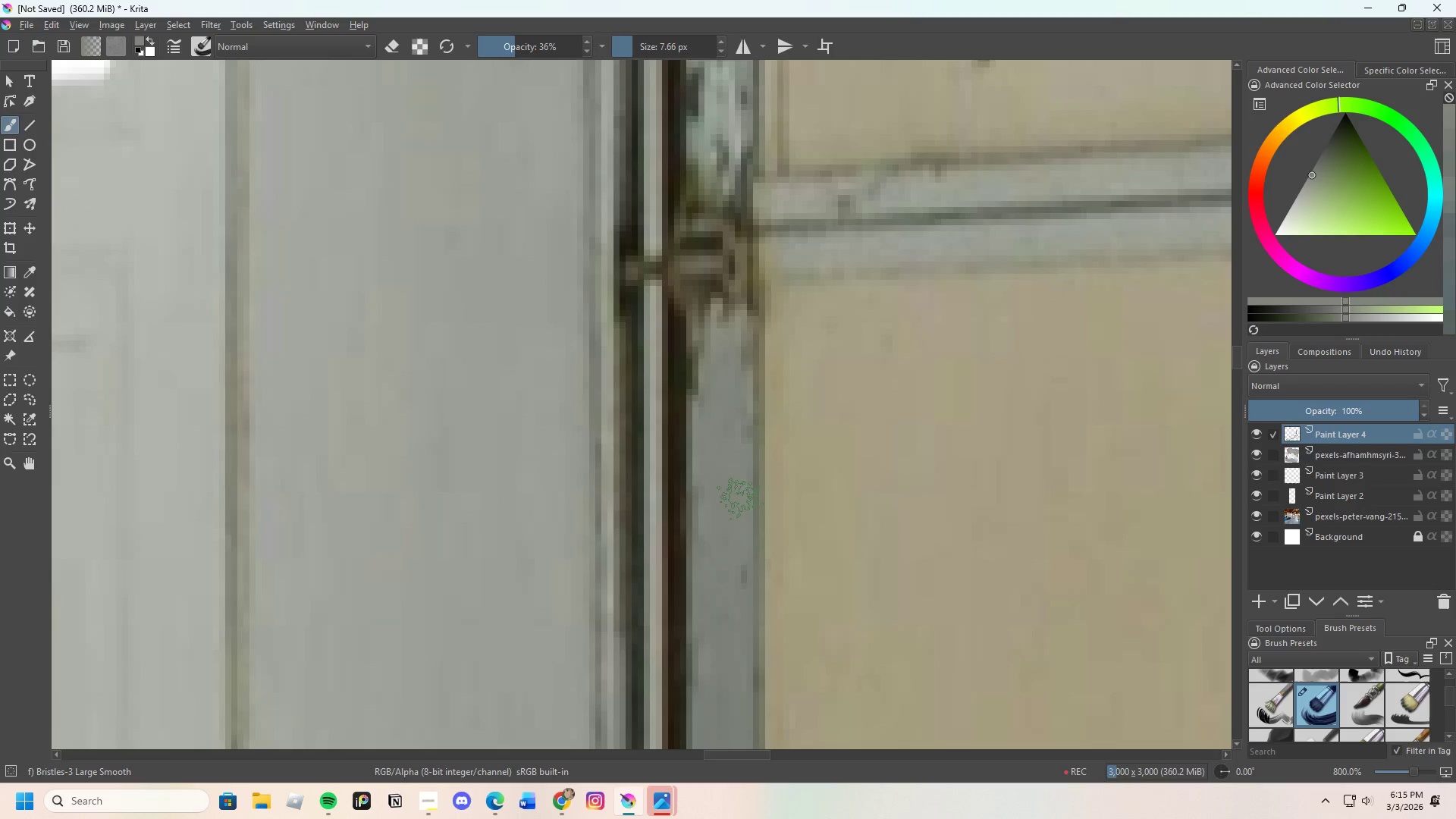 
left_click_drag(start_coordinate=[740, 499], to_coordinate=[742, 446])
 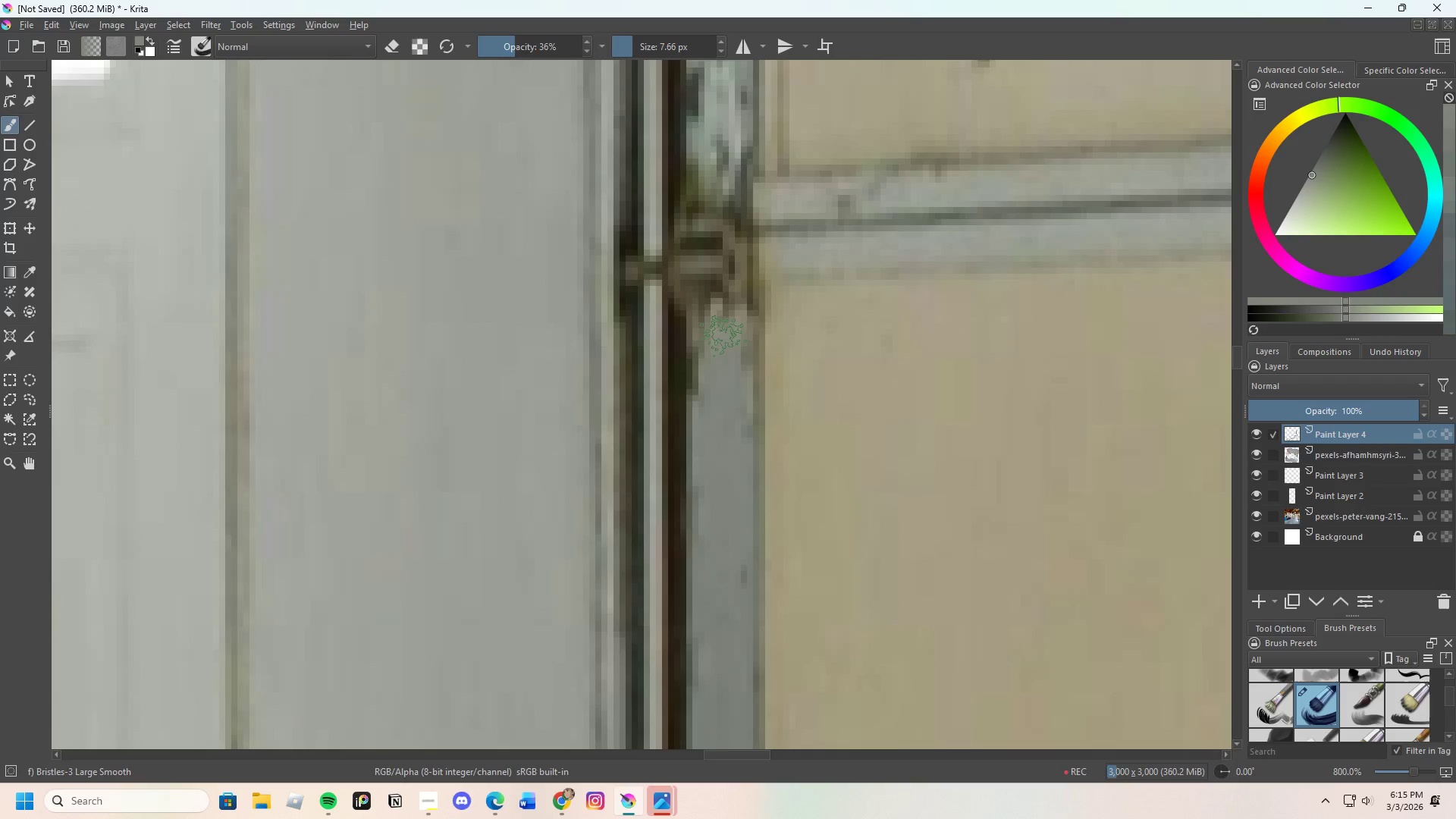 
left_click_drag(start_coordinate=[718, 337], to_coordinate=[713, 386])
 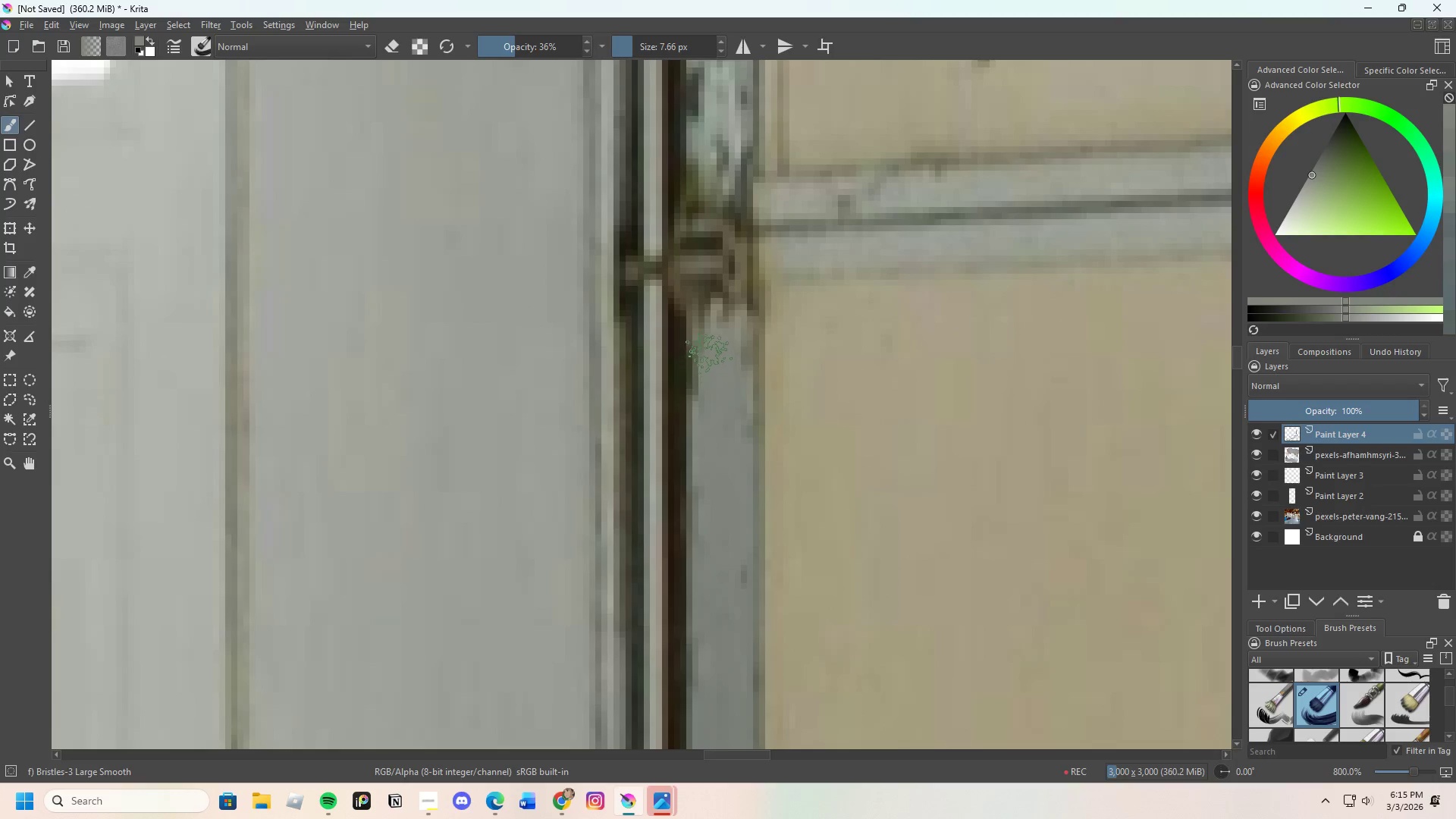 
left_click_drag(start_coordinate=[708, 351], to_coordinate=[718, 405])
 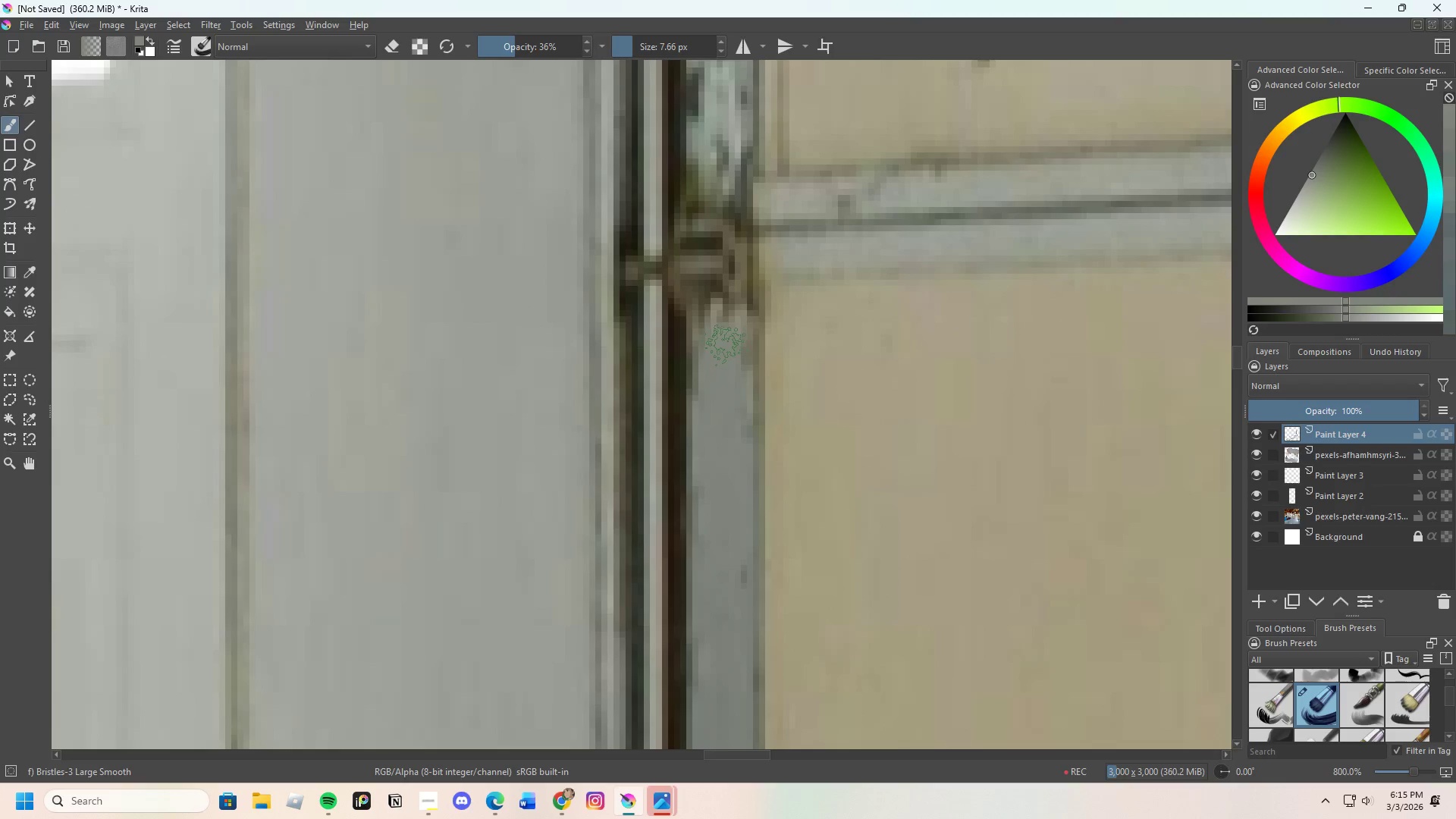 
left_click_drag(start_coordinate=[727, 344], to_coordinate=[737, 468])
 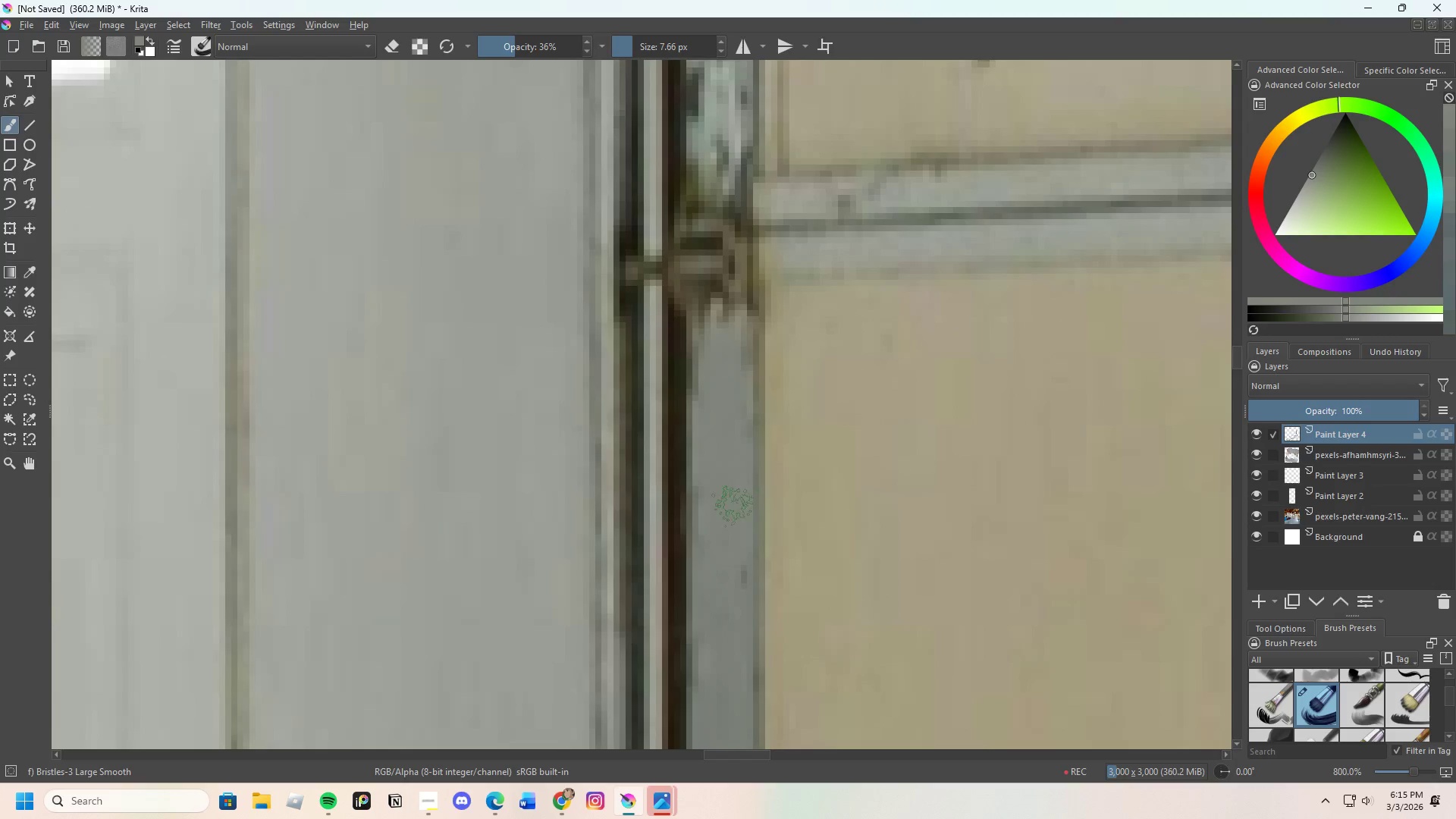 
scroll: coordinate [729, 521], scroll_direction: down, amount: 4.0
 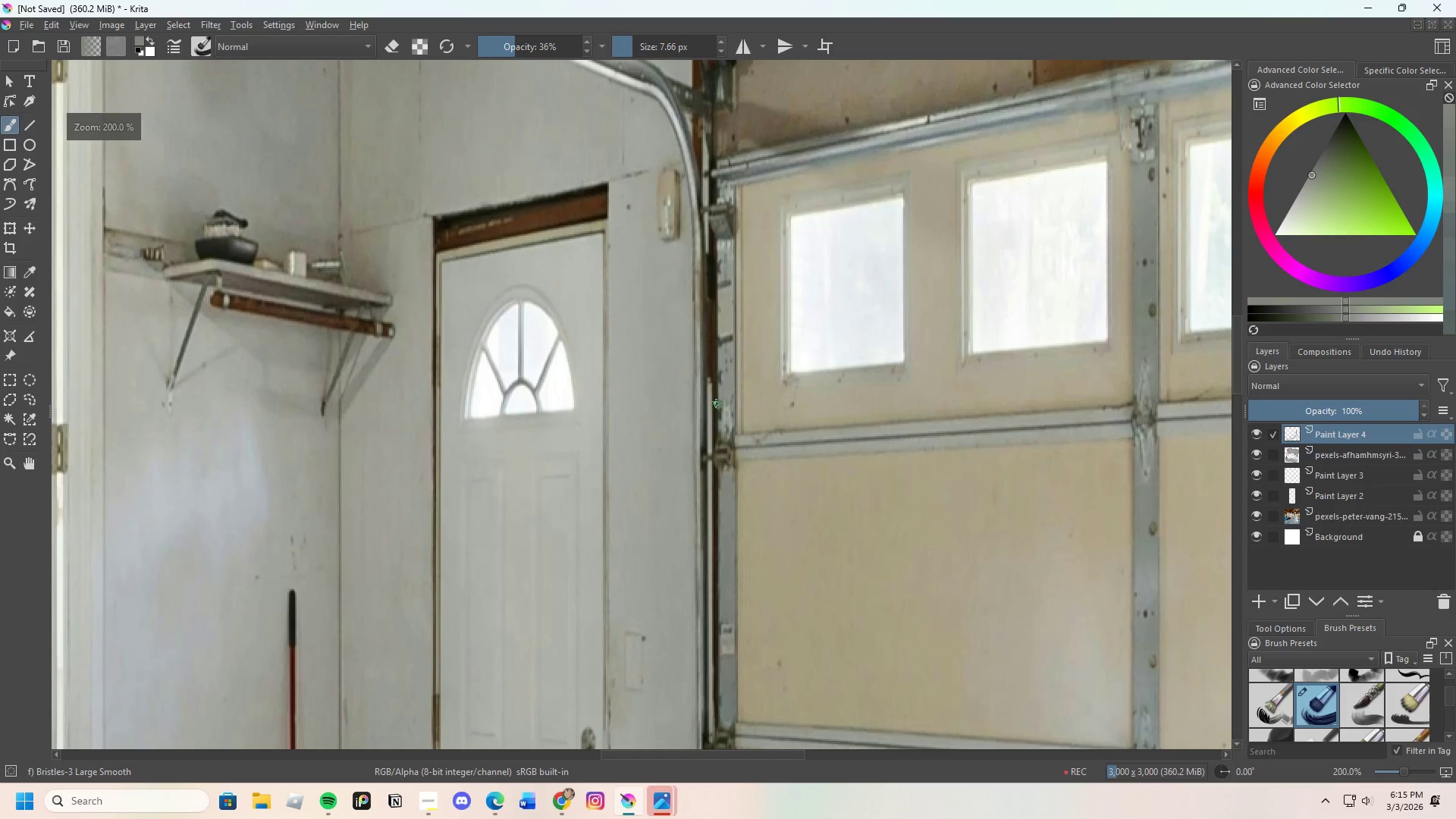 
scroll: coordinate [745, 467], scroll_direction: none, amount: 0.0
 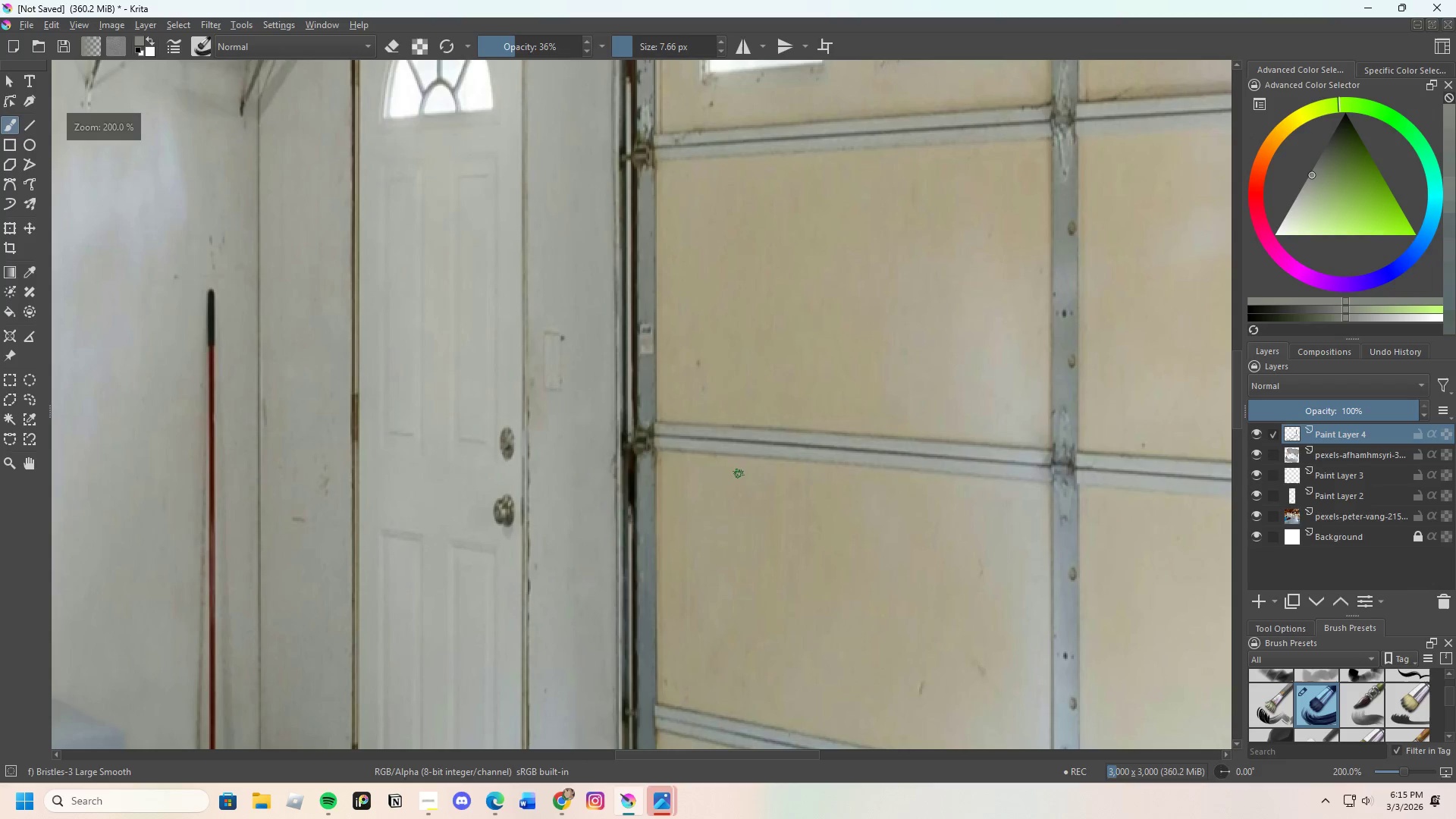 
scroll: coordinate [687, 428], scroll_direction: up, amount: 2.0
 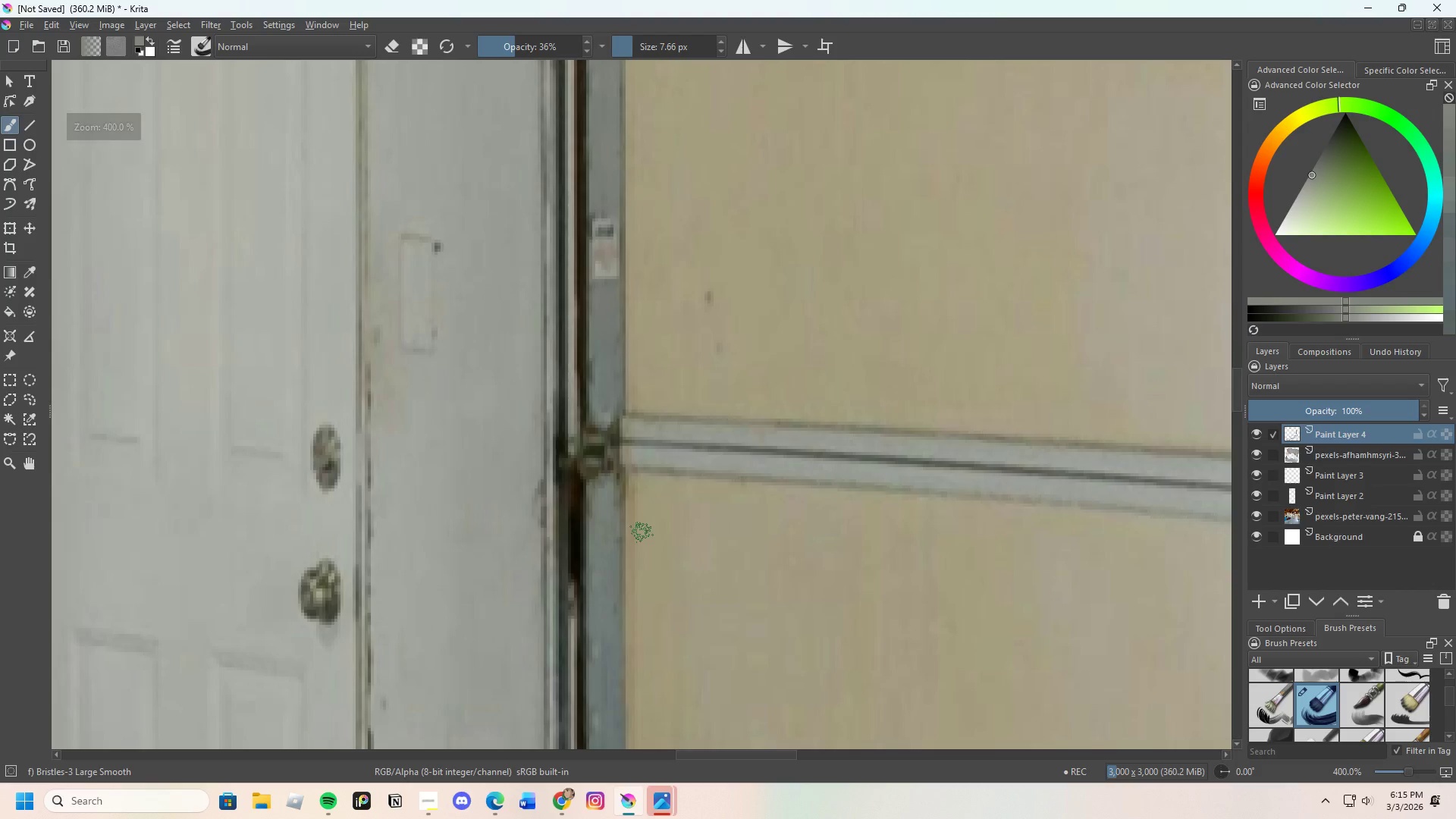 
key(Control+ControlLeft)
 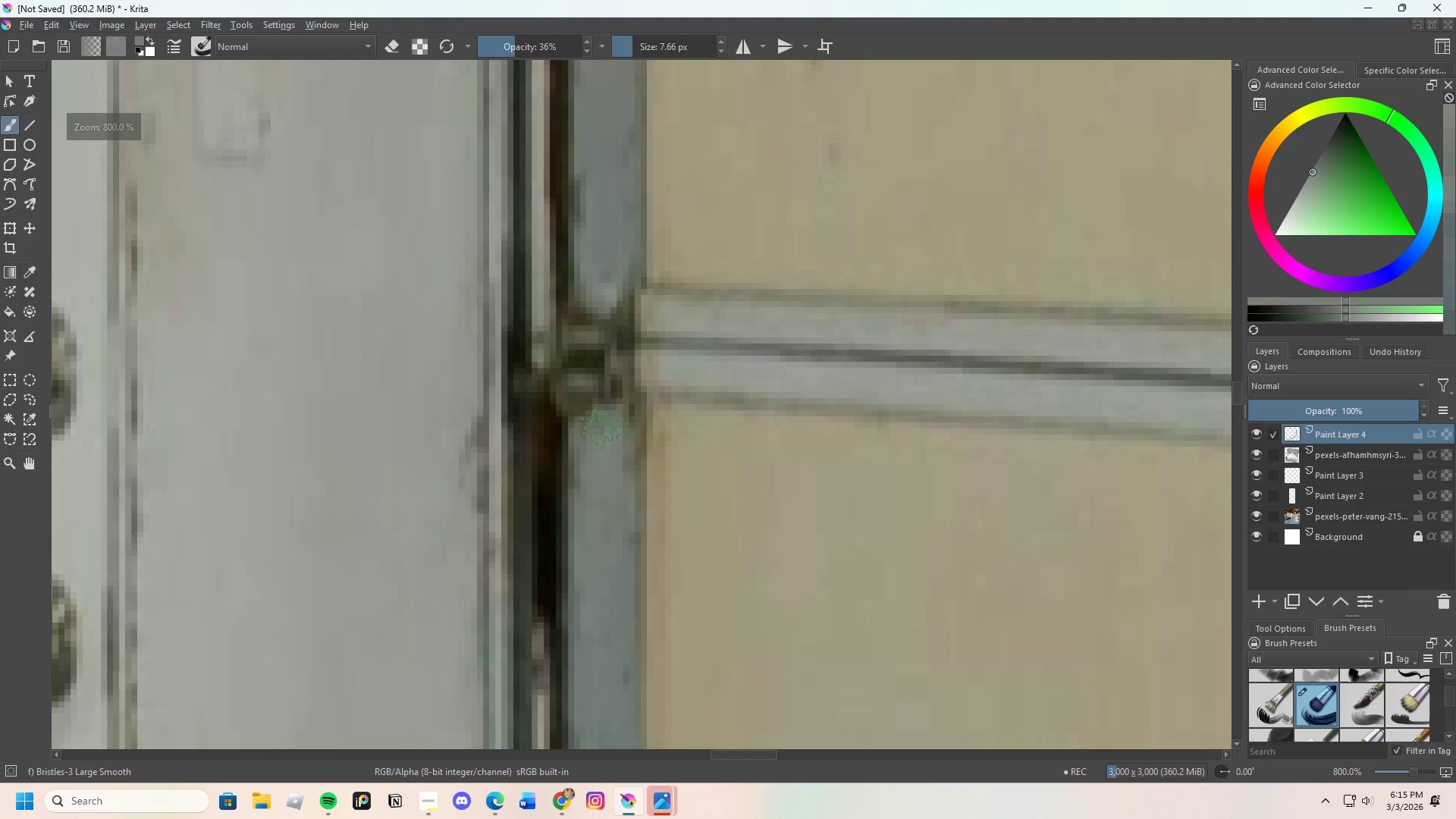 
scroll: coordinate [604, 541], scroll_direction: up, amount: 2.0
 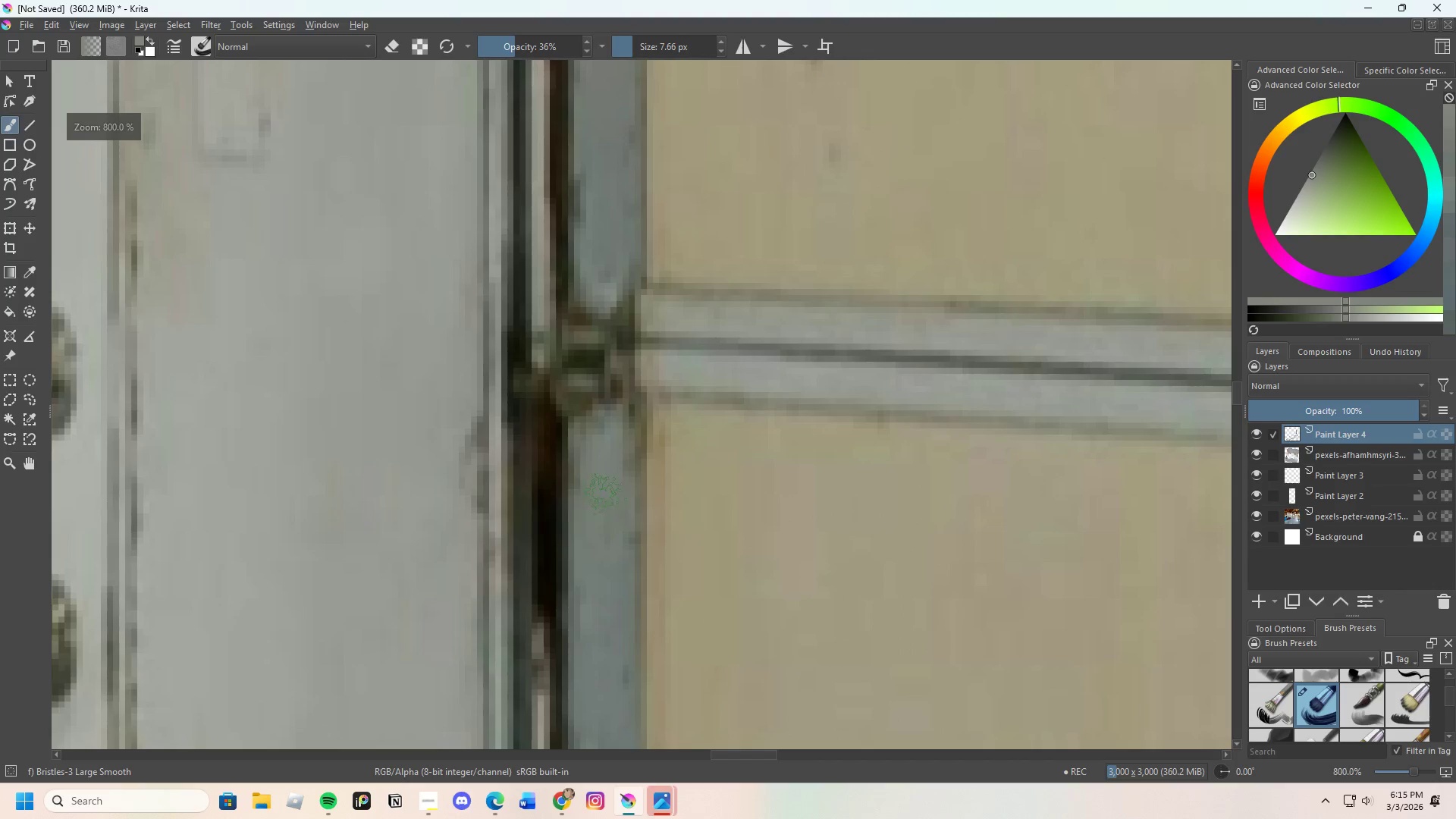 
left_click_drag(start_coordinate=[604, 431], to_coordinate=[604, 480])
 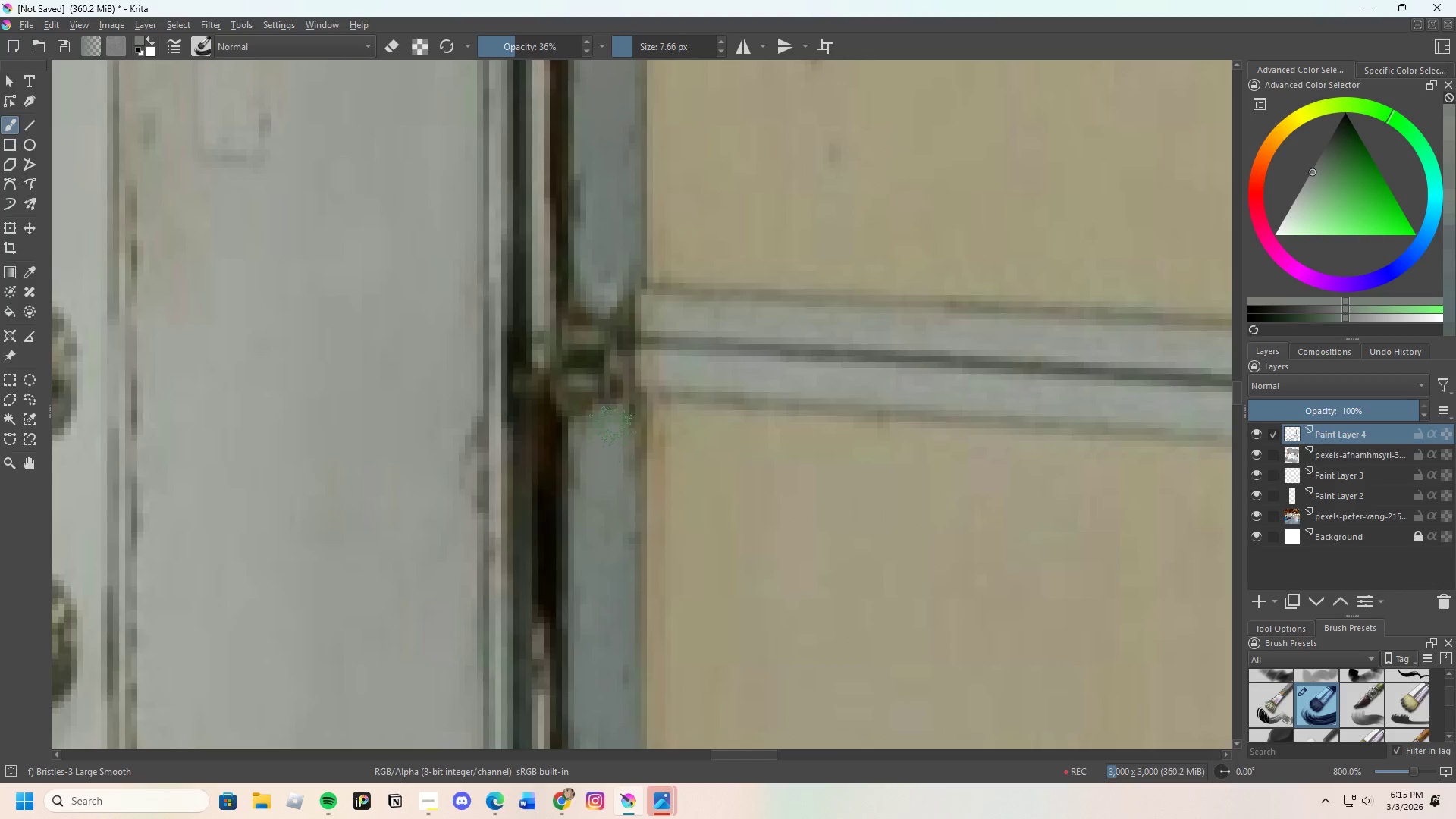 
left_click_drag(start_coordinate=[617, 434], to_coordinate=[622, 481])
 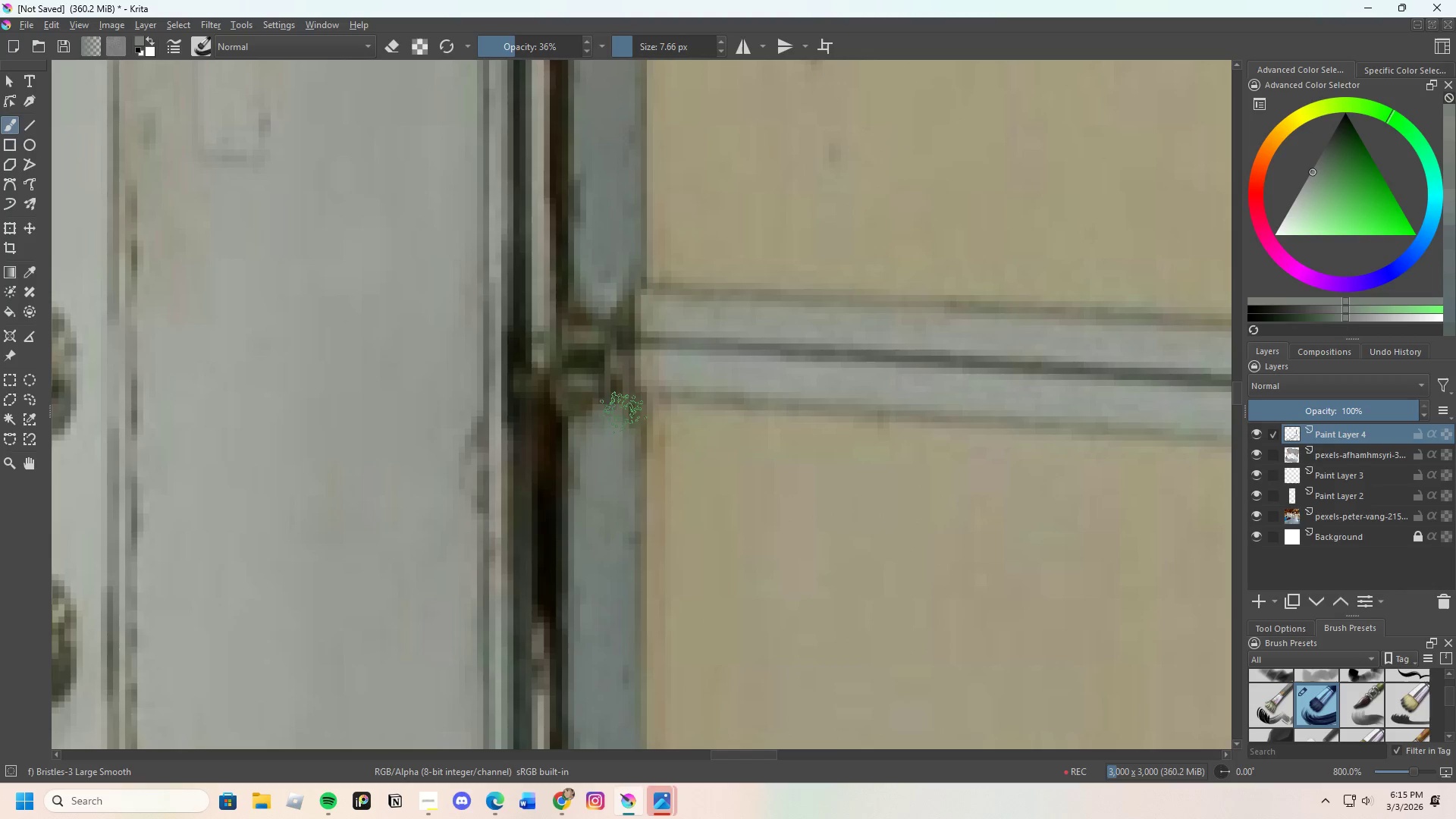 
left_click_drag(start_coordinate=[620, 421], to_coordinate=[619, 450])
 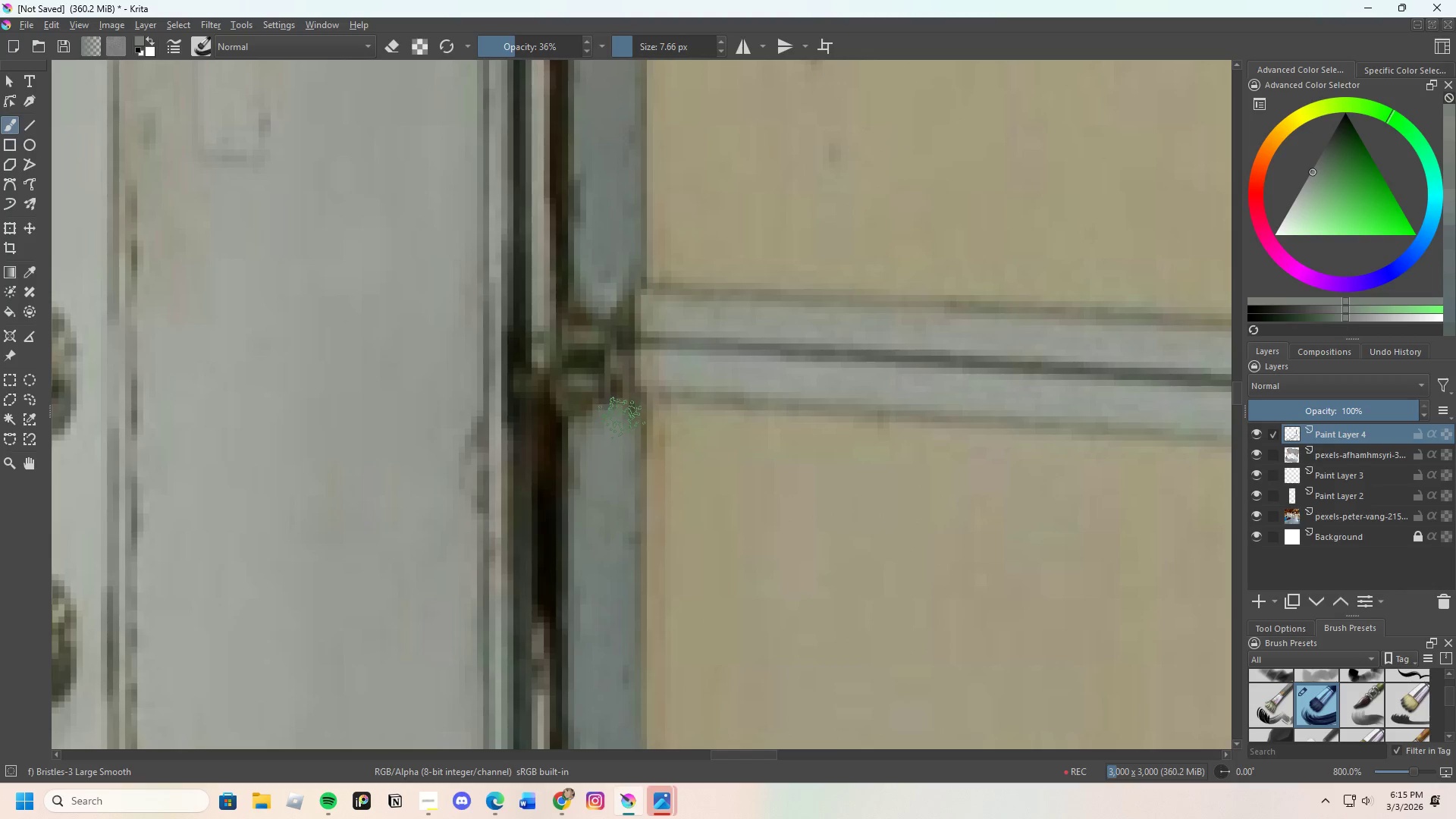 
left_click_drag(start_coordinate=[620, 417], to_coordinate=[597, 426])
 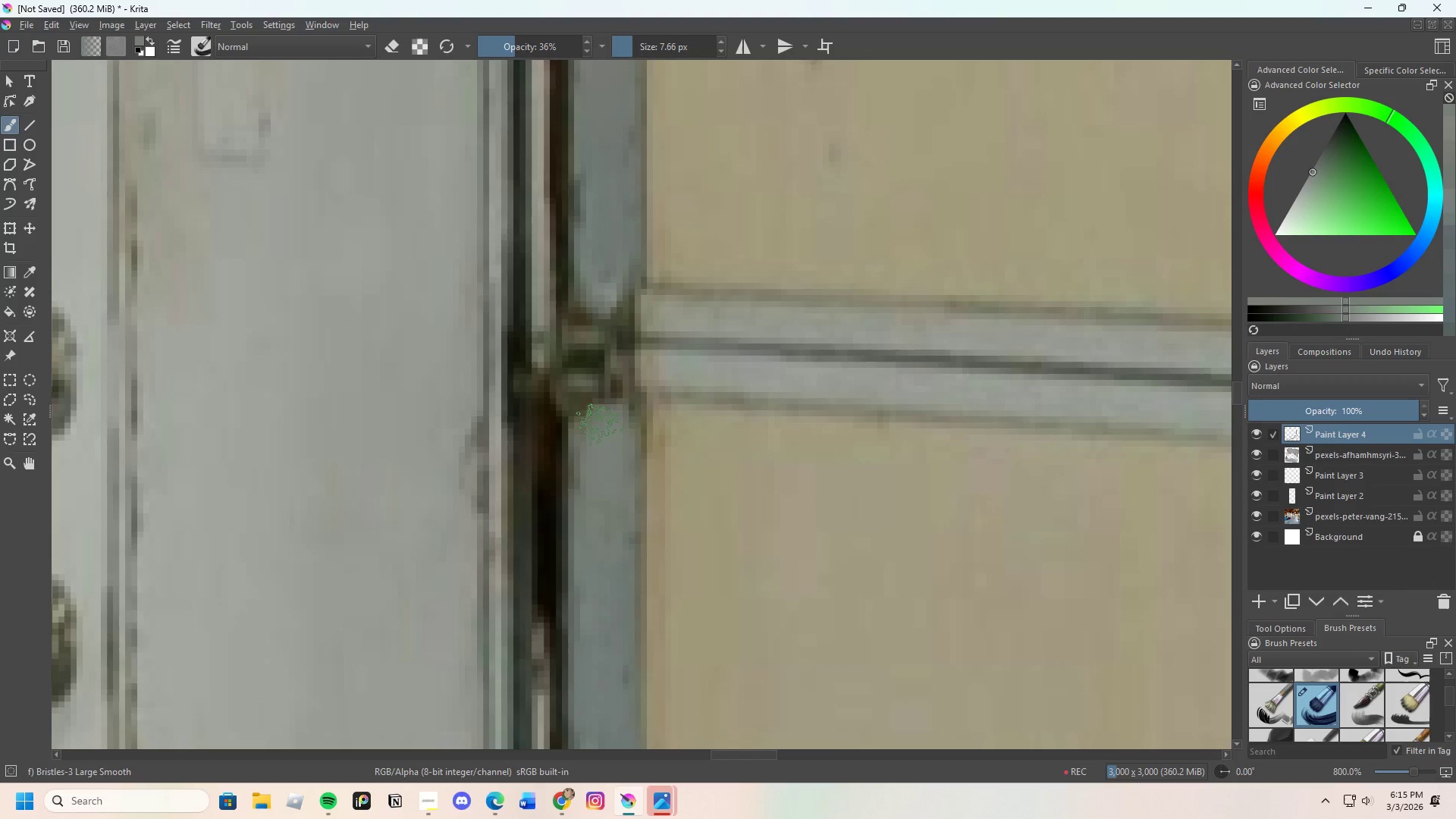 
left_click_drag(start_coordinate=[604, 422], to_coordinate=[612, 564])
 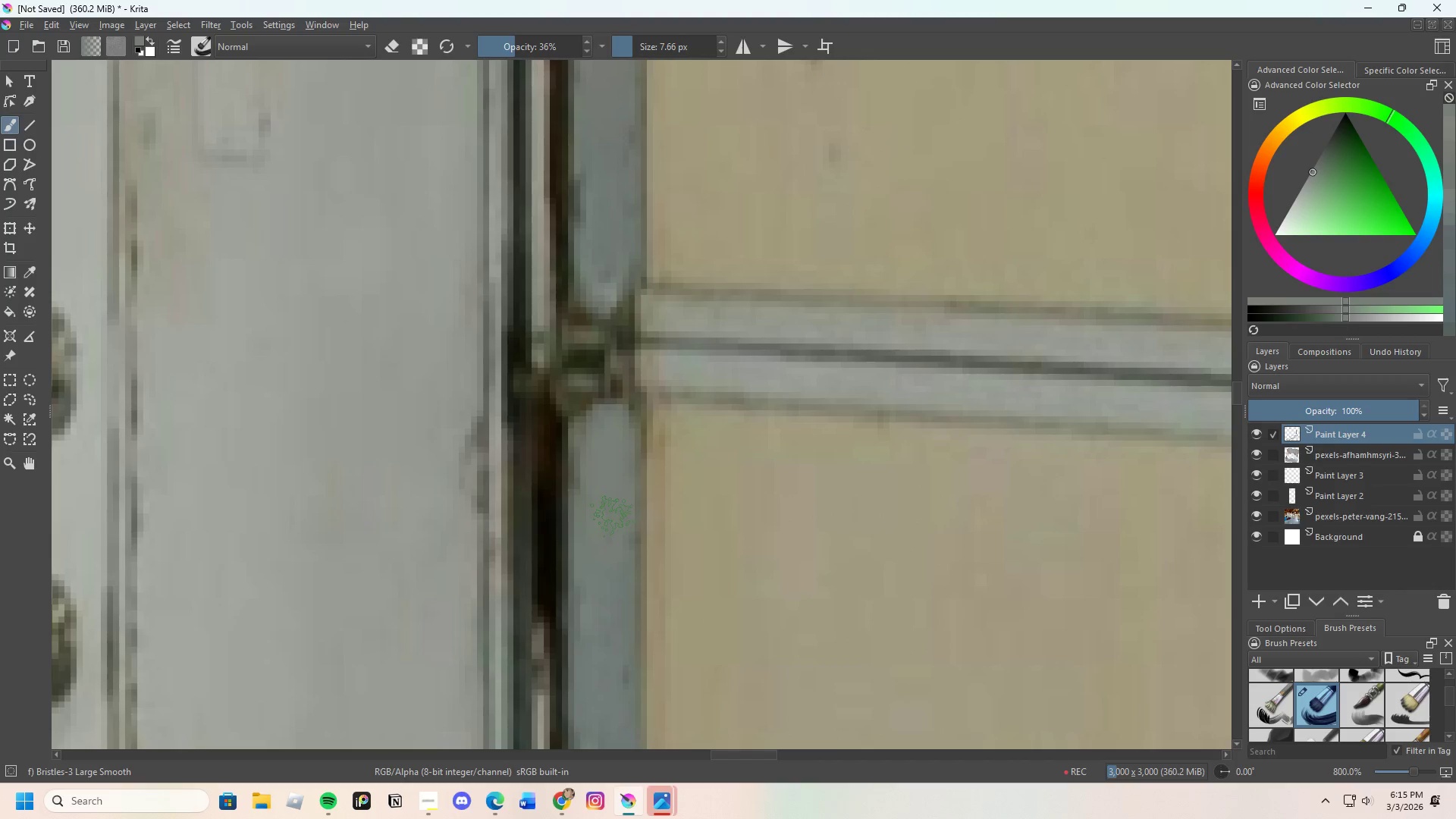 
left_click_drag(start_coordinate=[617, 516], to_coordinate=[626, 561])
 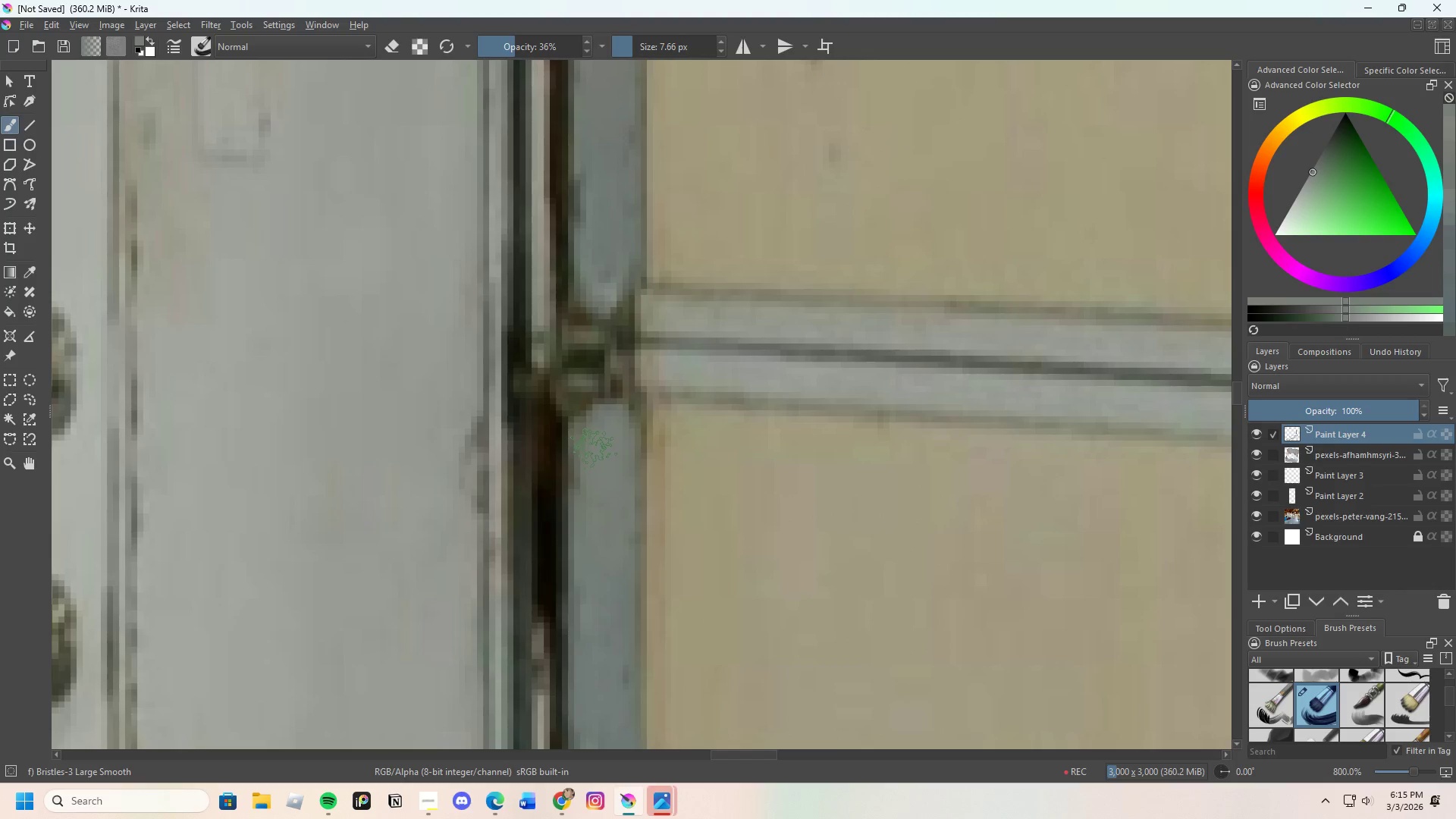 
left_click_drag(start_coordinate=[588, 446], to_coordinate=[596, 542])
 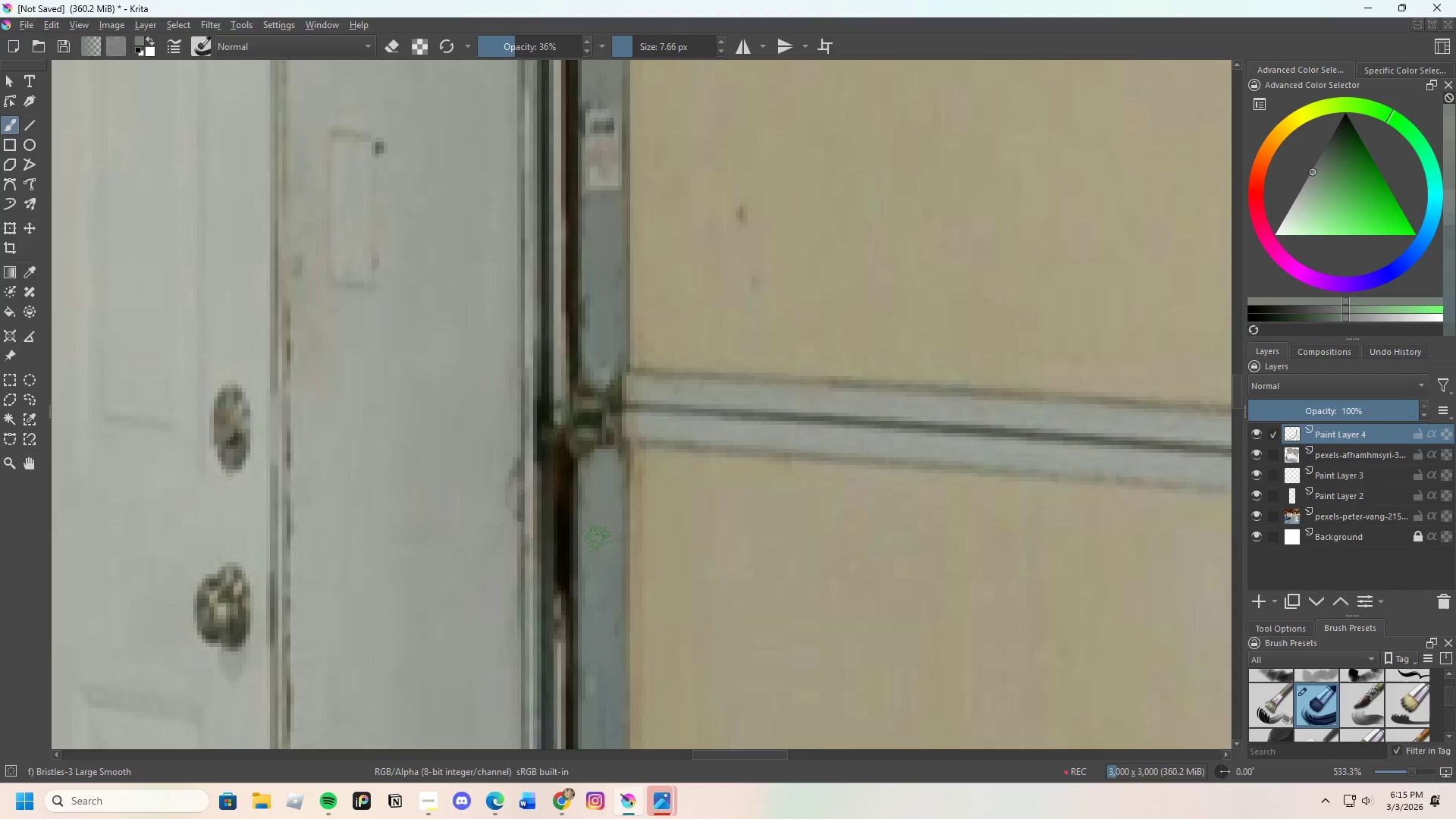 
hold_key(key=ControlLeft, duration=0.48)
 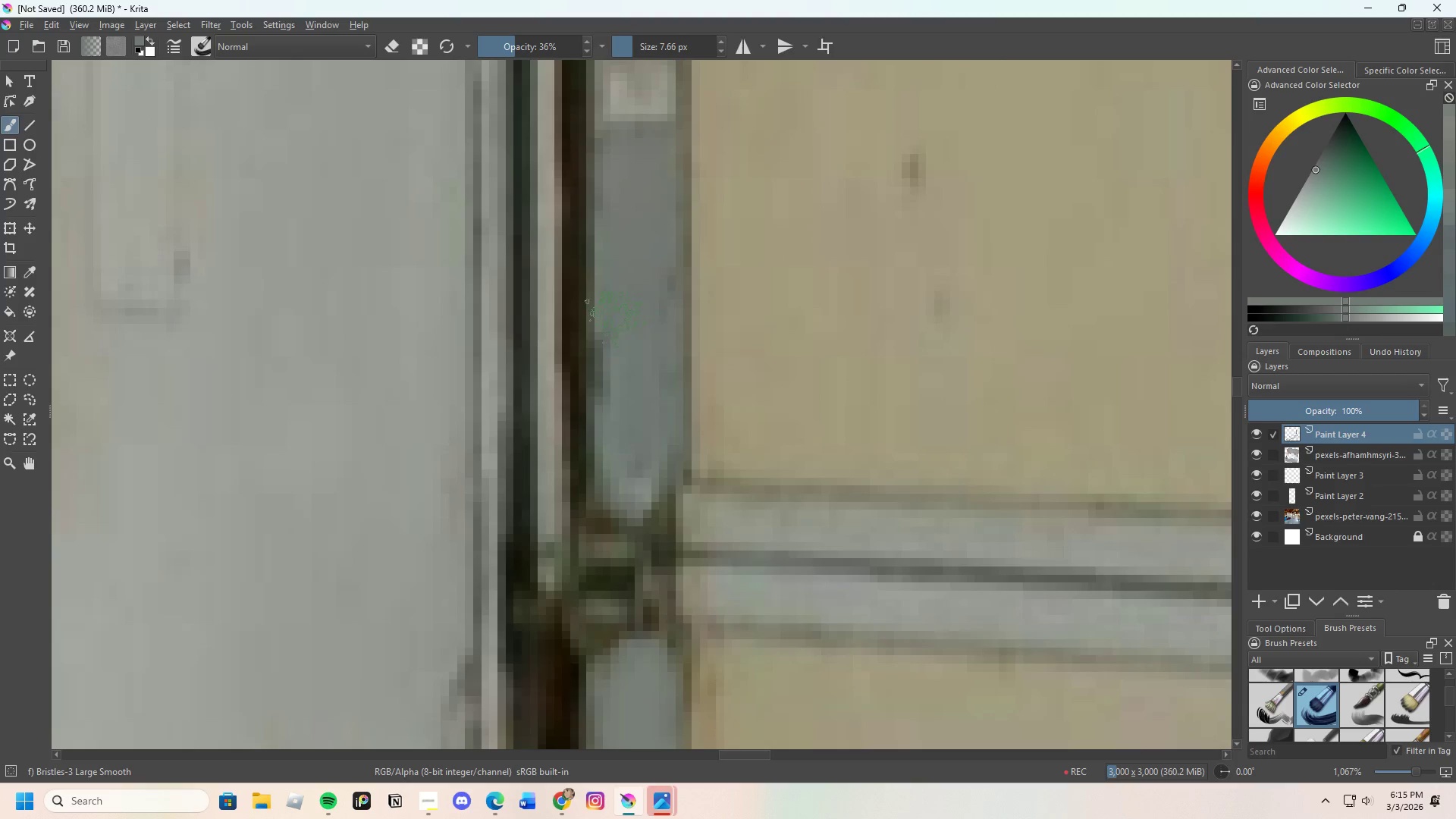 
scroll: coordinate [590, 462], scroll_direction: up, amount: 1.0
 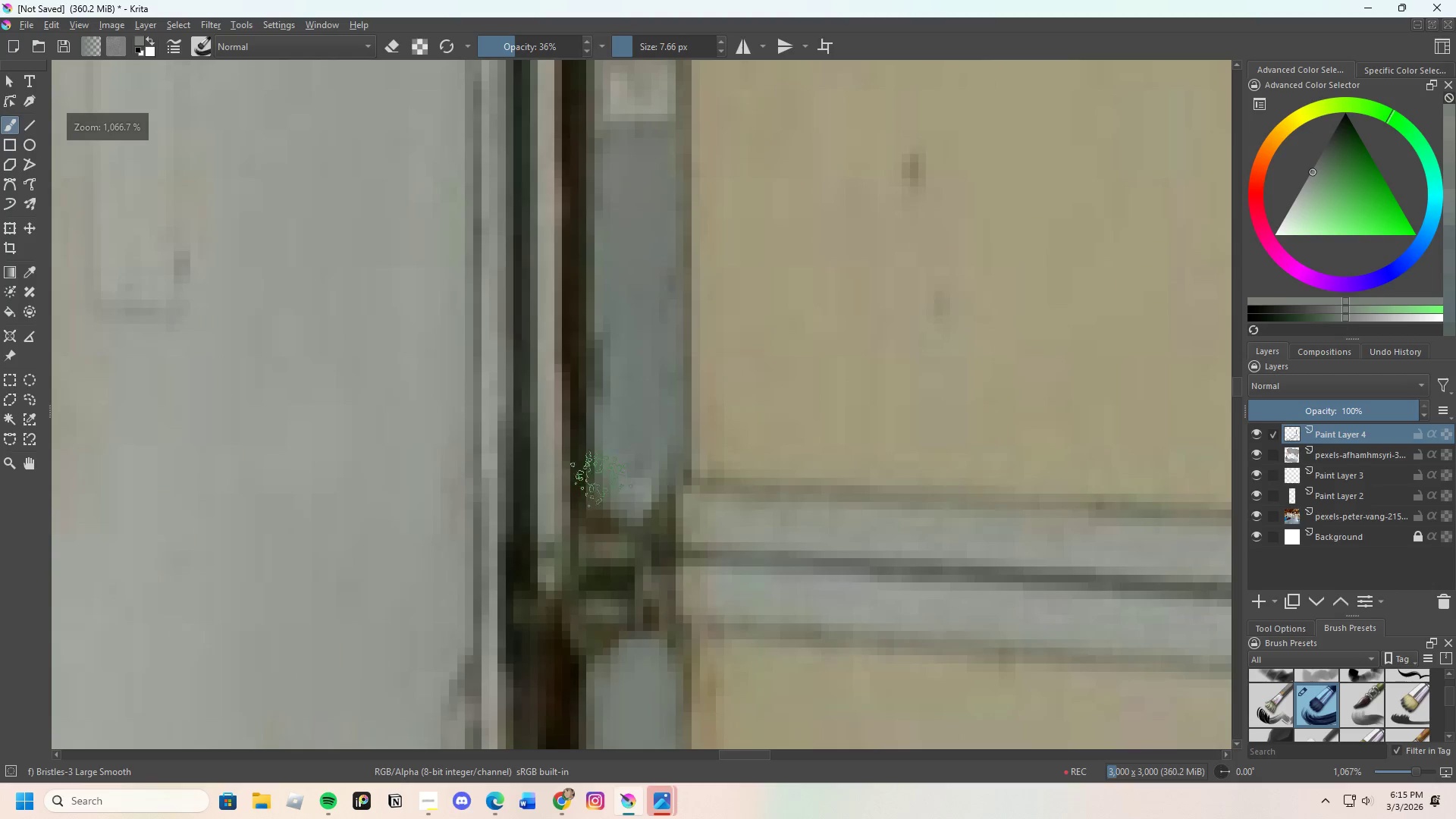 
left_click([639, 340])
 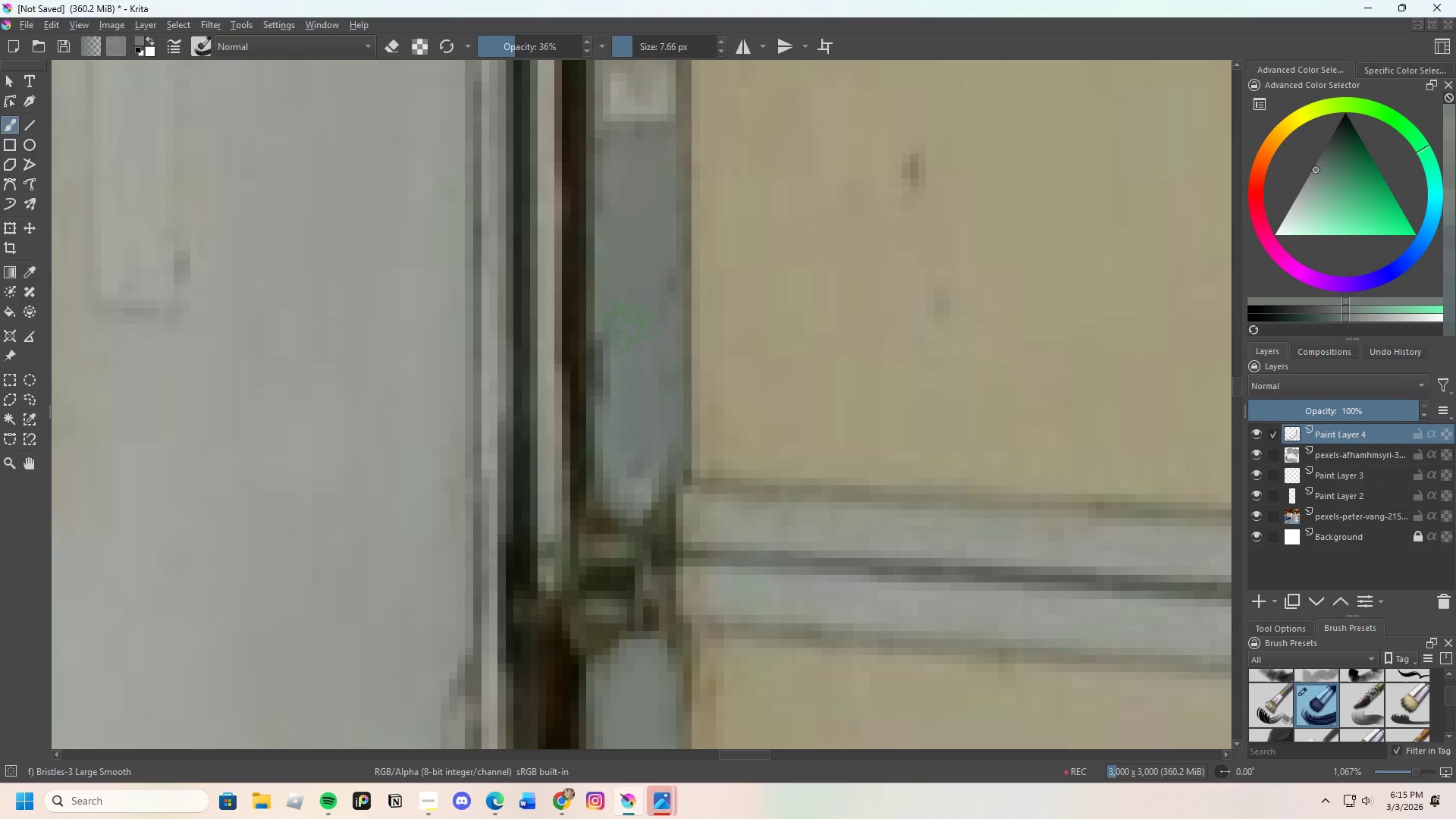 
left_click_drag(start_coordinate=[615, 315], to_coordinate=[627, 391])
 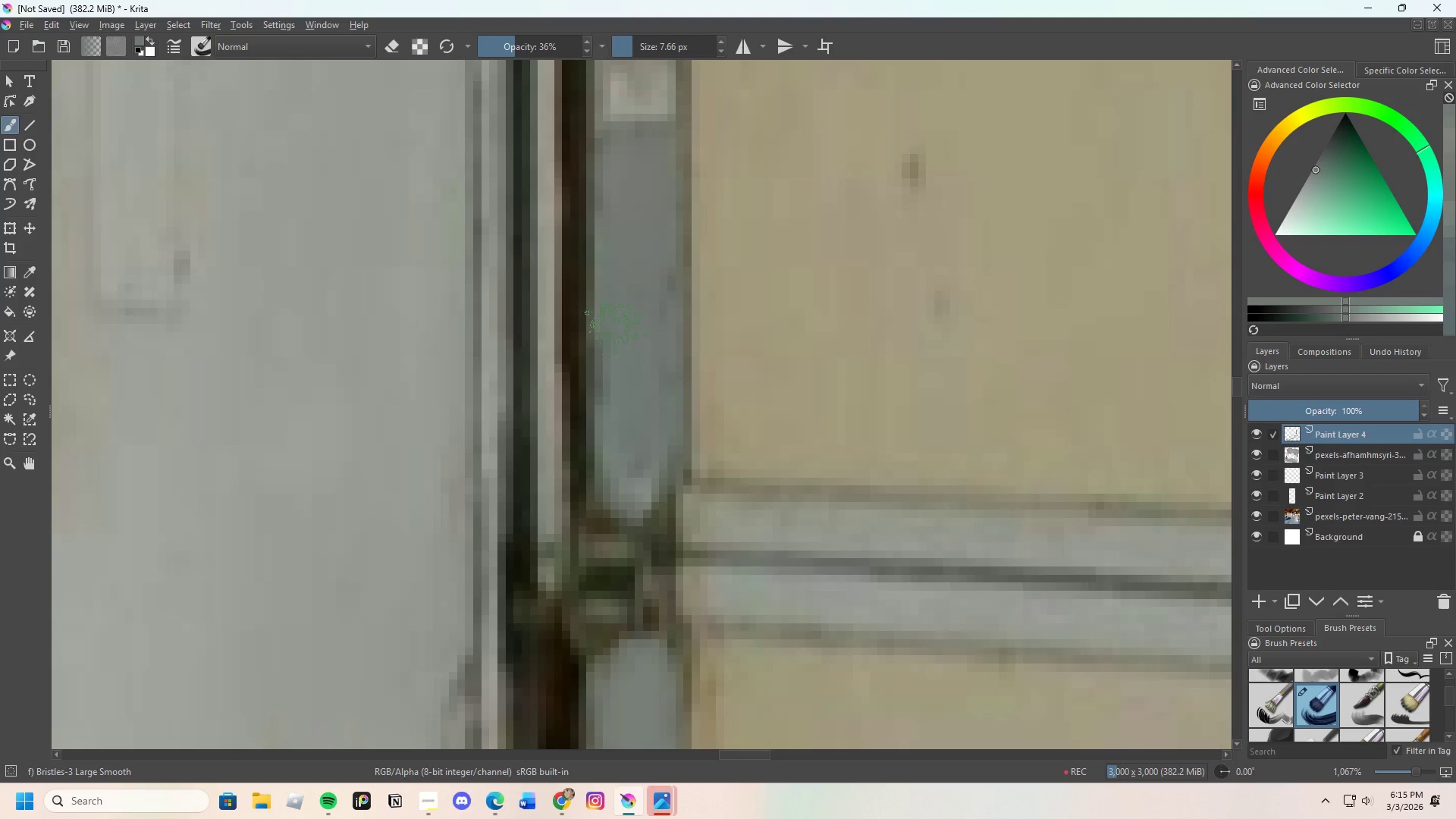 
left_click_drag(start_coordinate=[614, 333], to_coordinate=[629, 463])
 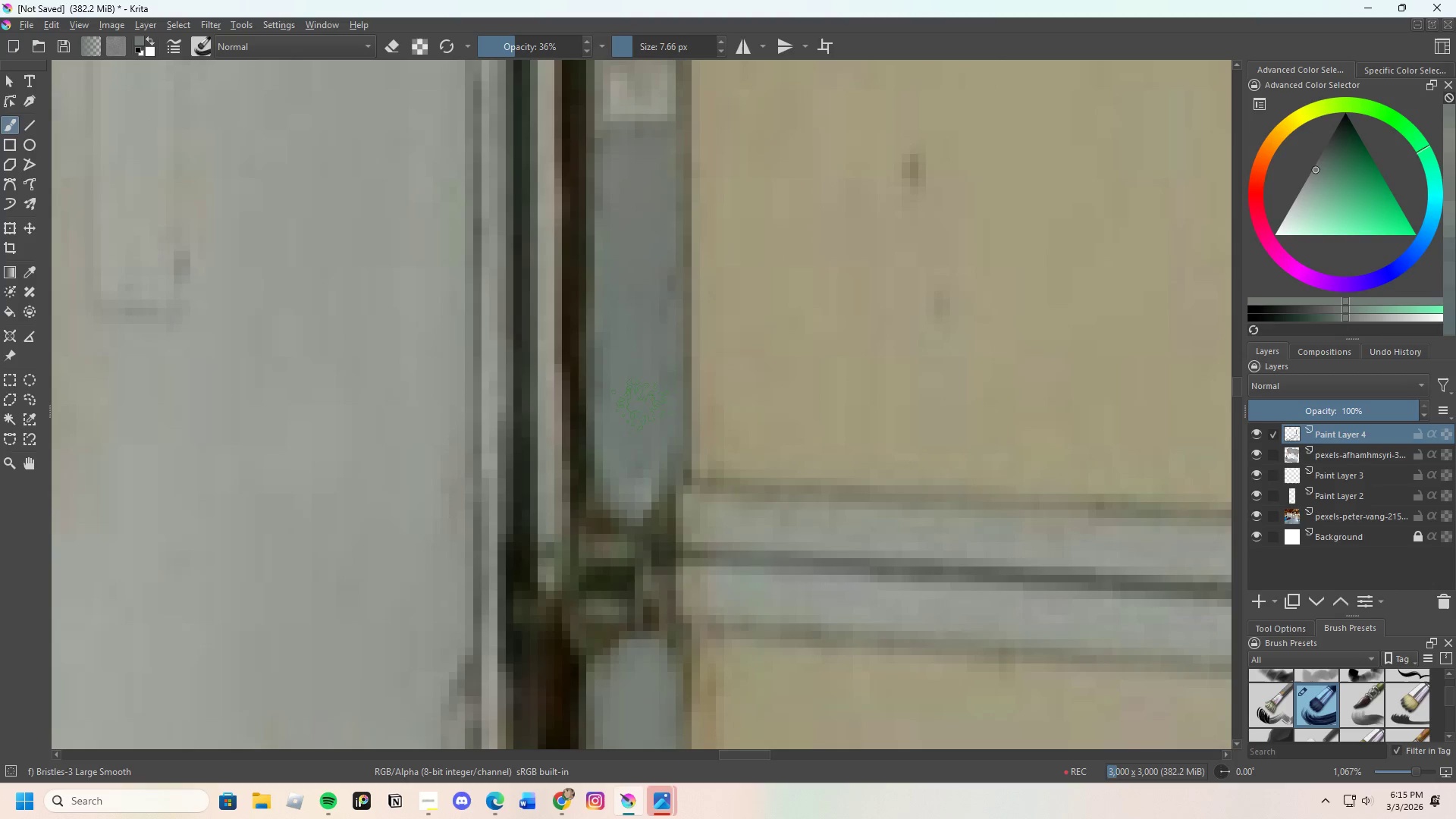 
left_click_drag(start_coordinate=[642, 412], to_coordinate=[643, 454])
 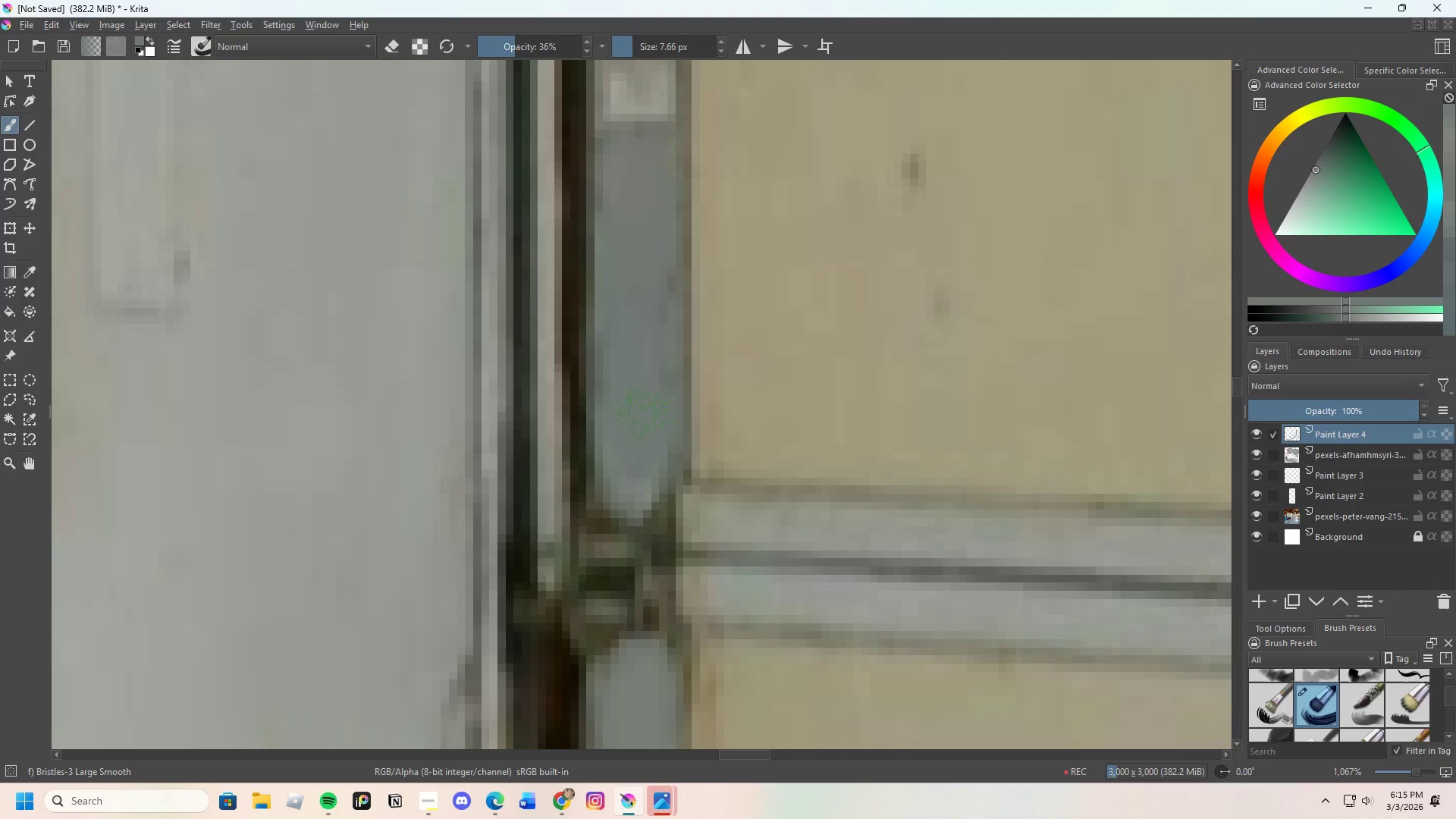 
left_click_drag(start_coordinate=[643, 422], to_coordinate=[652, 467])
 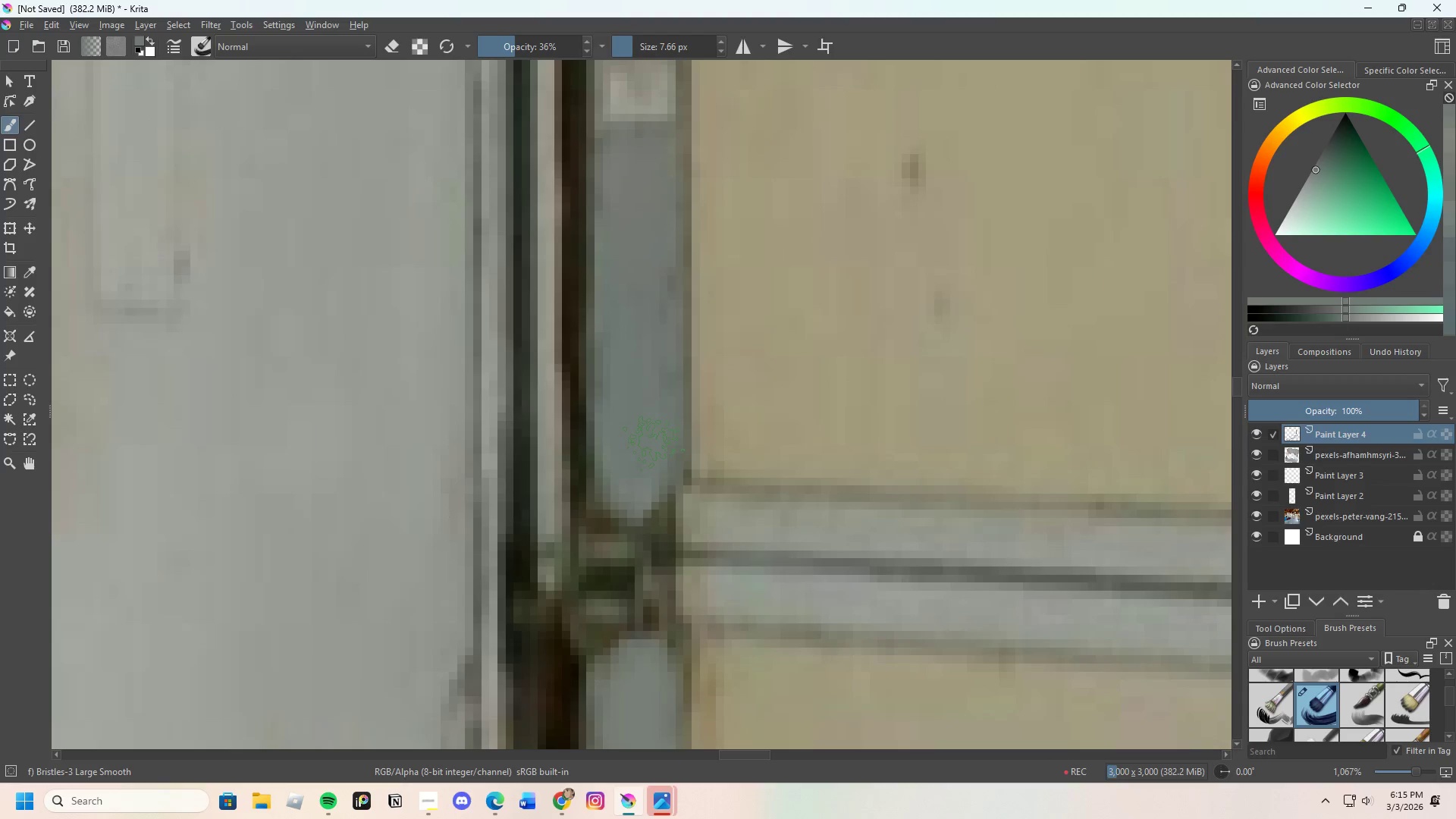 
left_click_drag(start_coordinate=[654, 444], to_coordinate=[655, 492])
 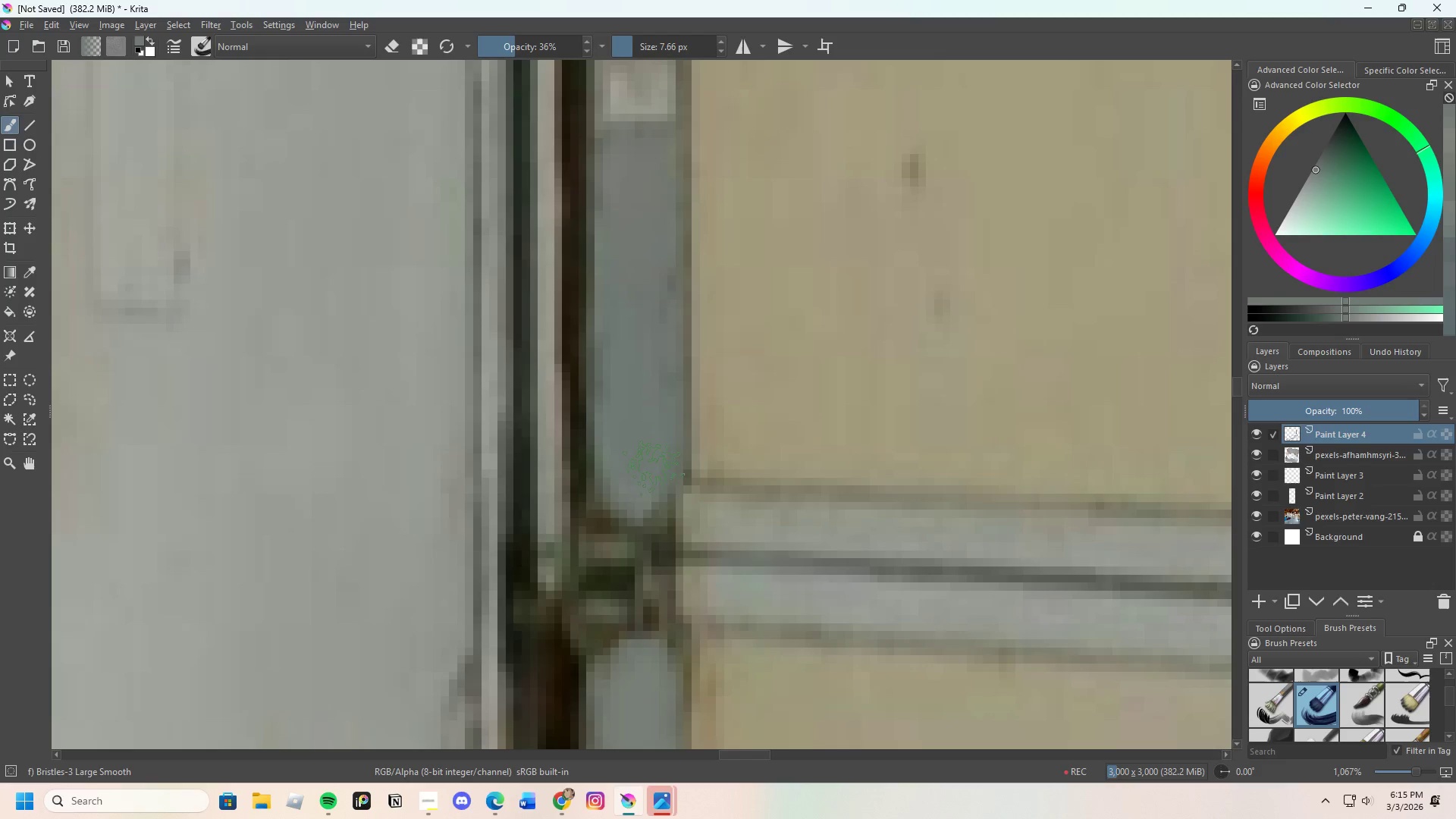 
left_click_drag(start_coordinate=[653, 477], to_coordinate=[650, 507])
 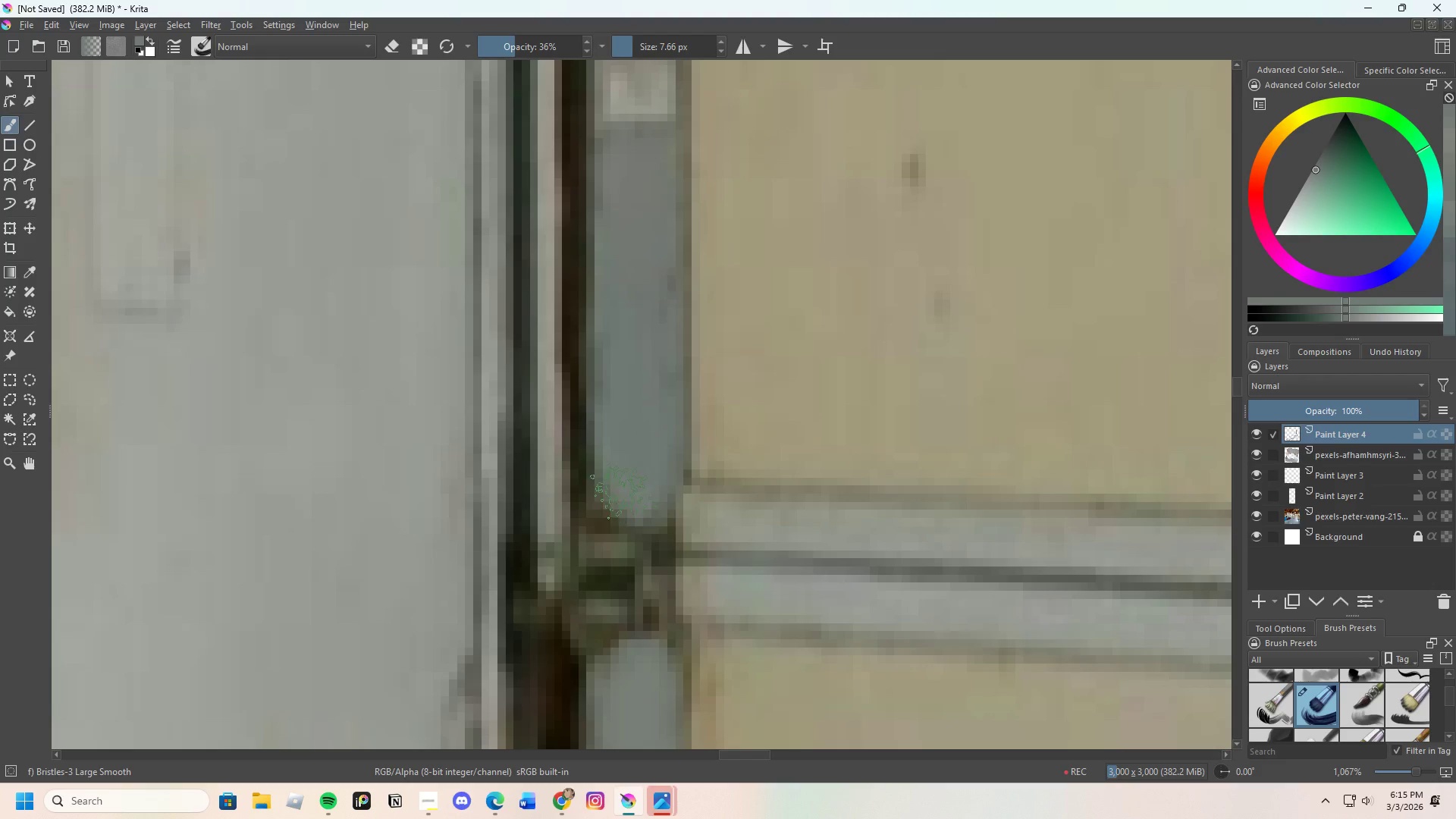 
left_click_drag(start_coordinate=[621, 493], to_coordinate=[648, 504])
 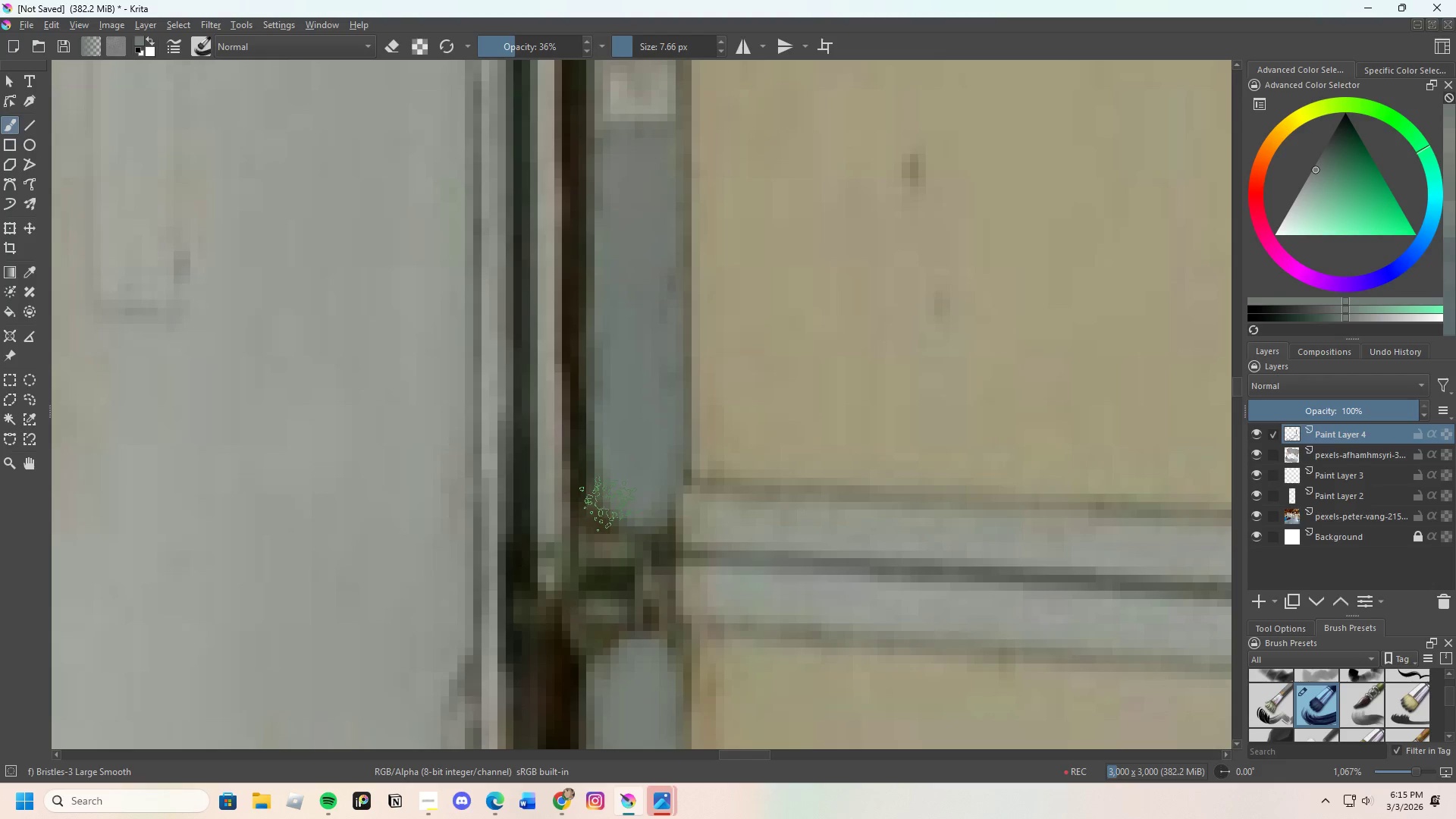 
left_click_drag(start_coordinate=[611, 504], to_coordinate=[654, 500])
 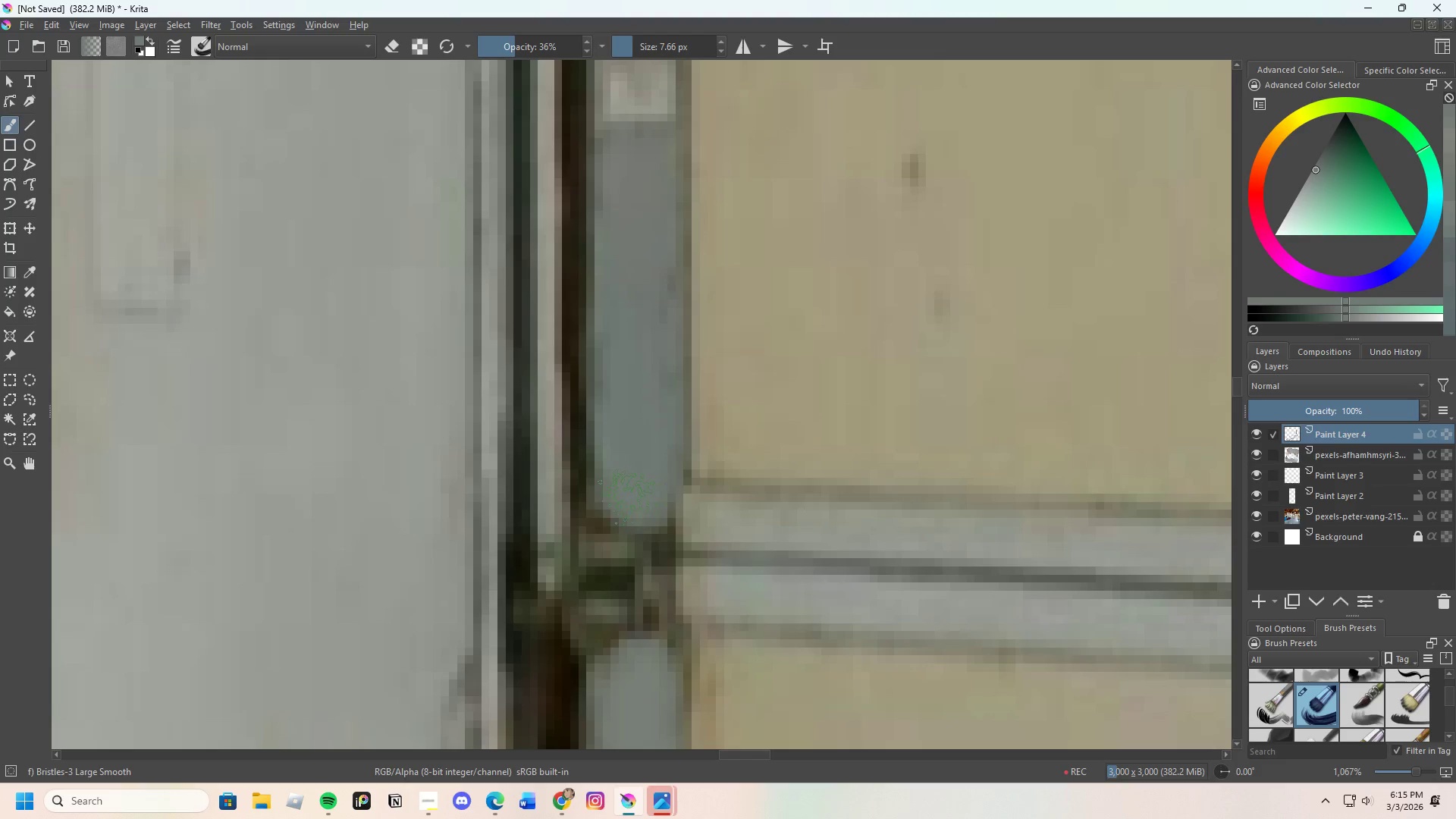 
left_click_drag(start_coordinate=[629, 497], to_coordinate=[652, 366])
 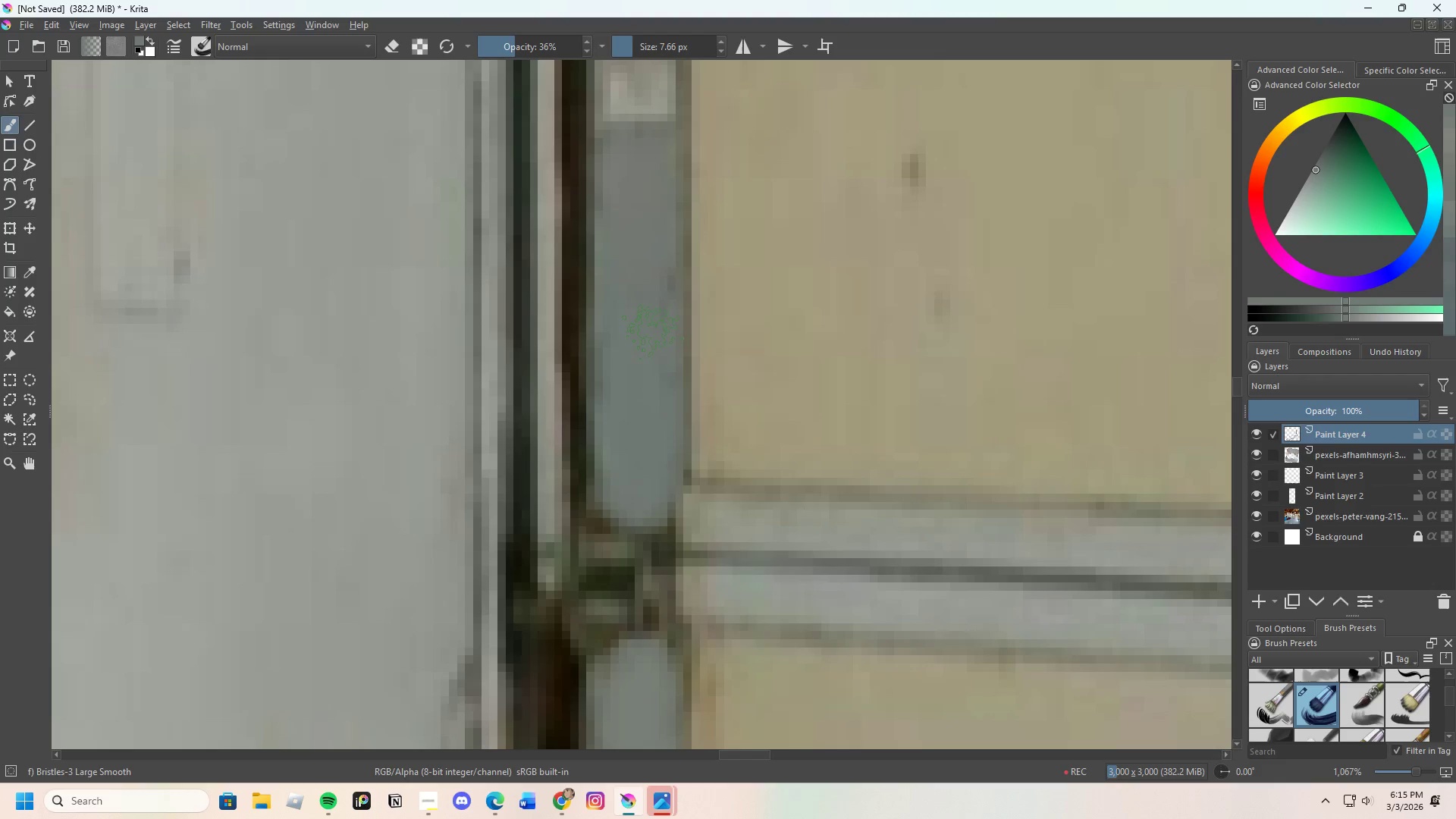 
left_click_drag(start_coordinate=[653, 330], to_coordinate=[657, 431])
 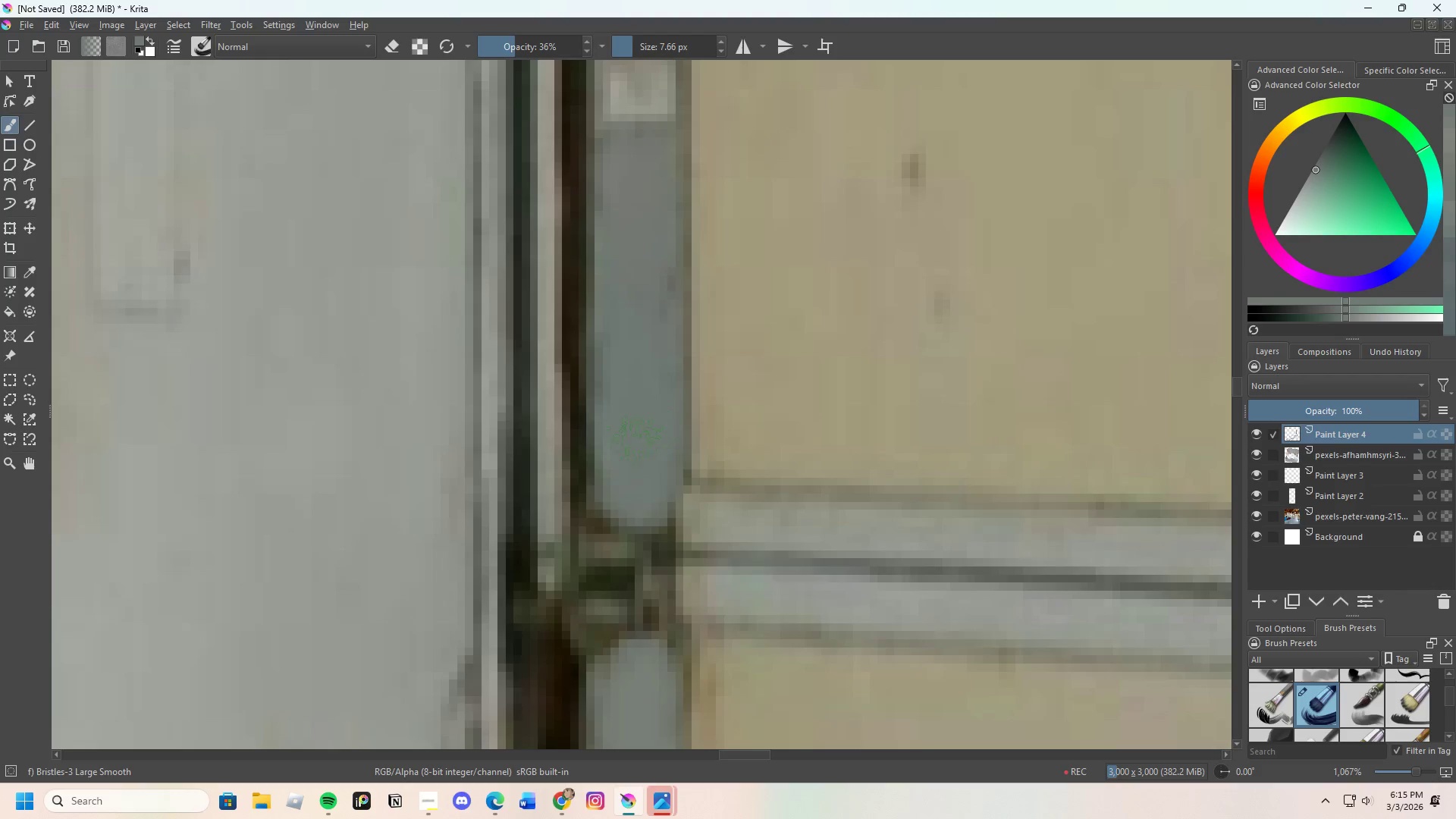 
hold_key(key=ControlLeft, duration=0.34)
left_click_drag(start_coordinate=[636, 329], to_coordinate=[636, 318])
 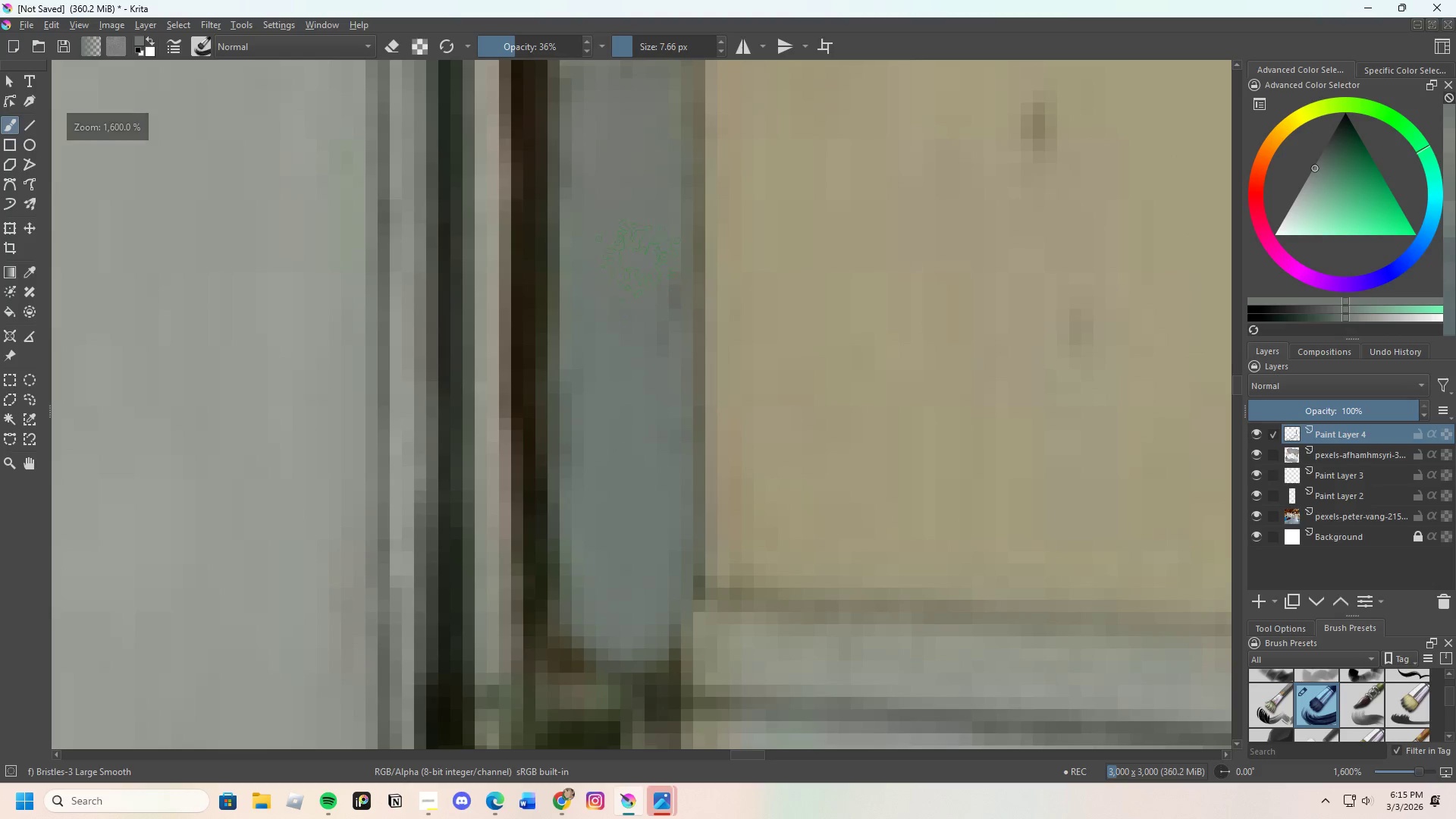 
scroll: coordinate [635, 425], scroll_direction: up, amount: 1.0
 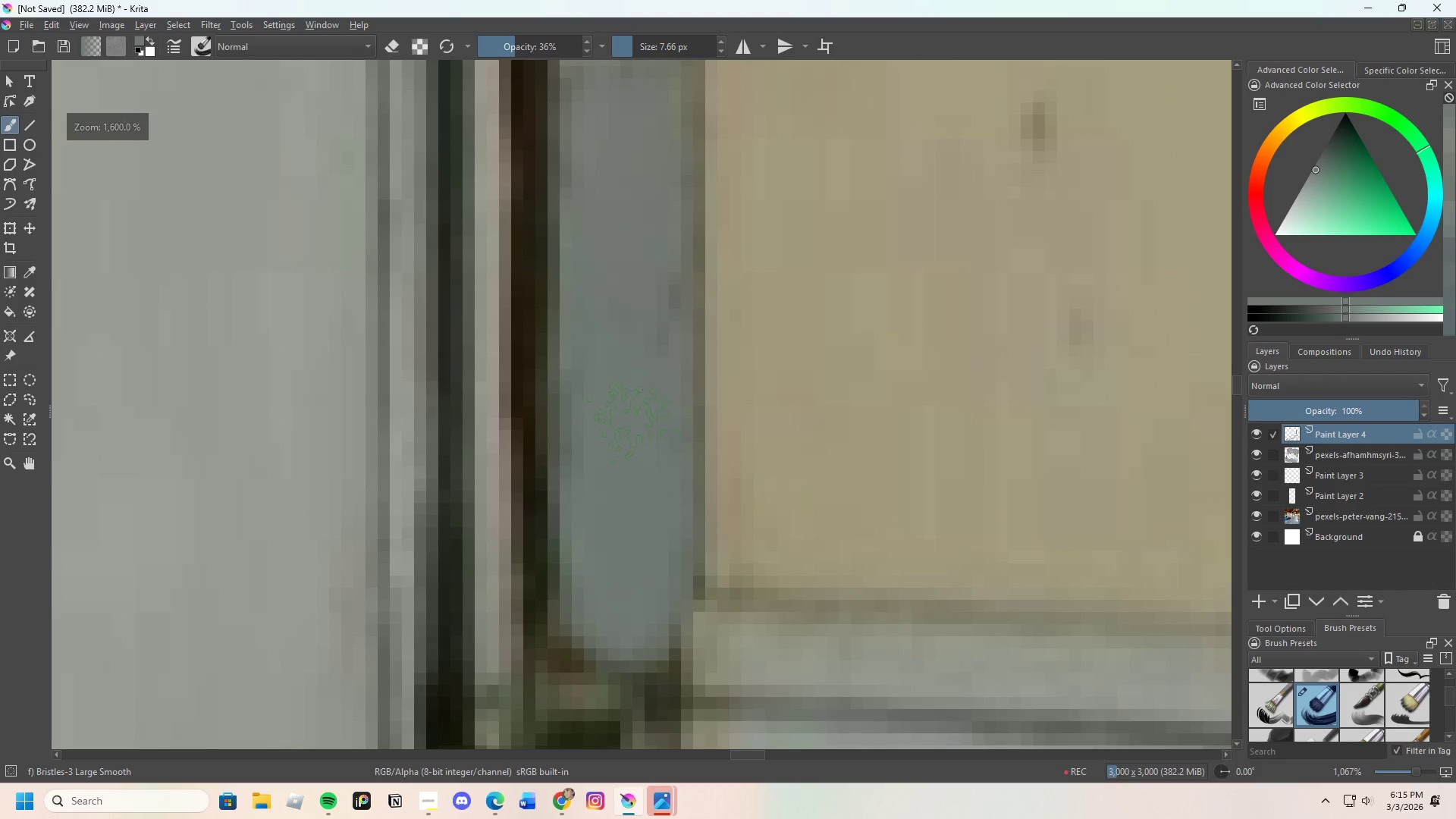 
left_click_drag(start_coordinate=[652, 252], to_coordinate=[654, 337])
 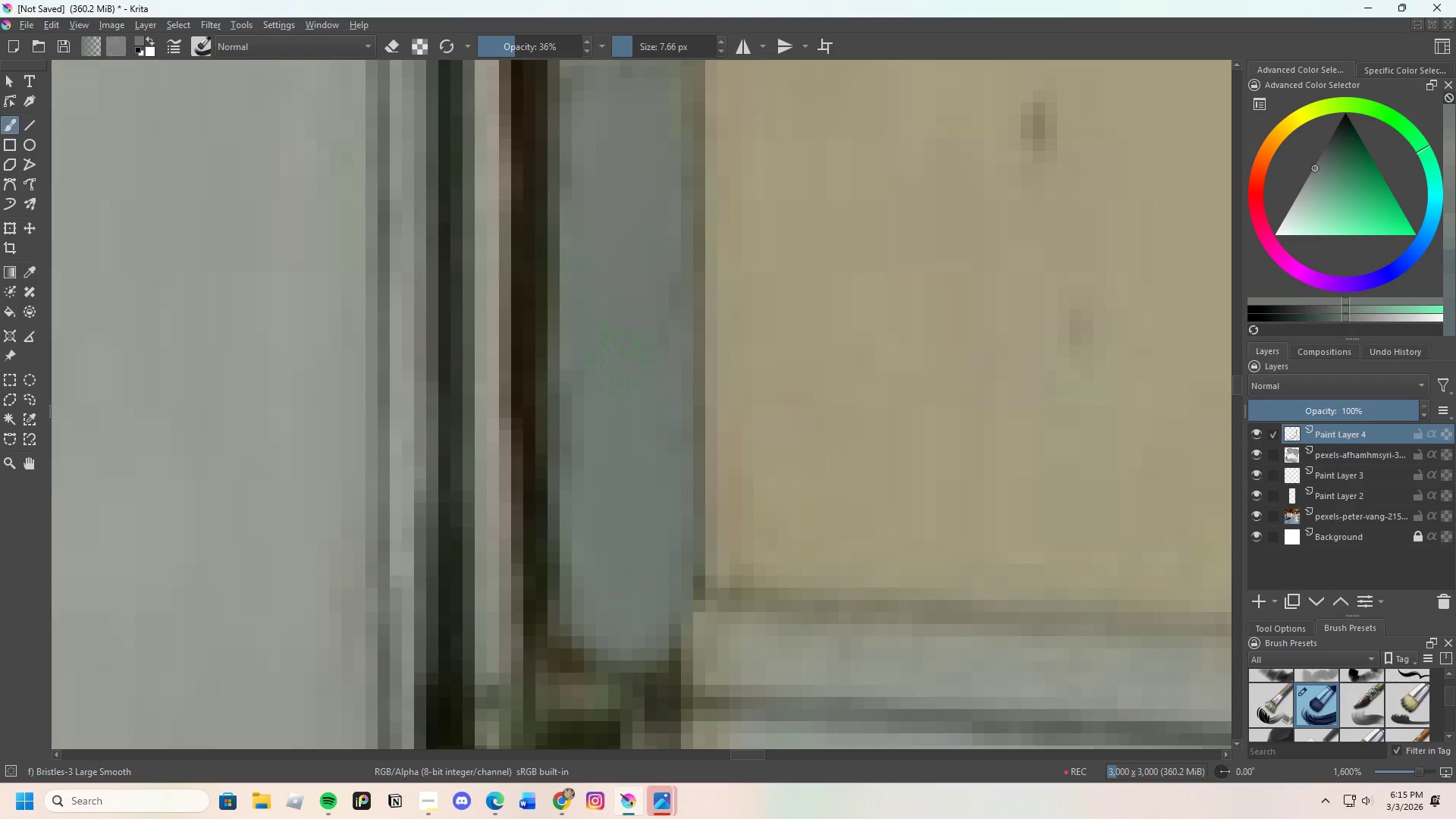 
scroll: coordinate [636, 428], scroll_direction: down, amount: 6.0
 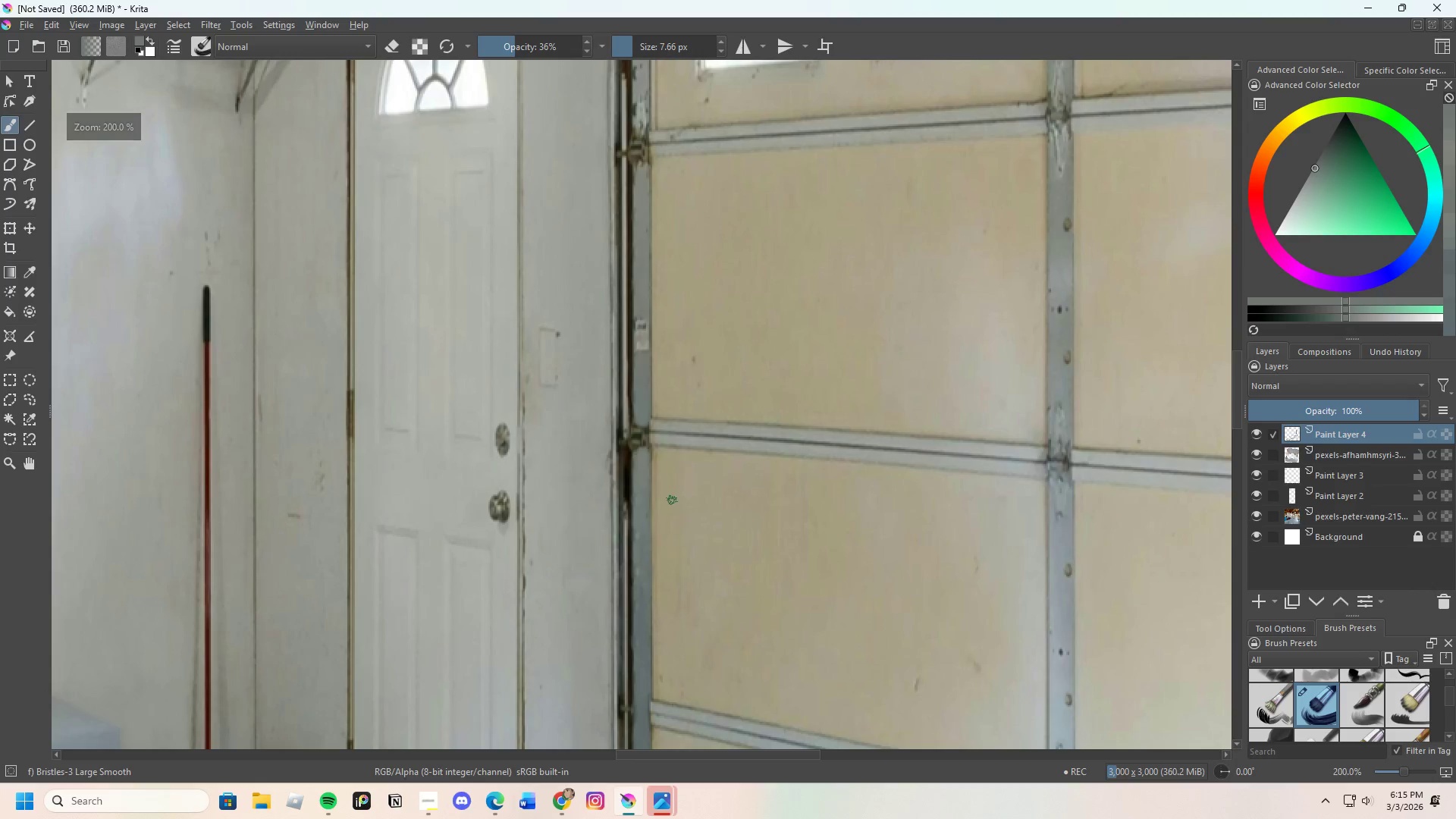 
left_click_drag(start_coordinate=[613, 340], to_coordinate=[632, 337])
 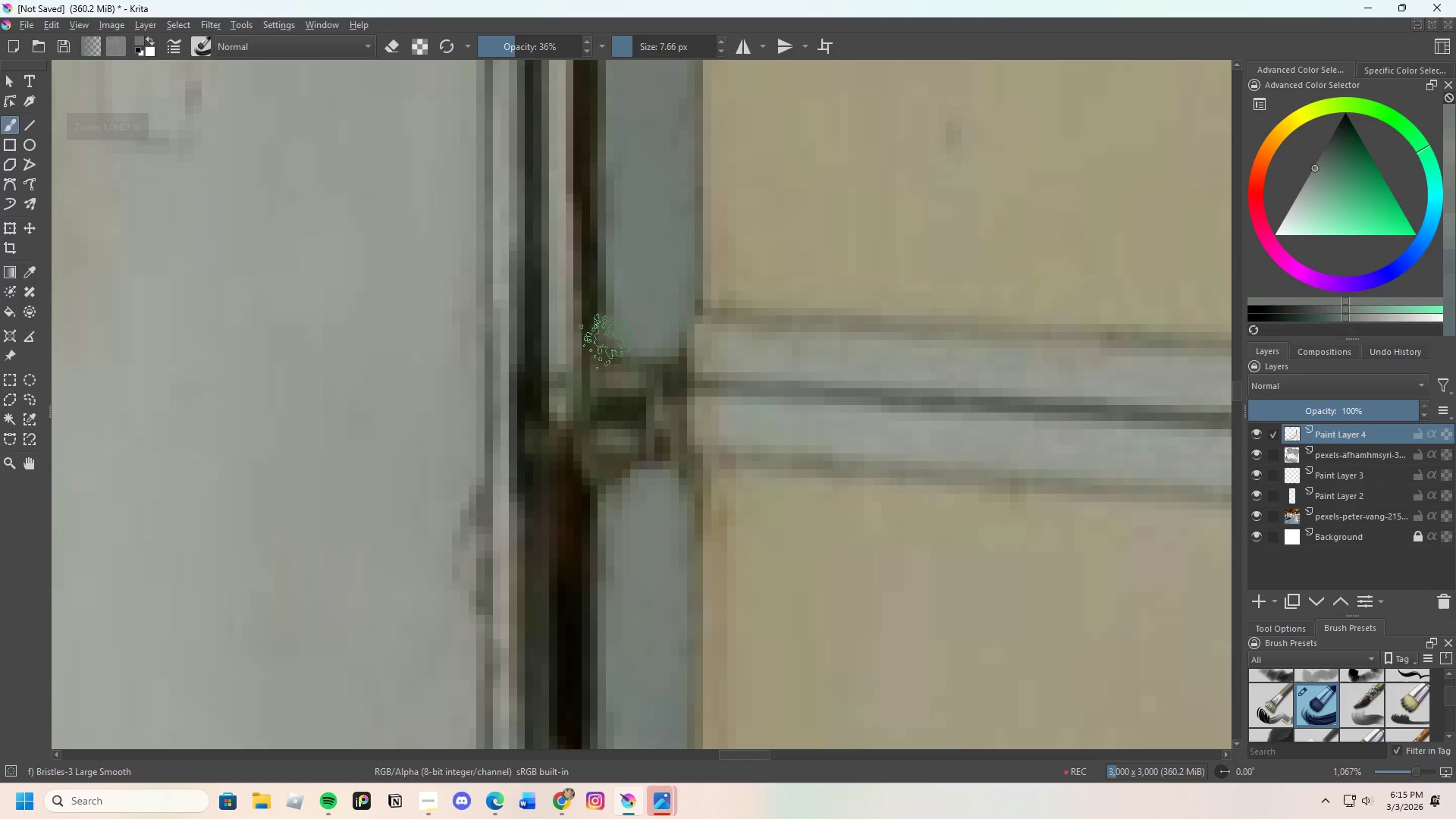 
scroll: coordinate [630, 328], scroll_direction: up, amount: 5.0
 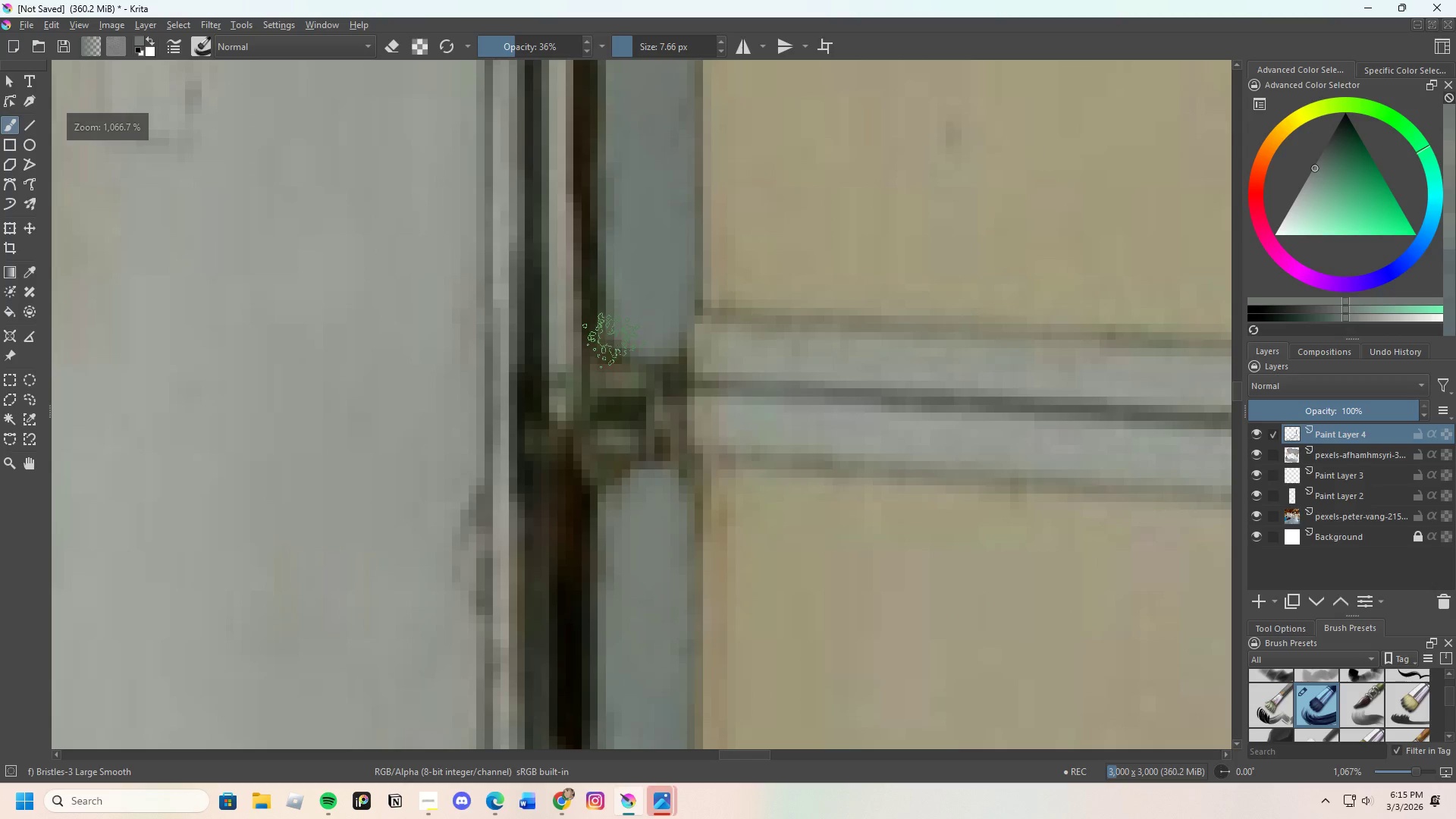 
left_click_drag(start_coordinate=[609, 341], to_coordinate=[639, 340])
 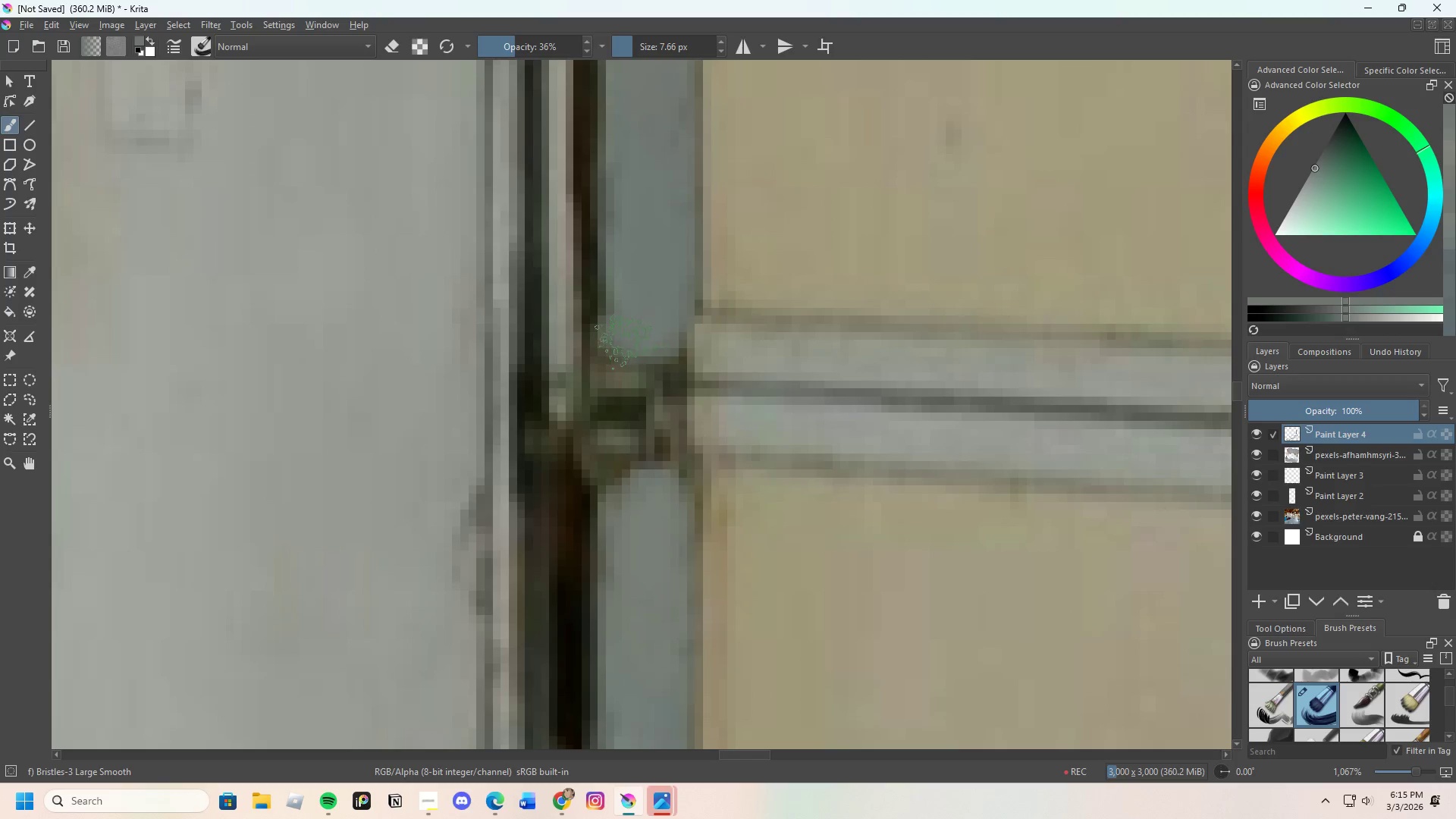 
left_click_drag(start_coordinate=[626, 342], to_coordinate=[664, 338])
 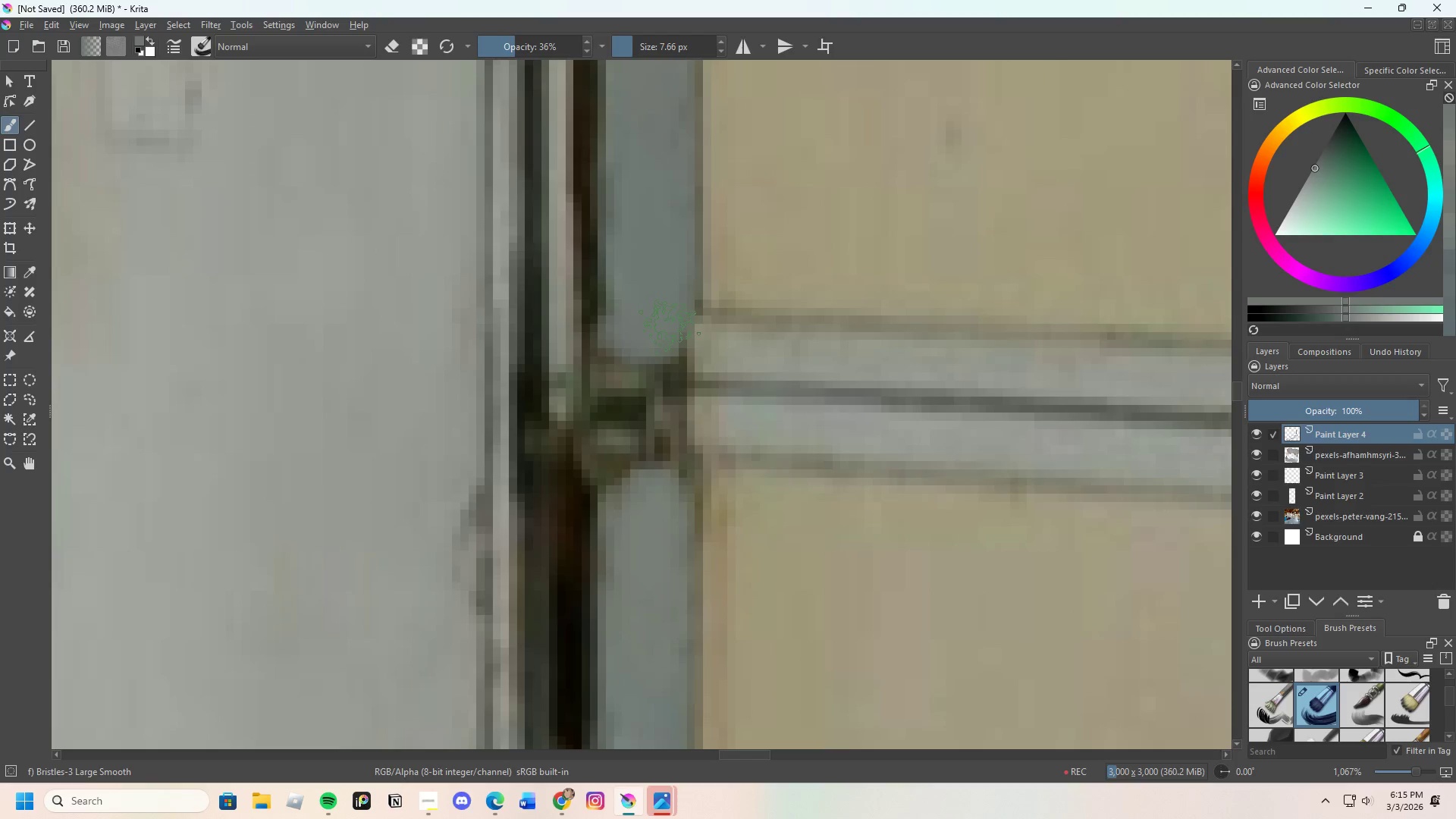 
left_click_drag(start_coordinate=[670, 325], to_coordinate=[670, 342])
 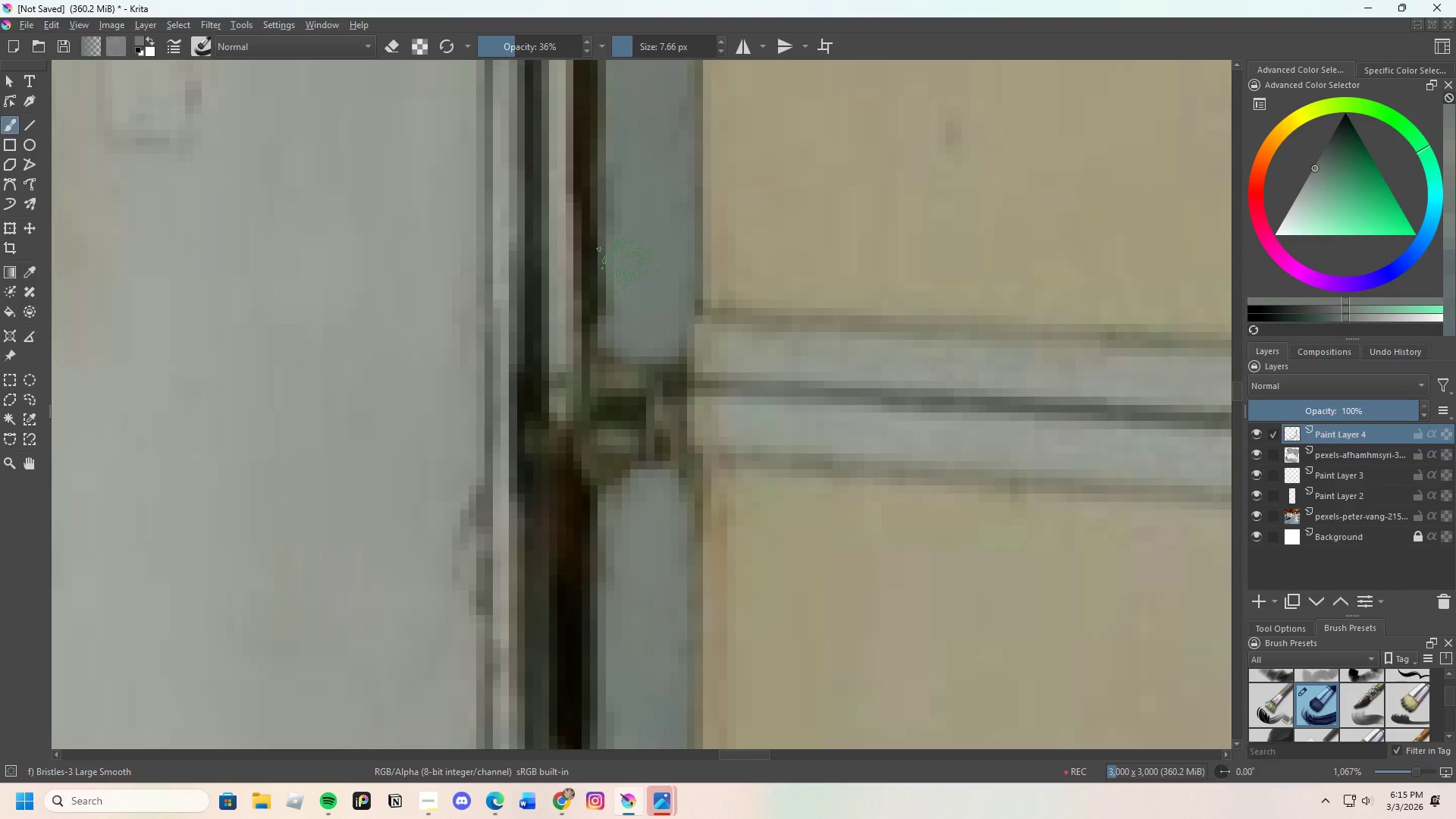 
left_click_drag(start_coordinate=[627, 263], to_coordinate=[631, 320])
 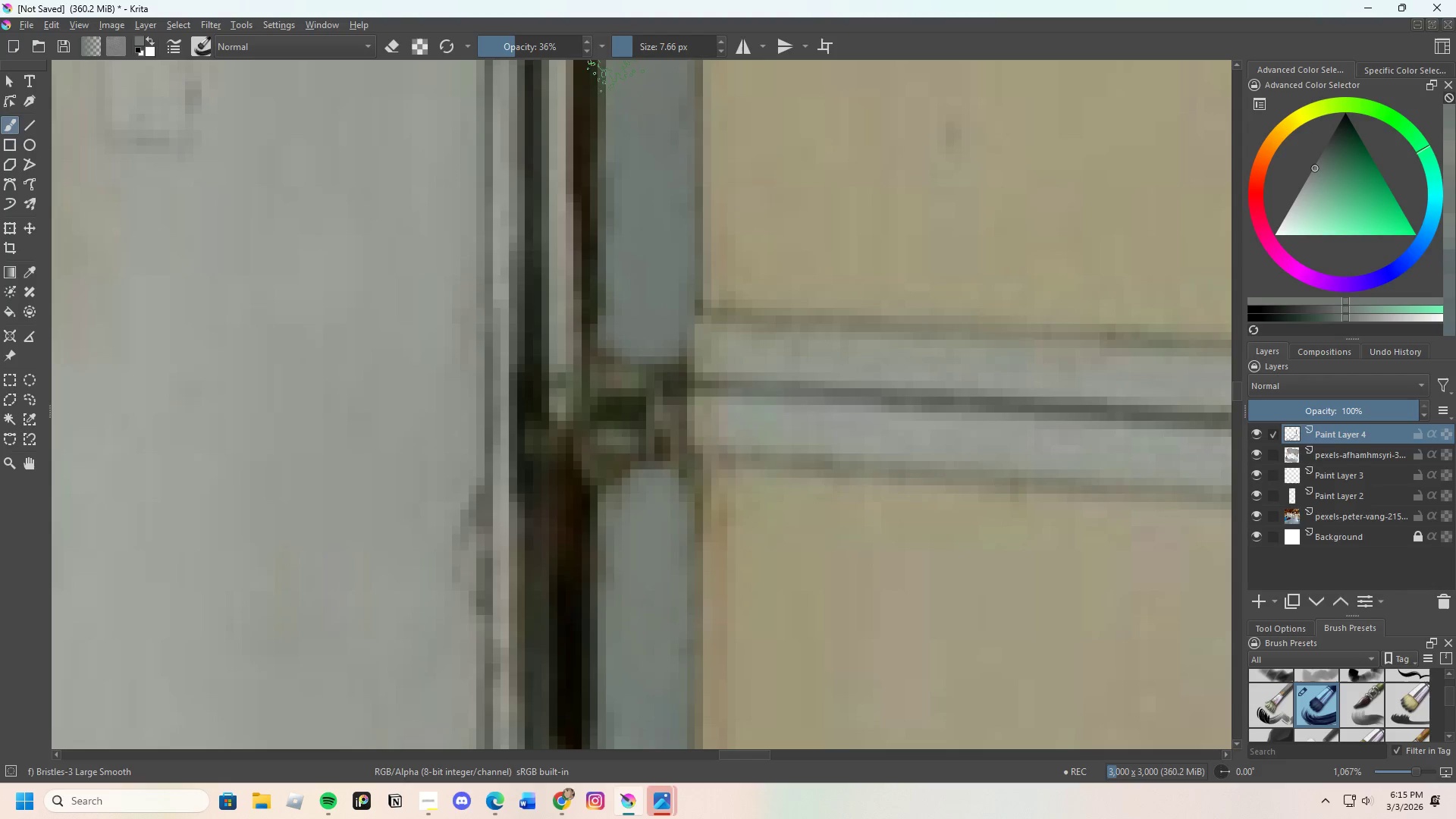 
left_click_drag(start_coordinate=[641, 46], to_coordinate=[629, 61])
 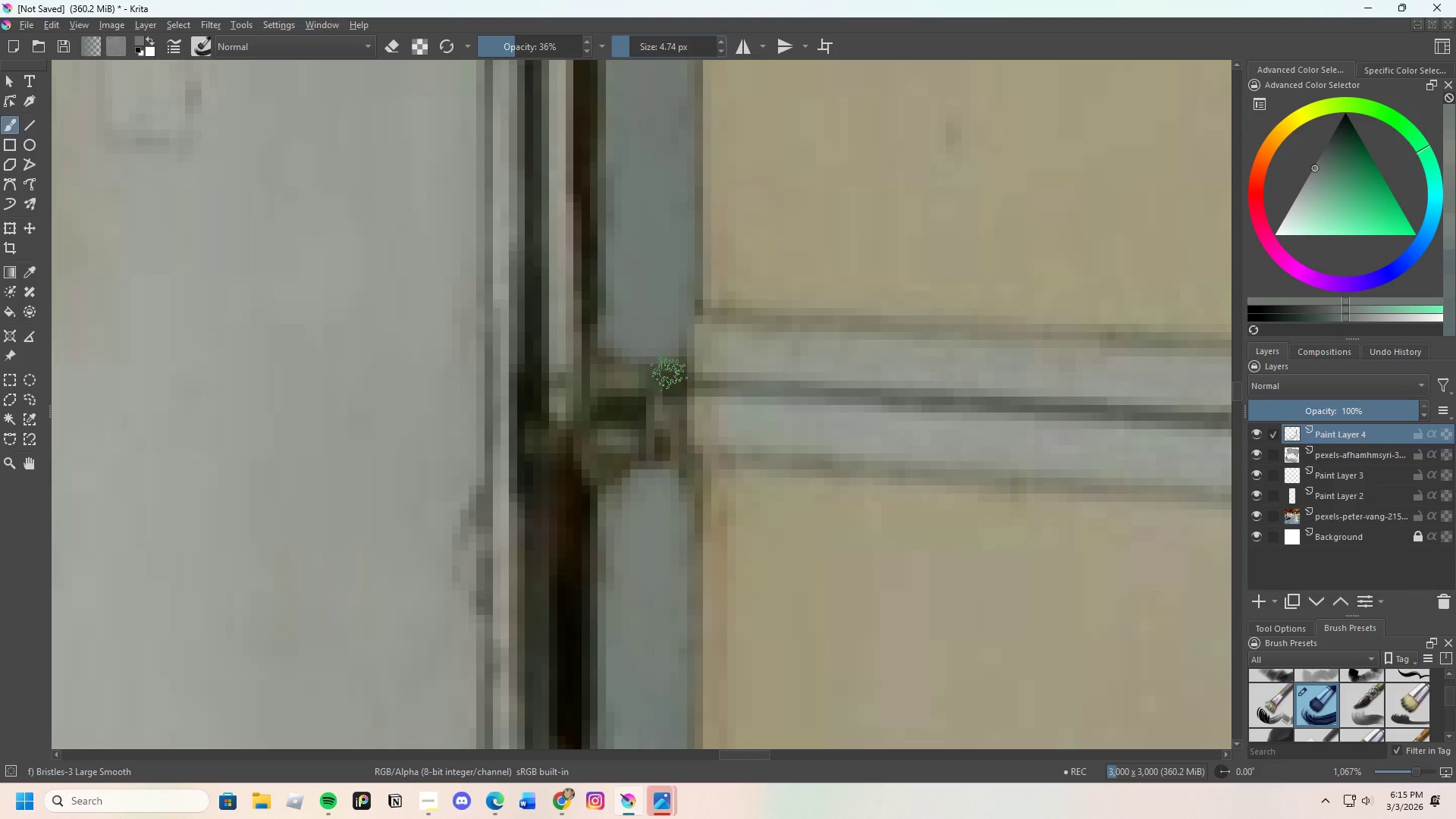 
left_click_drag(start_coordinate=[670, 365], to_coordinate=[682, 416])
 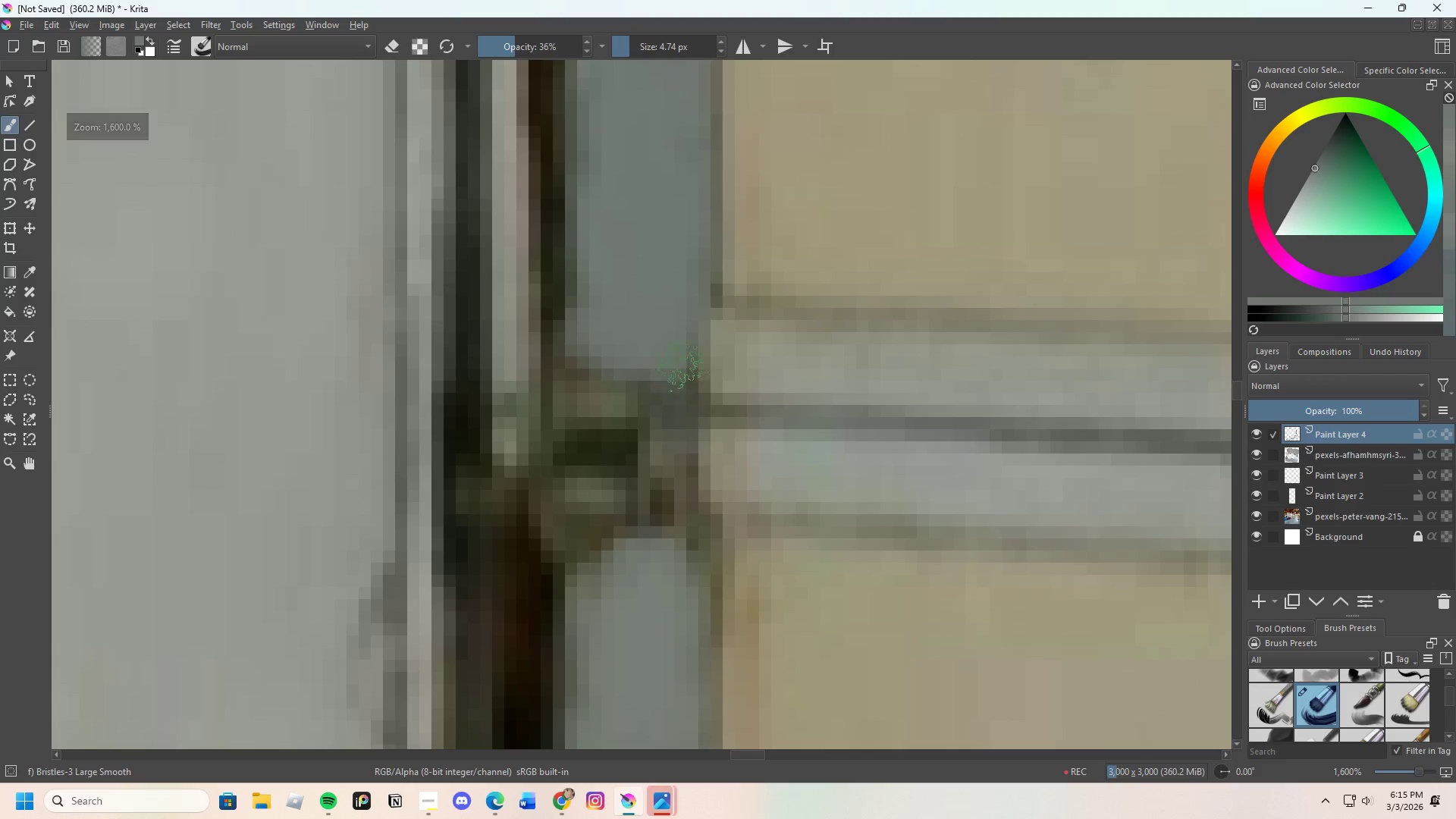 
scroll: coordinate [664, 332], scroll_direction: up, amount: 1.0
 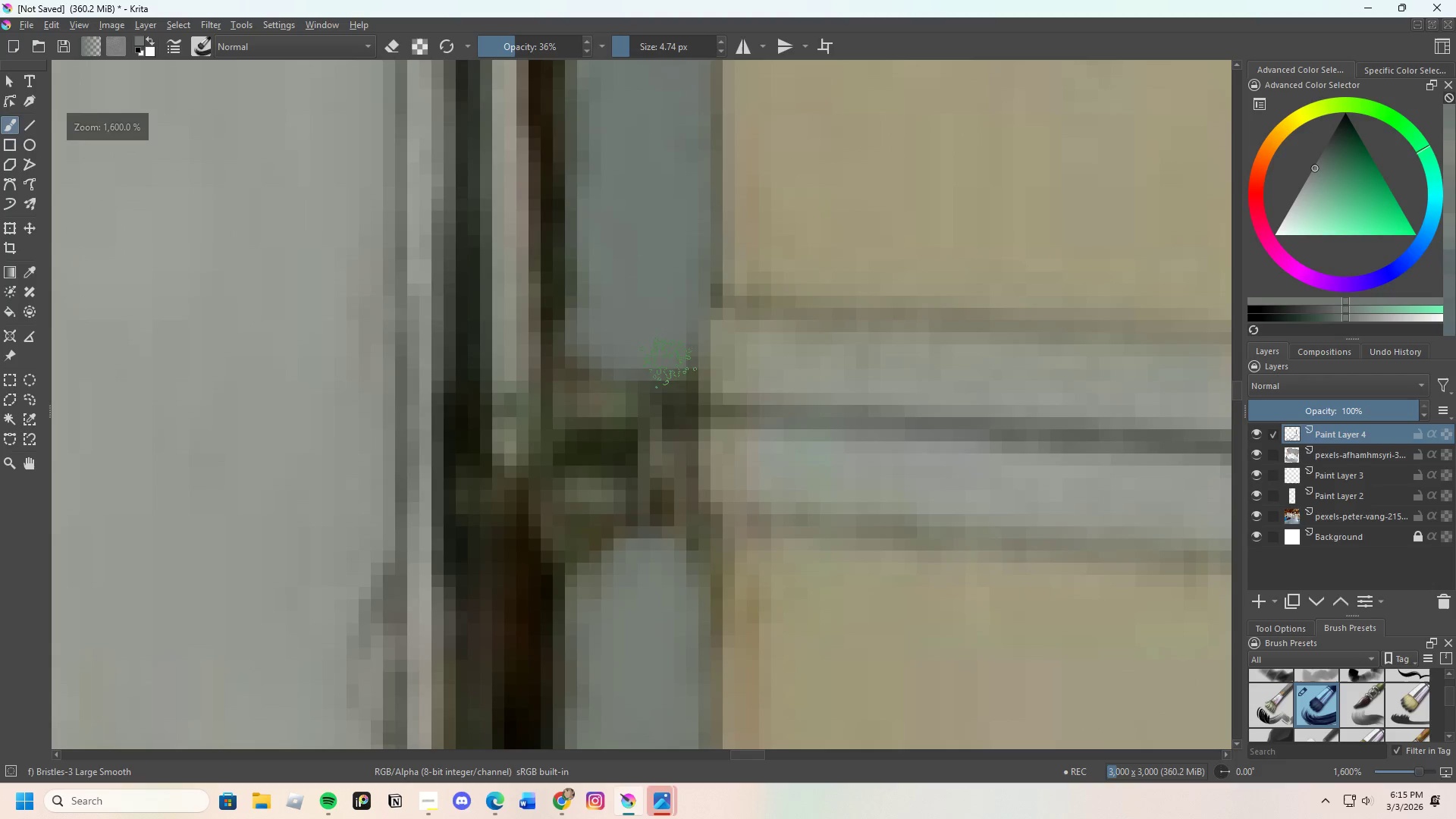 
left_click_drag(start_coordinate=[678, 364], to_coordinate=[685, 406])
 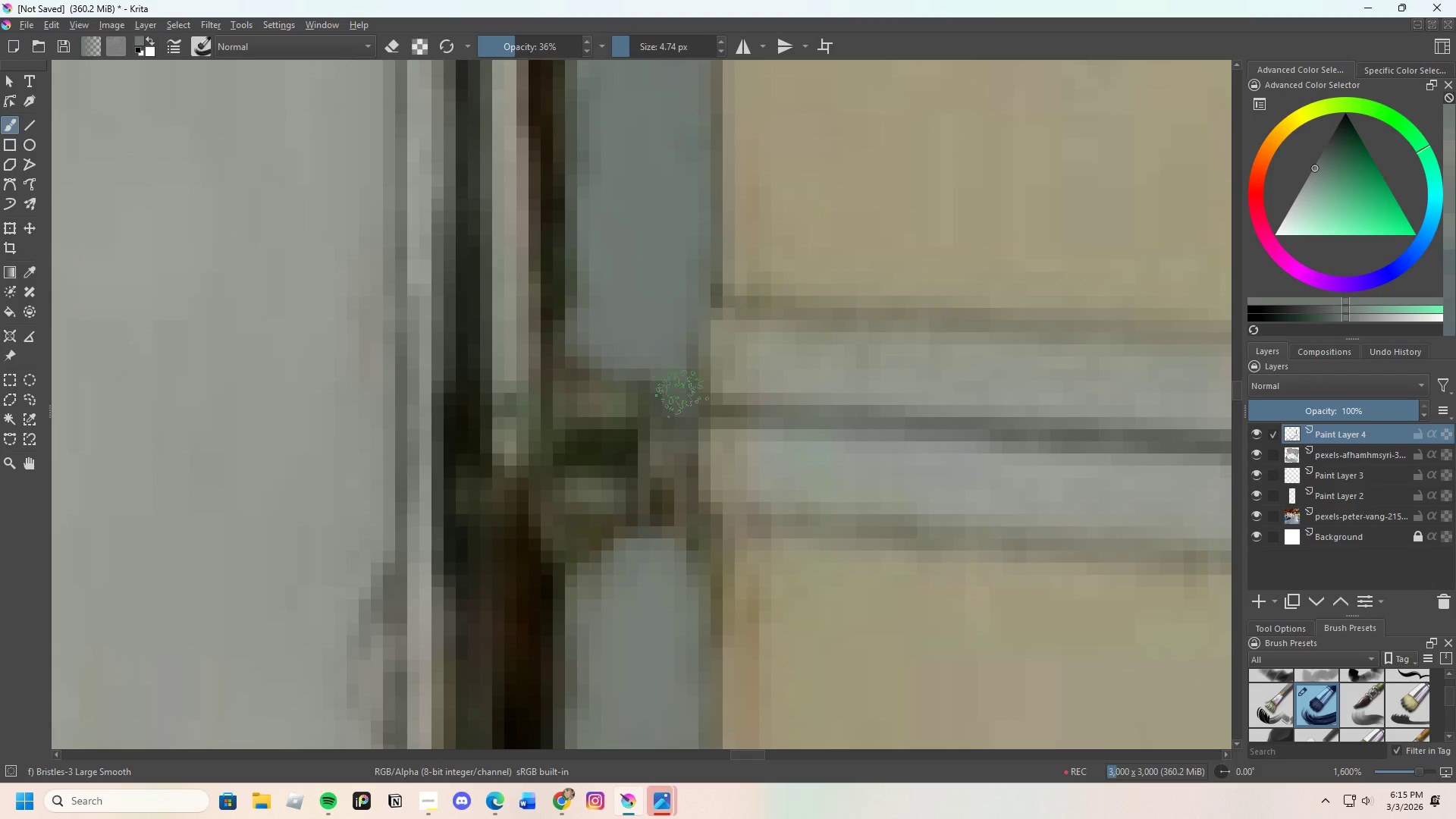 
left_click_drag(start_coordinate=[679, 419], to_coordinate=[683, 268])
 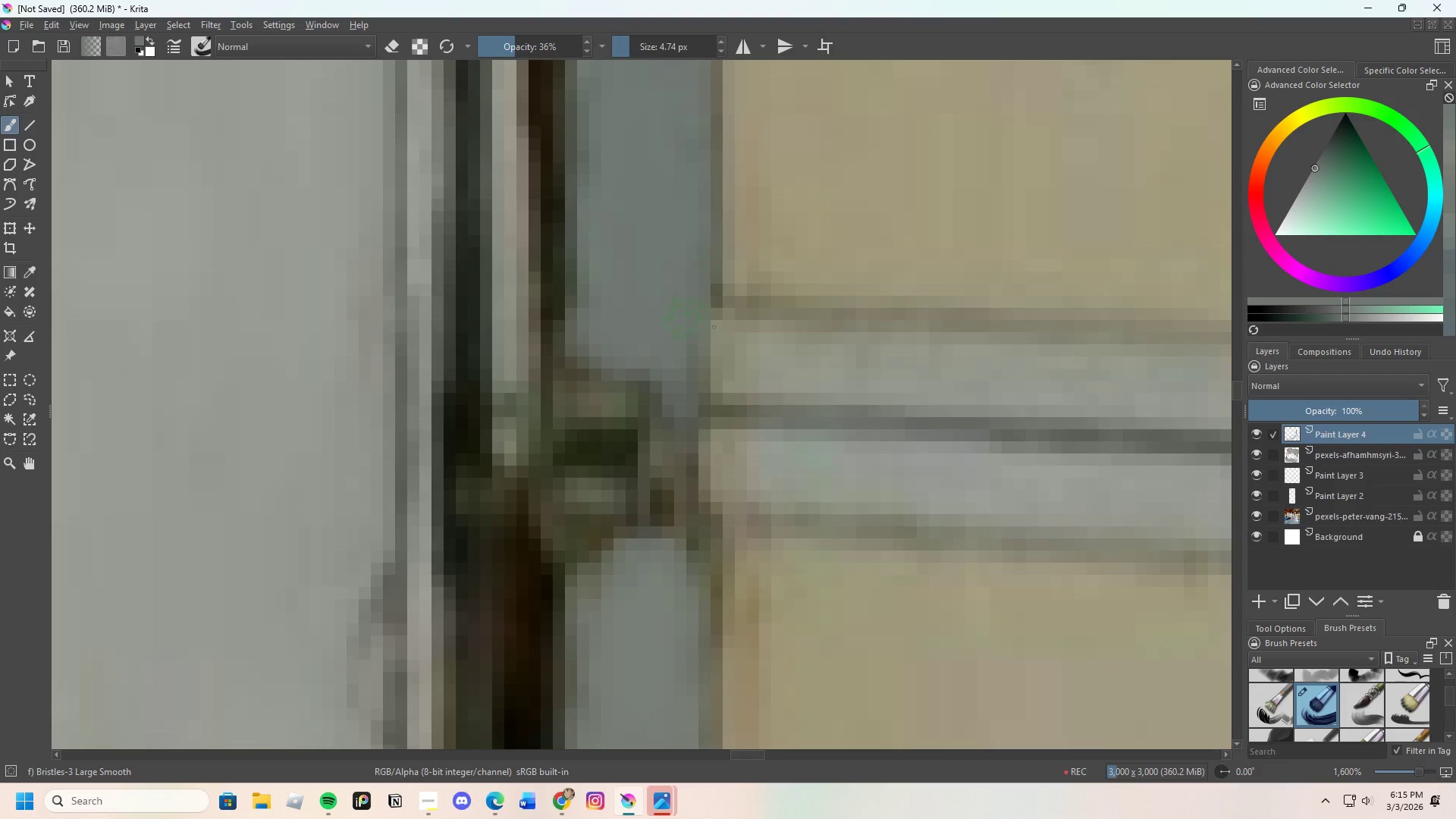 
scroll: coordinate [685, 378], scroll_direction: none, amount: 0.0
 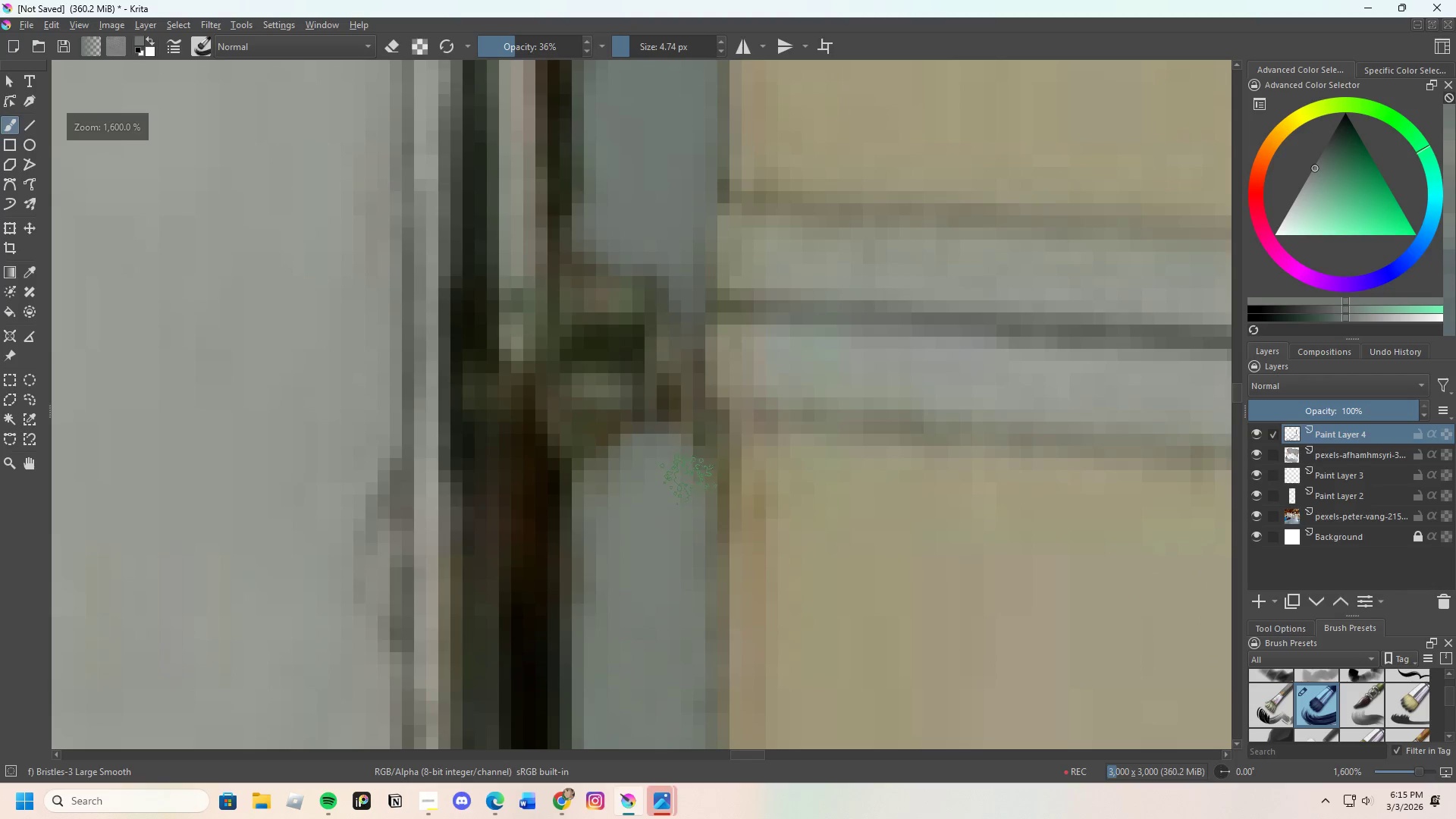 
left_click_drag(start_coordinate=[689, 475], to_coordinate=[699, 433])
 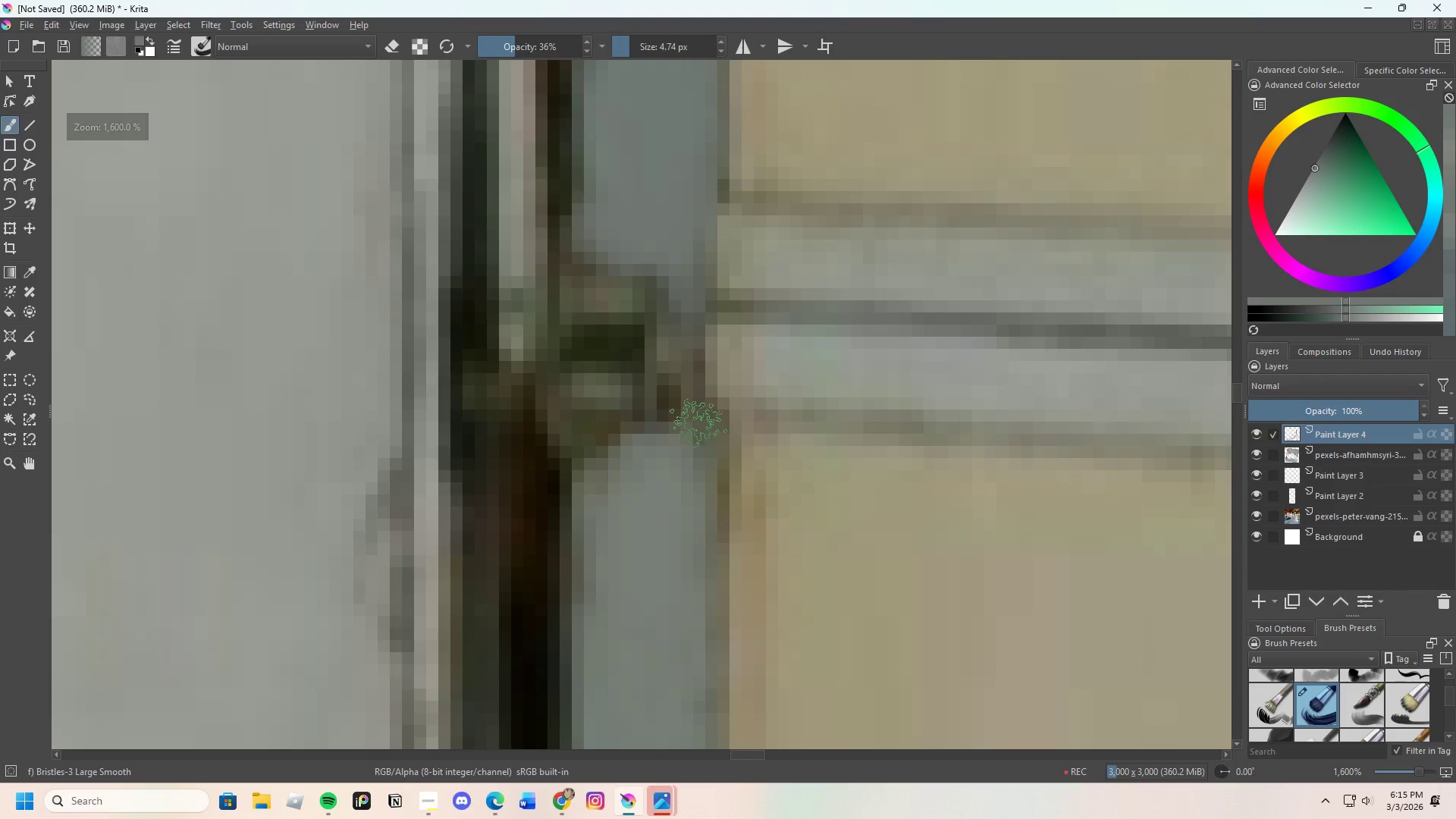 
left_click_drag(start_coordinate=[698, 426], to_coordinate=[703, 521])
 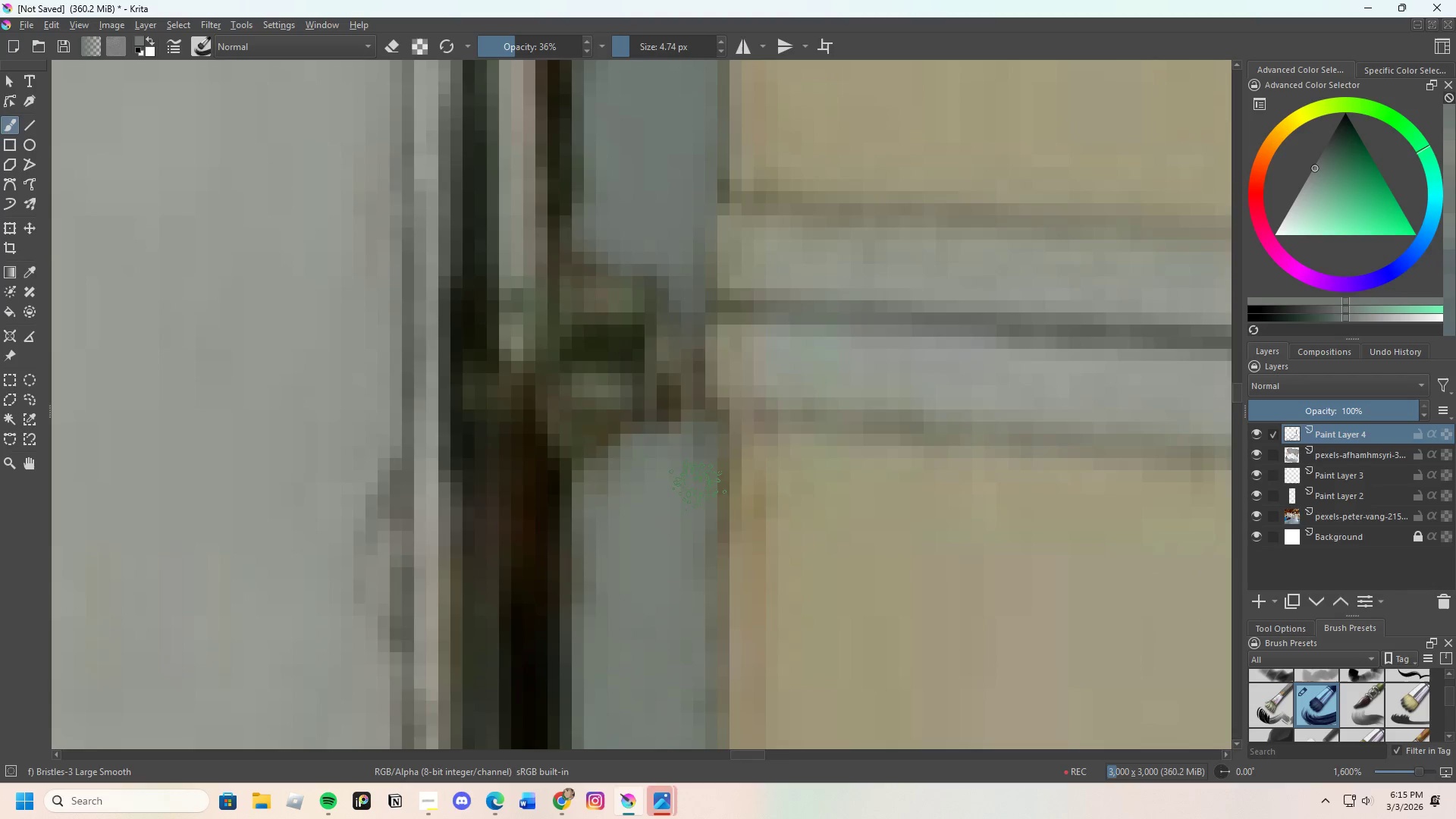 
scroll: coordinate [683, 440], scroll_direction: down, amount: 4.0
 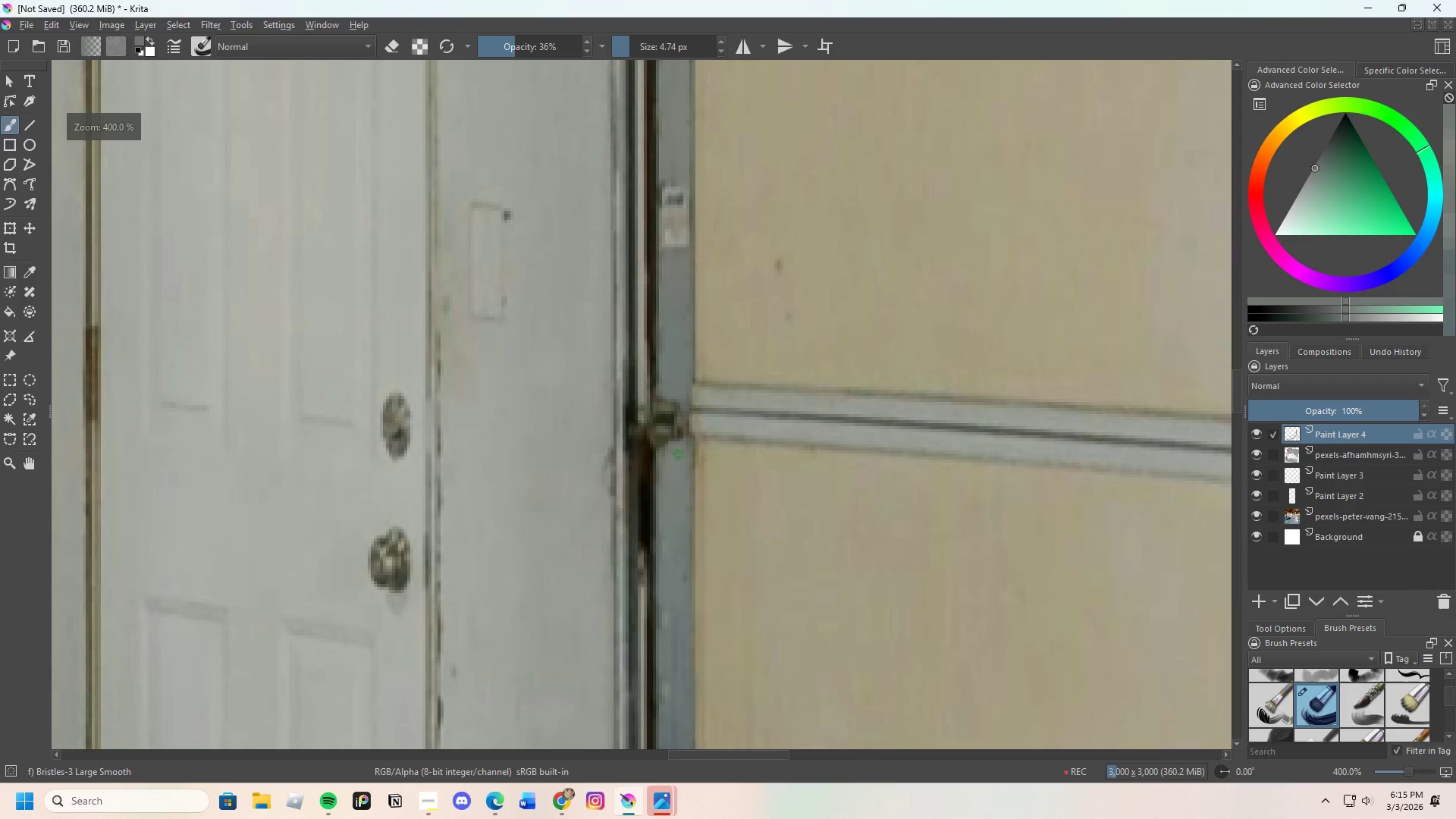 
scroll: coordinate [679, 452], scroll_direction: up, amount: 3.0
 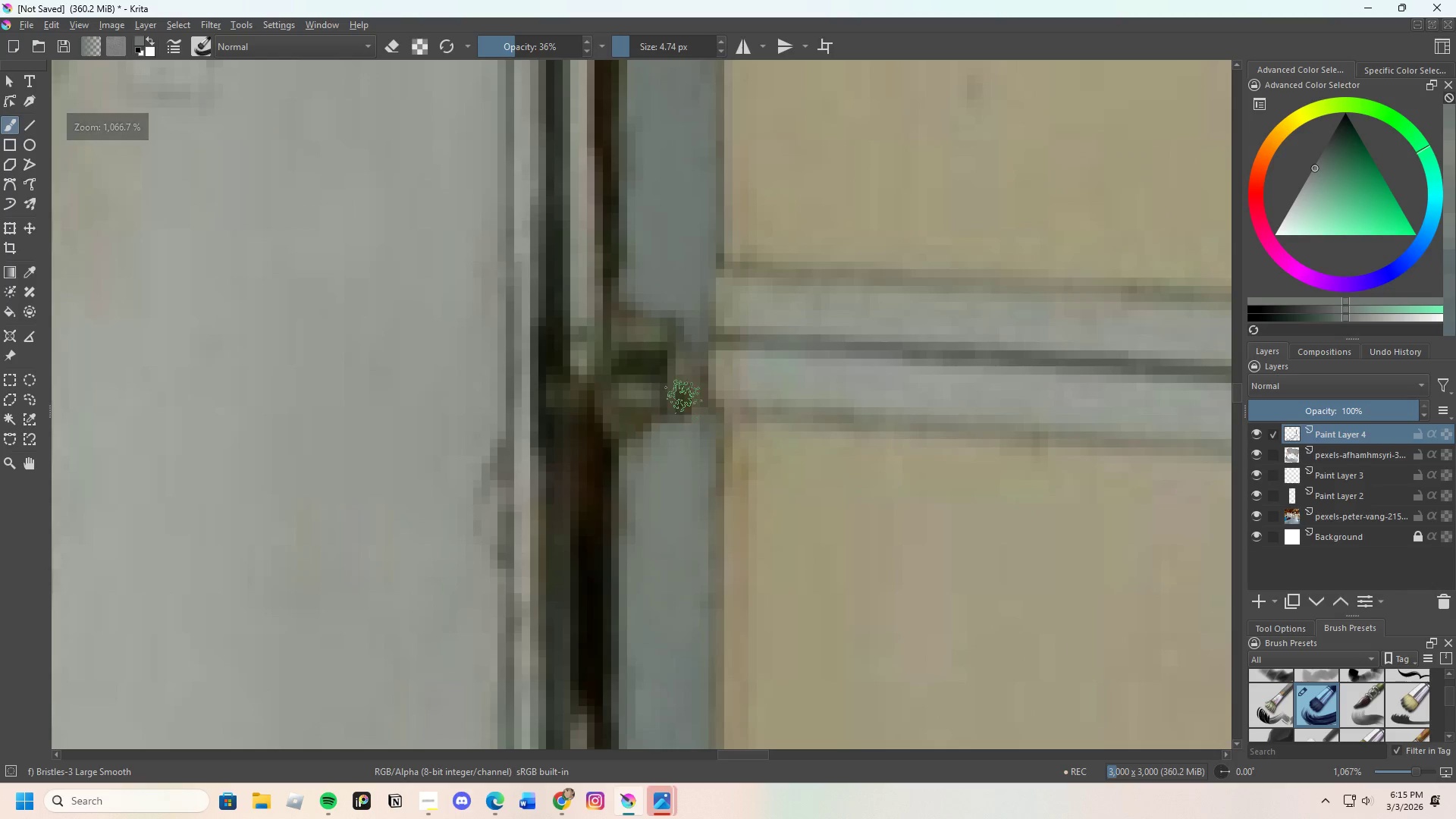 
left_click_drag(start_coordinate=[683, 393], to_coordinate=[686, 444])
 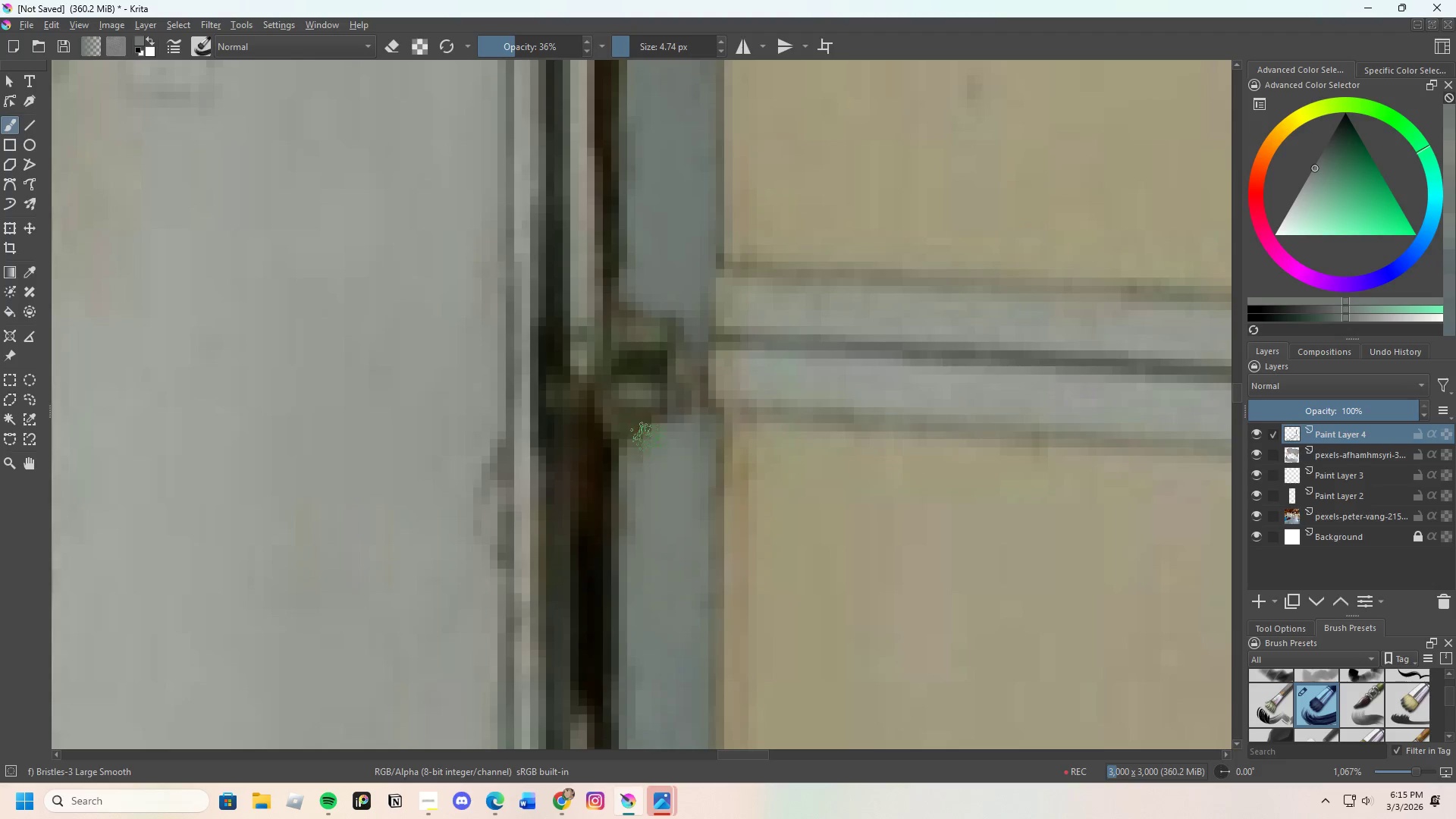 
left_click_drag(start_coordinate=[660, 437], to_coordinate=[652, 448])
 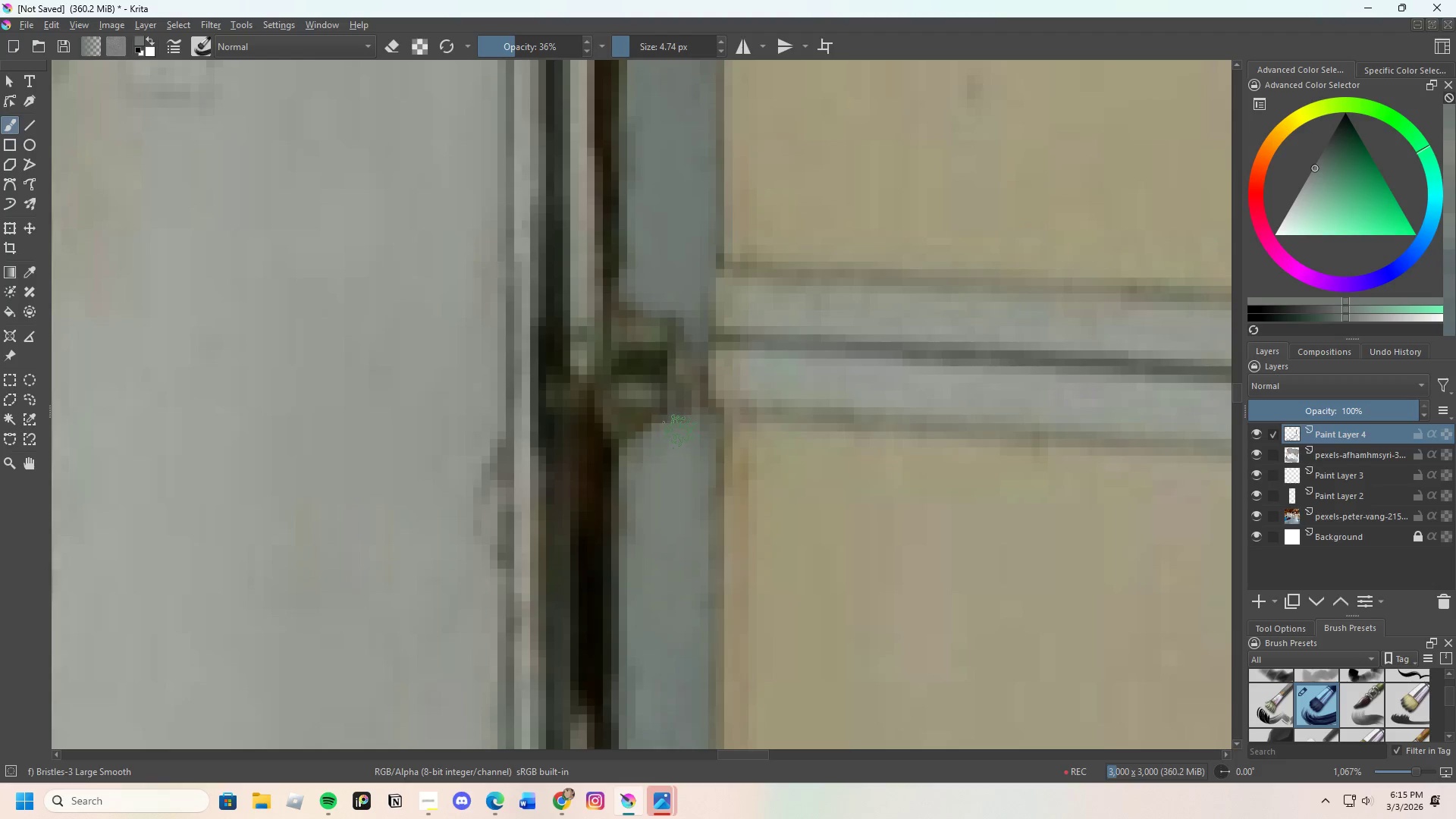 
left_click_drag(start_coordinate=[678, 431], to_coordinate=[655, 434])
 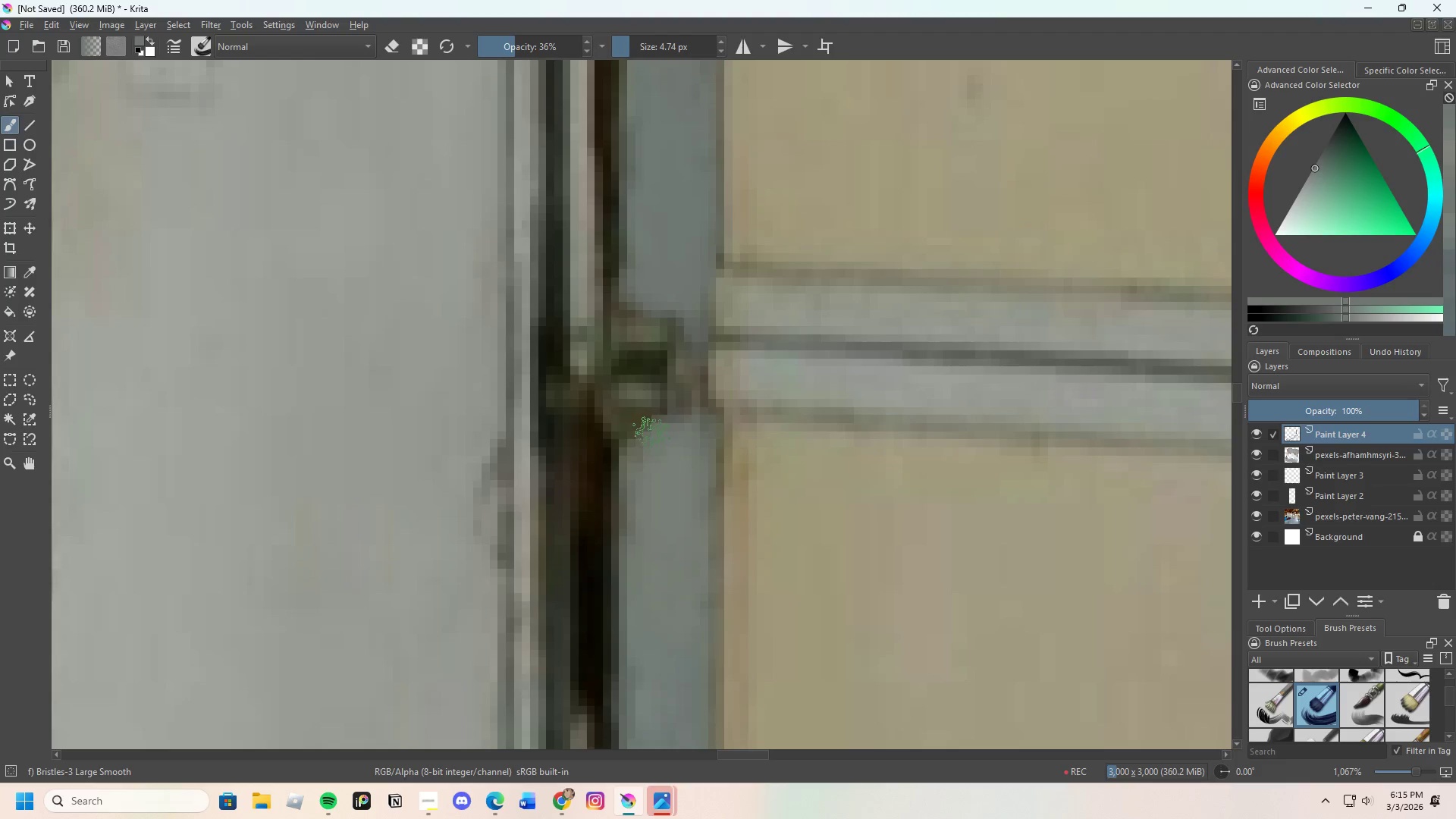 
left_click_drag(start_coordinate=[650, 430], to_coordinate=[682, 426])
 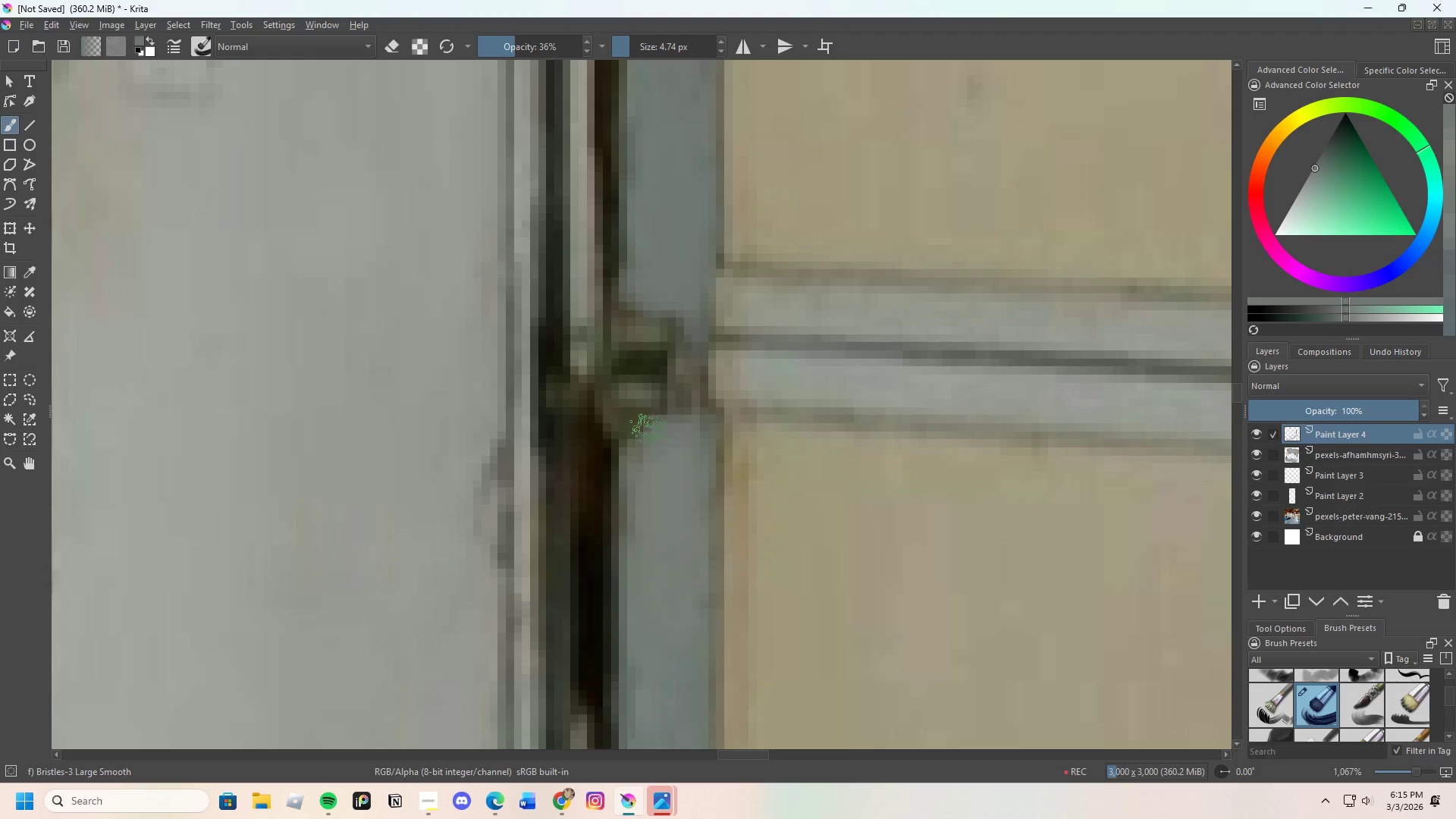 
left_click_drag(start_coordinate=[647, 432], to_coordinate=[633, 471])
 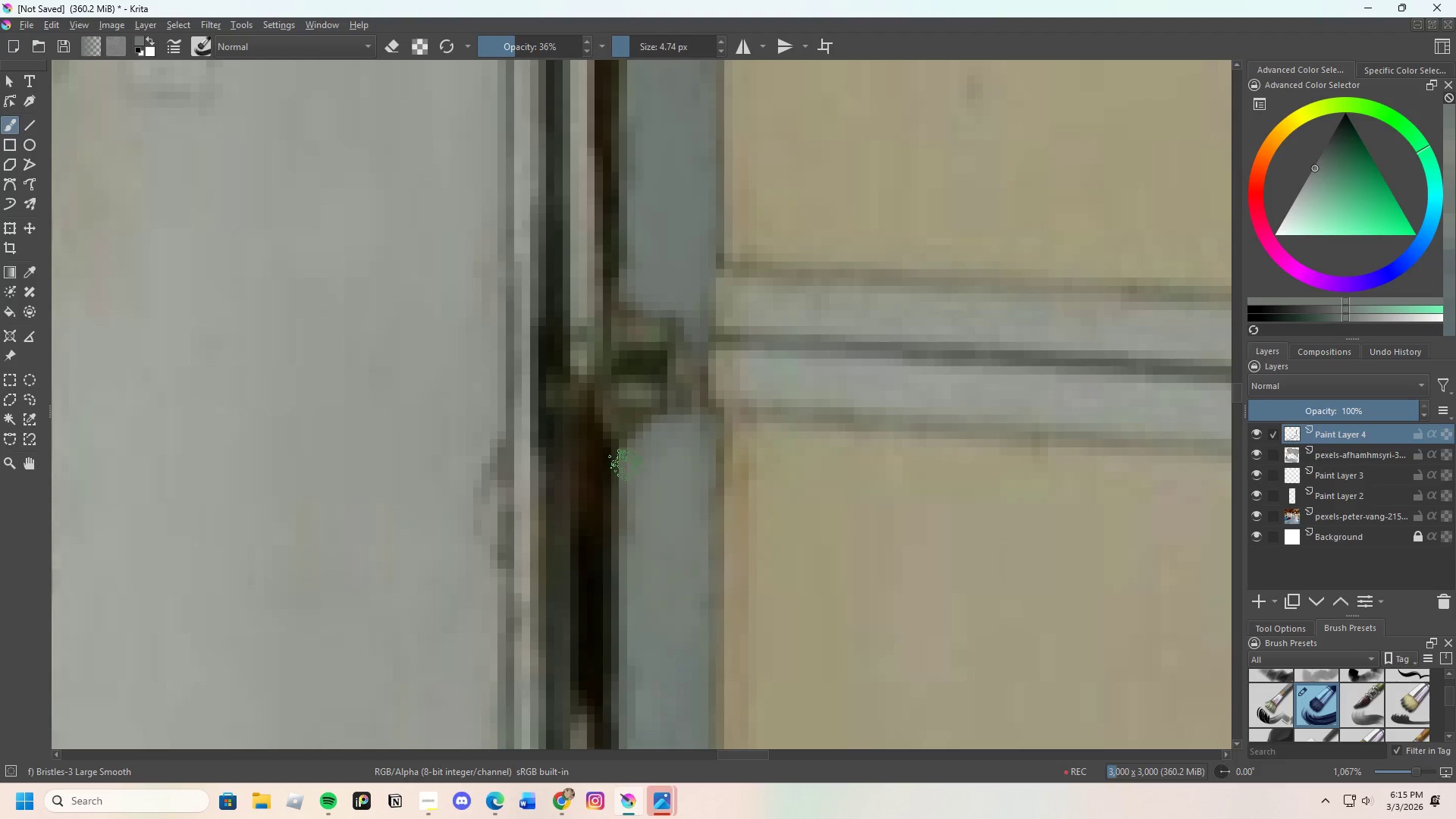 
left_click_drag(start_coordinate=[630, 463], to_coordinate=[642, 458])
 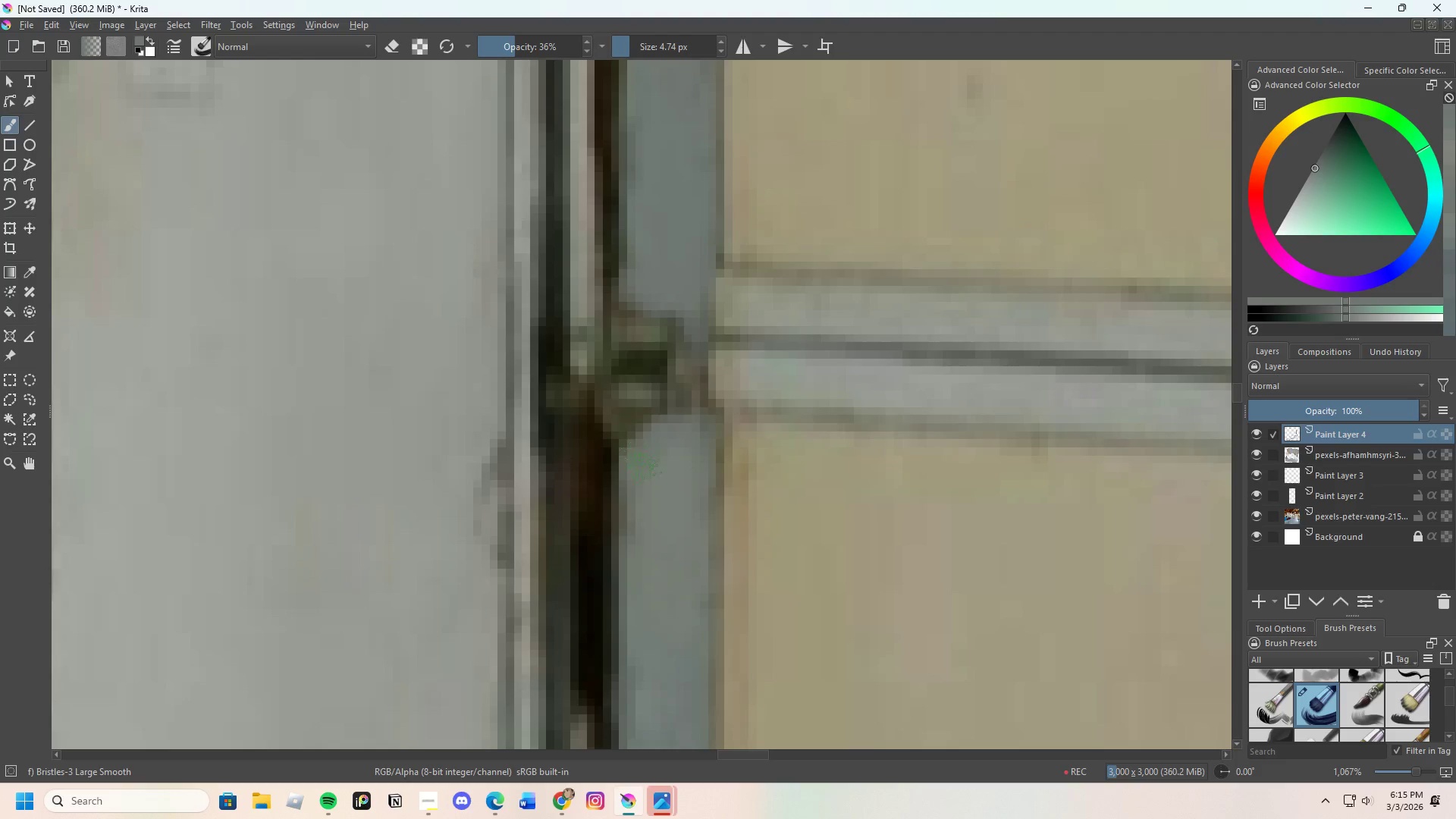 
scroll: coordinate [657, 485], scroll_direction: down, amount: 7.0
 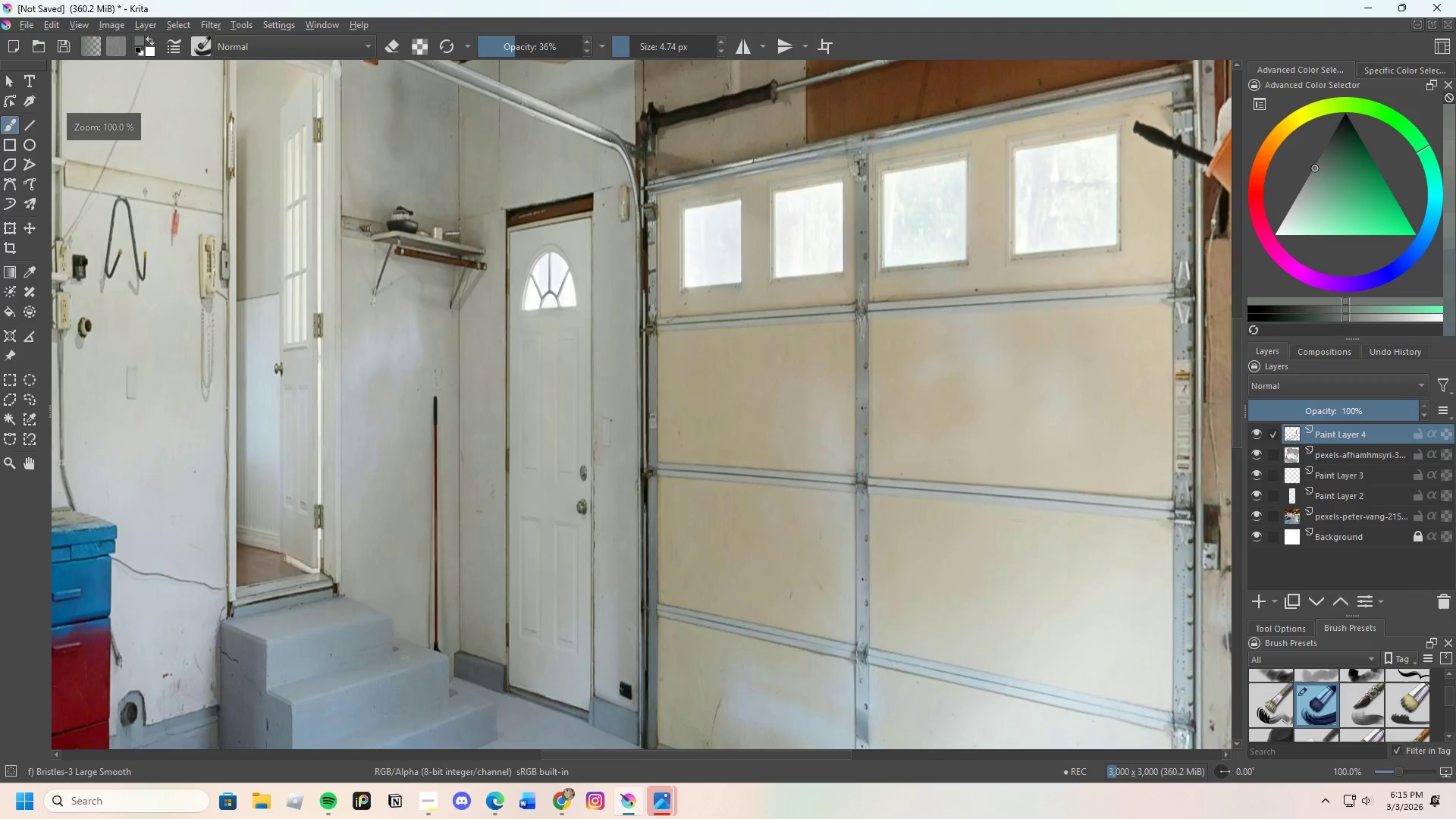 
scroll: coordinate [587, 191], scroll_direction: up, amount: 7.0
 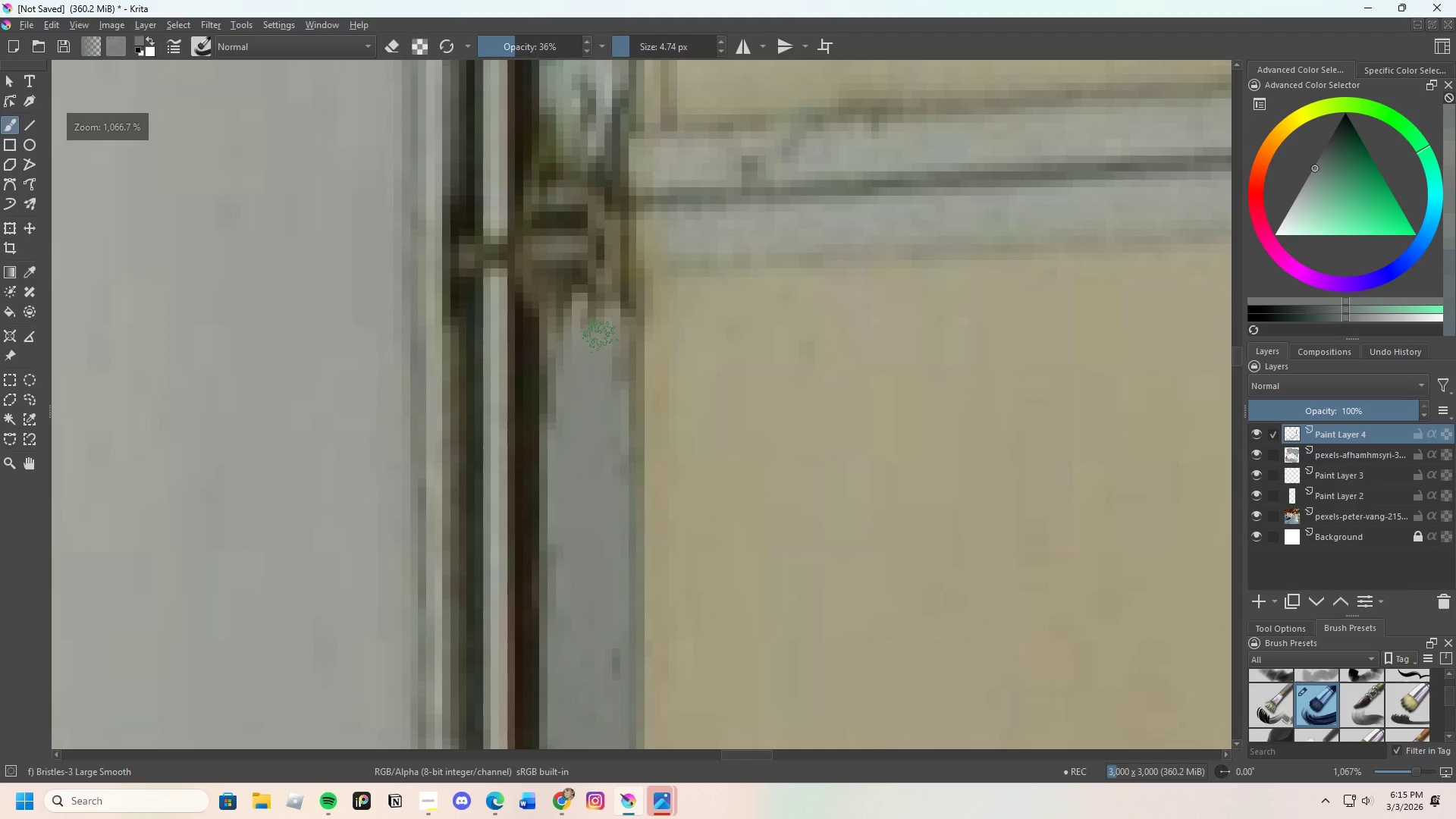 
key(Control+ControlLeft)
 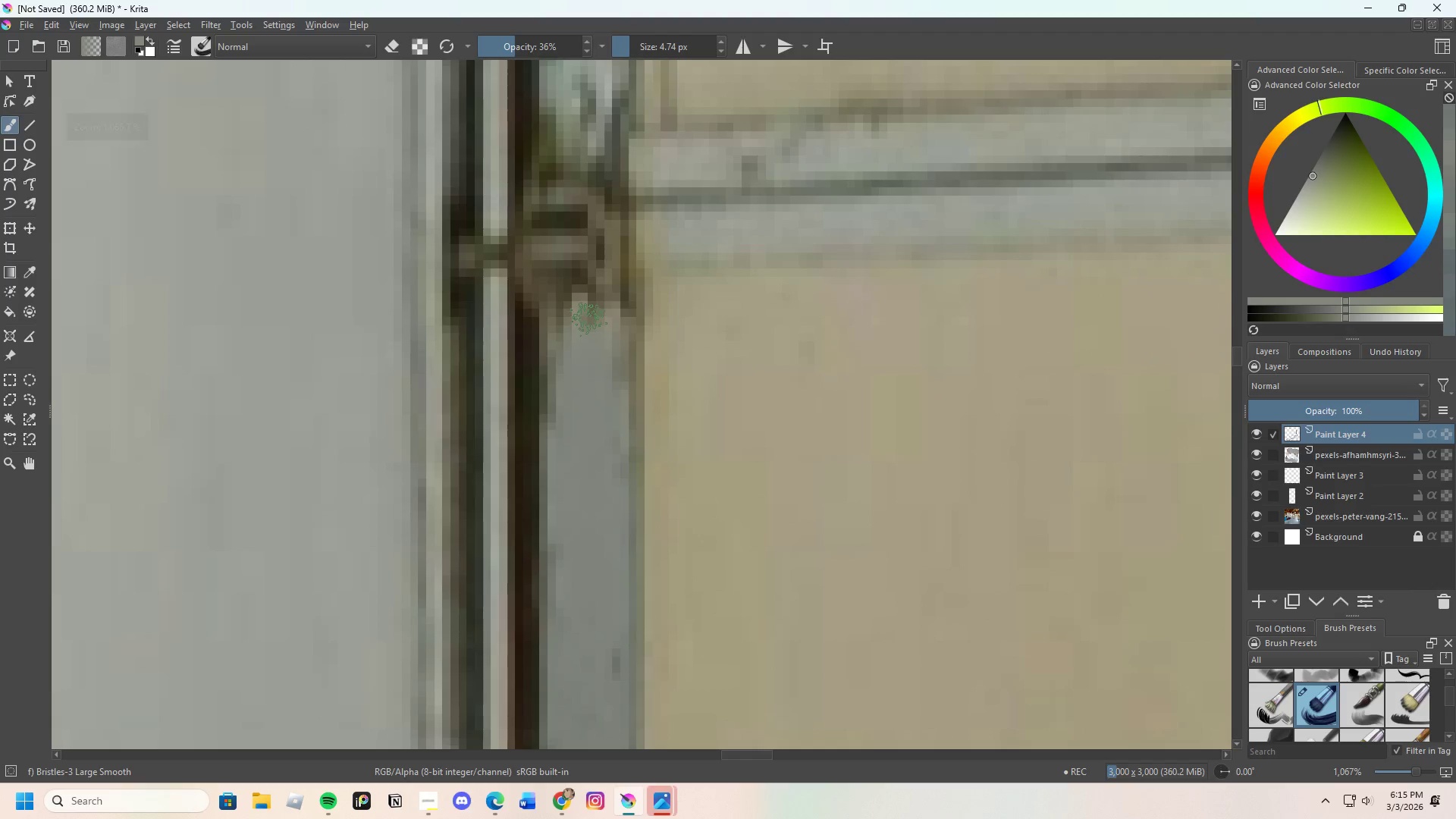 
left_click_drag(start_coordinate=[585, 358], to_coordinate=[590, 307])
 